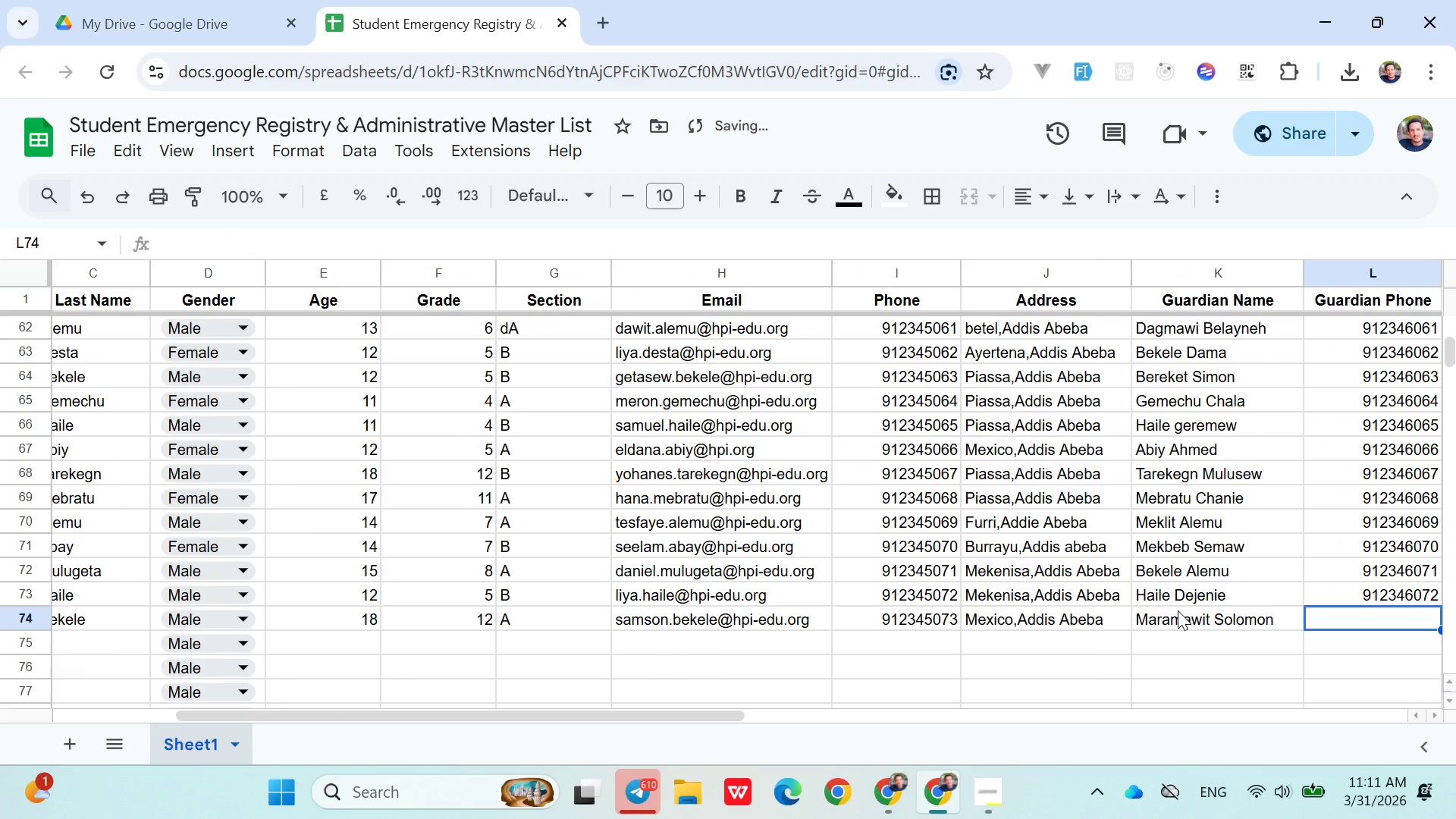 
type(0912346073)
 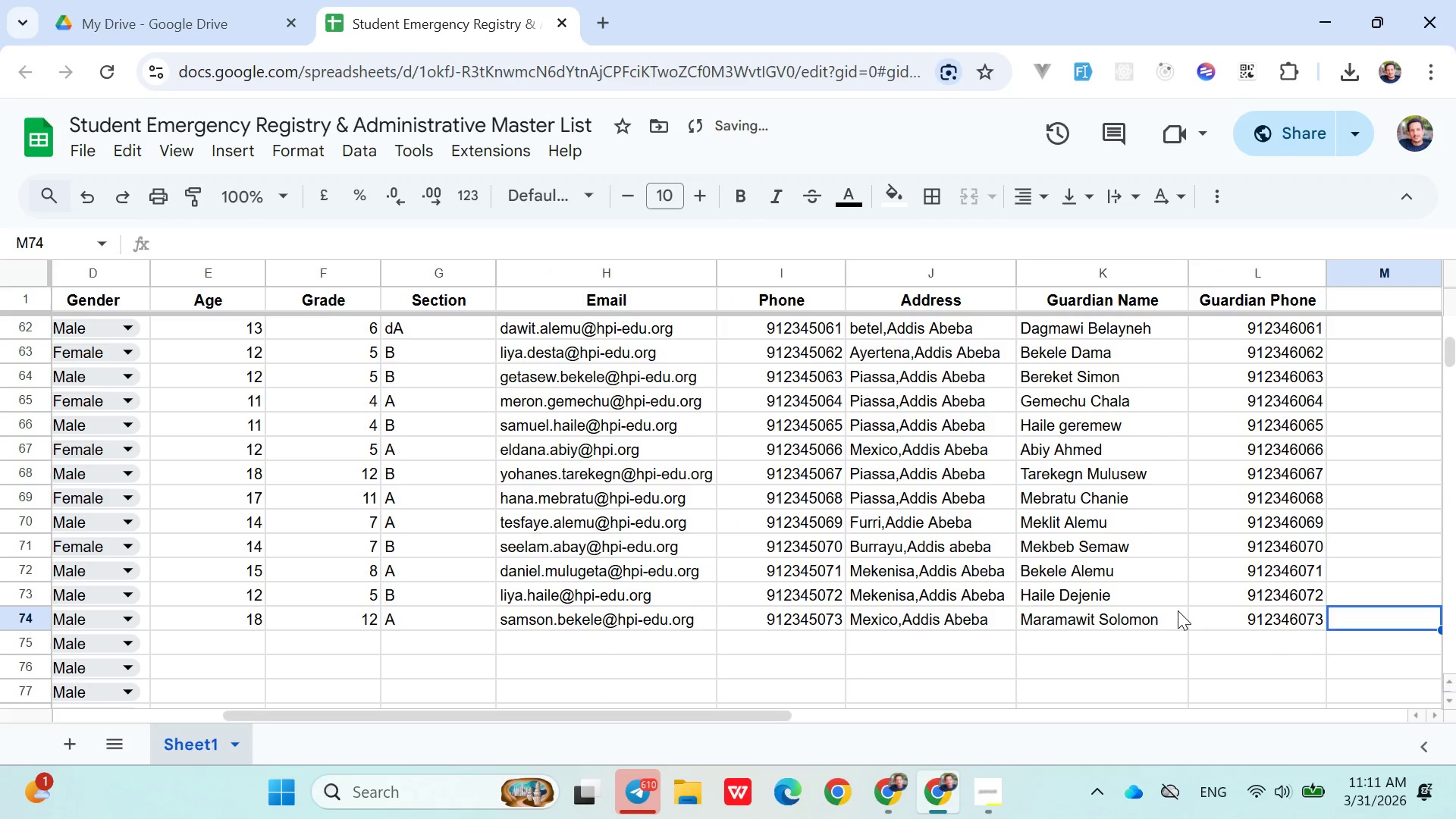 
key(ArrowRight)
 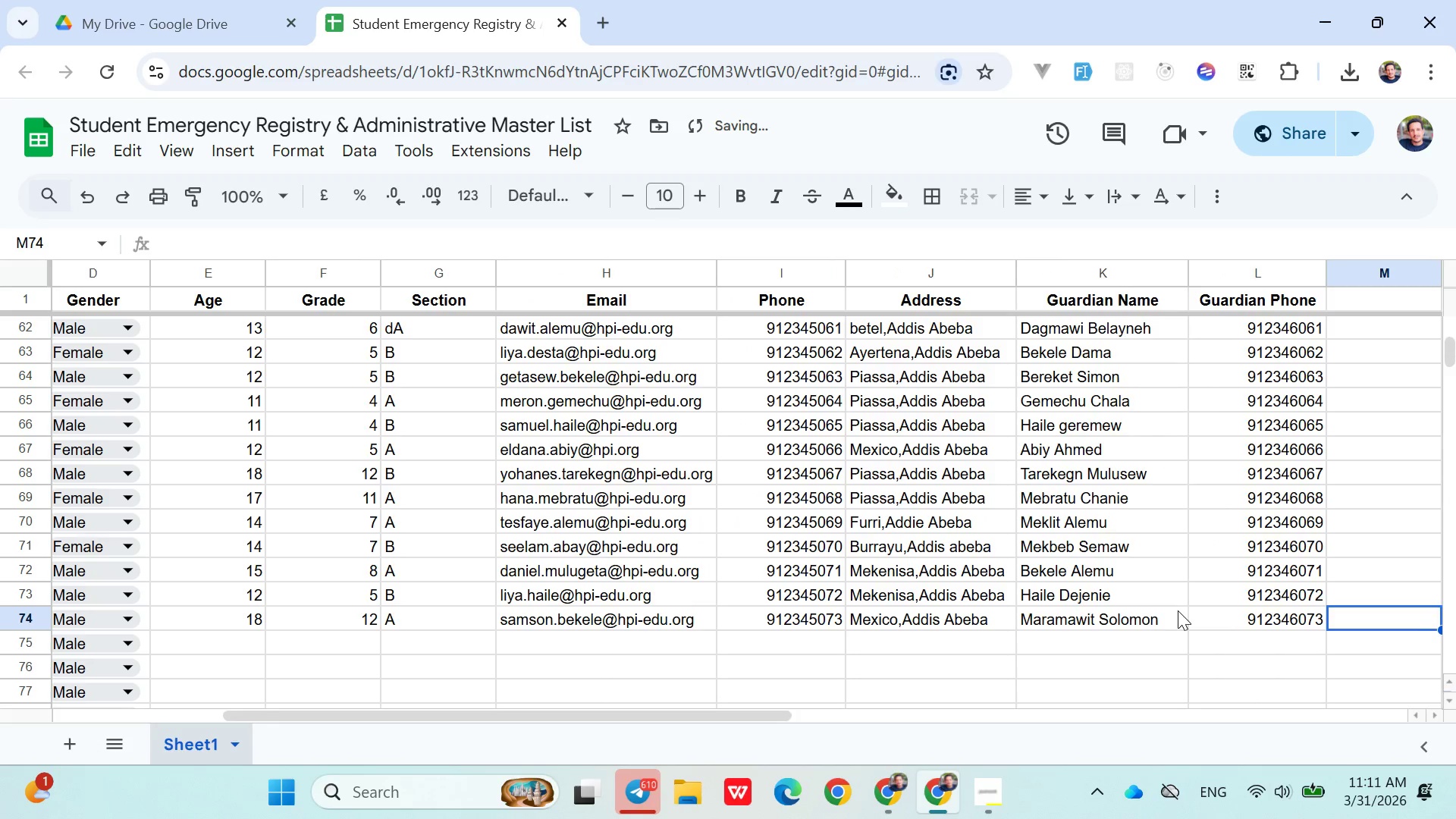 
key(ArrowDown)
 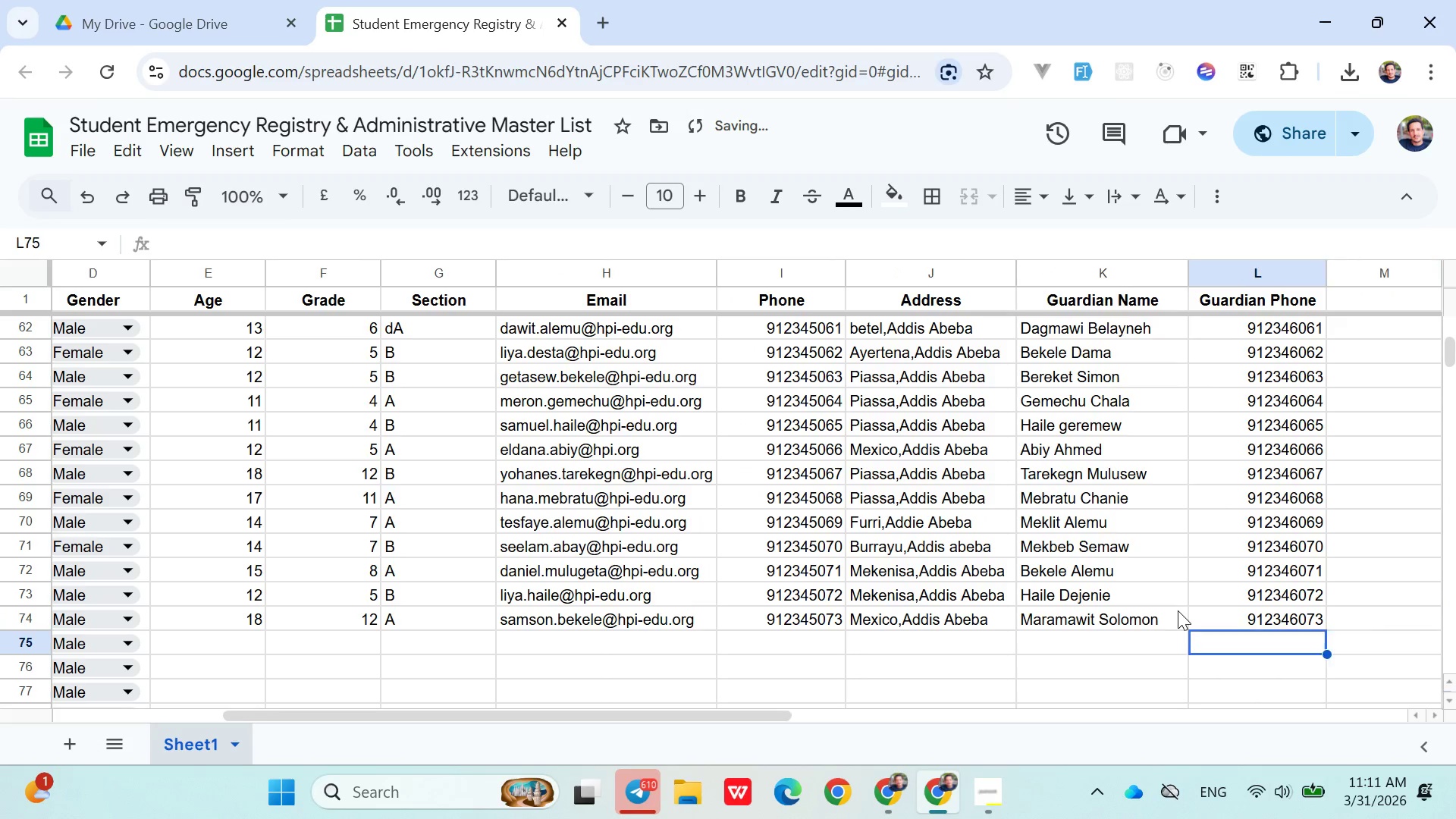 
hold_key(key=ArrowLeft, duration=0.89)
 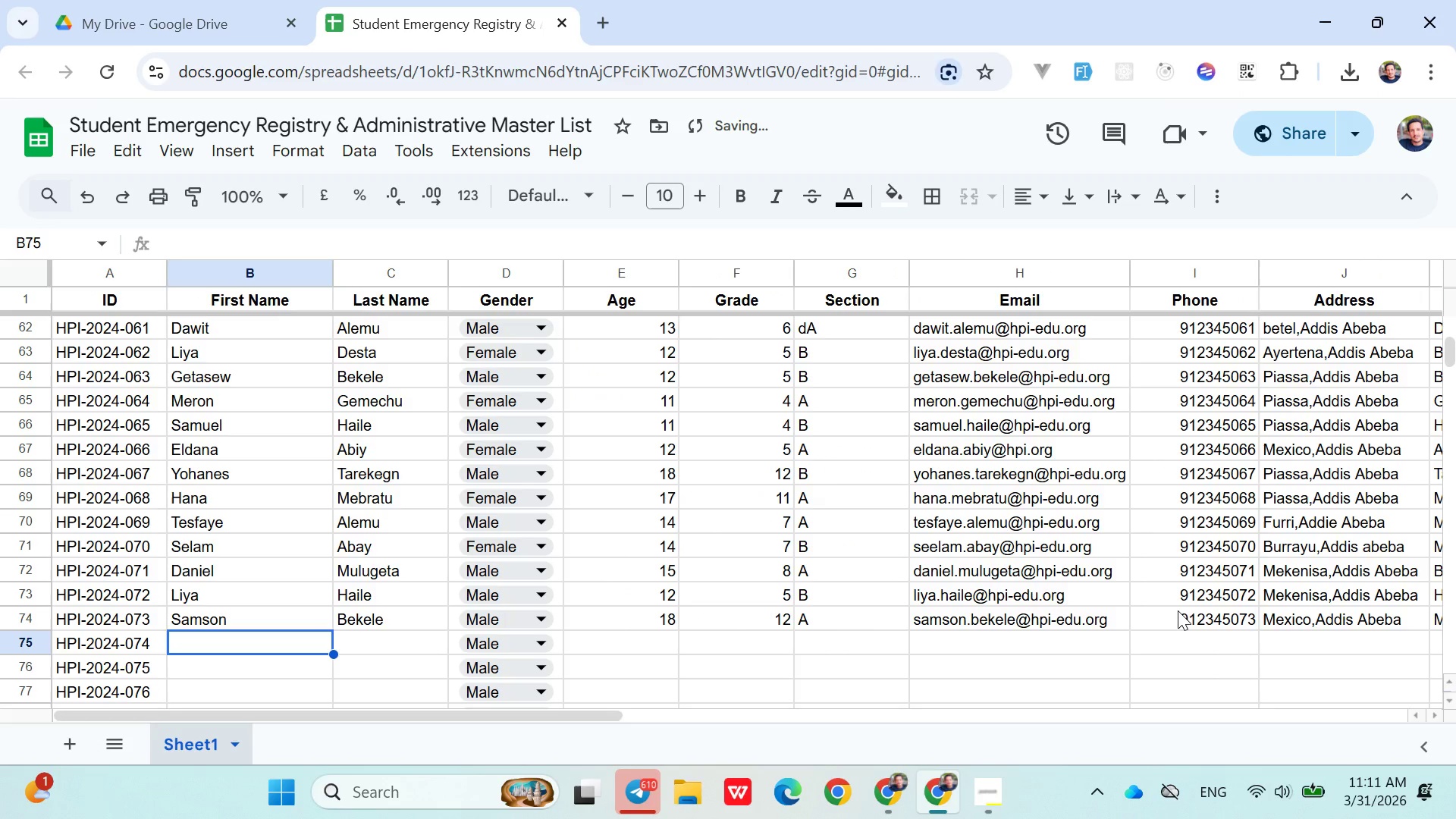 
key(ArrowRight)
 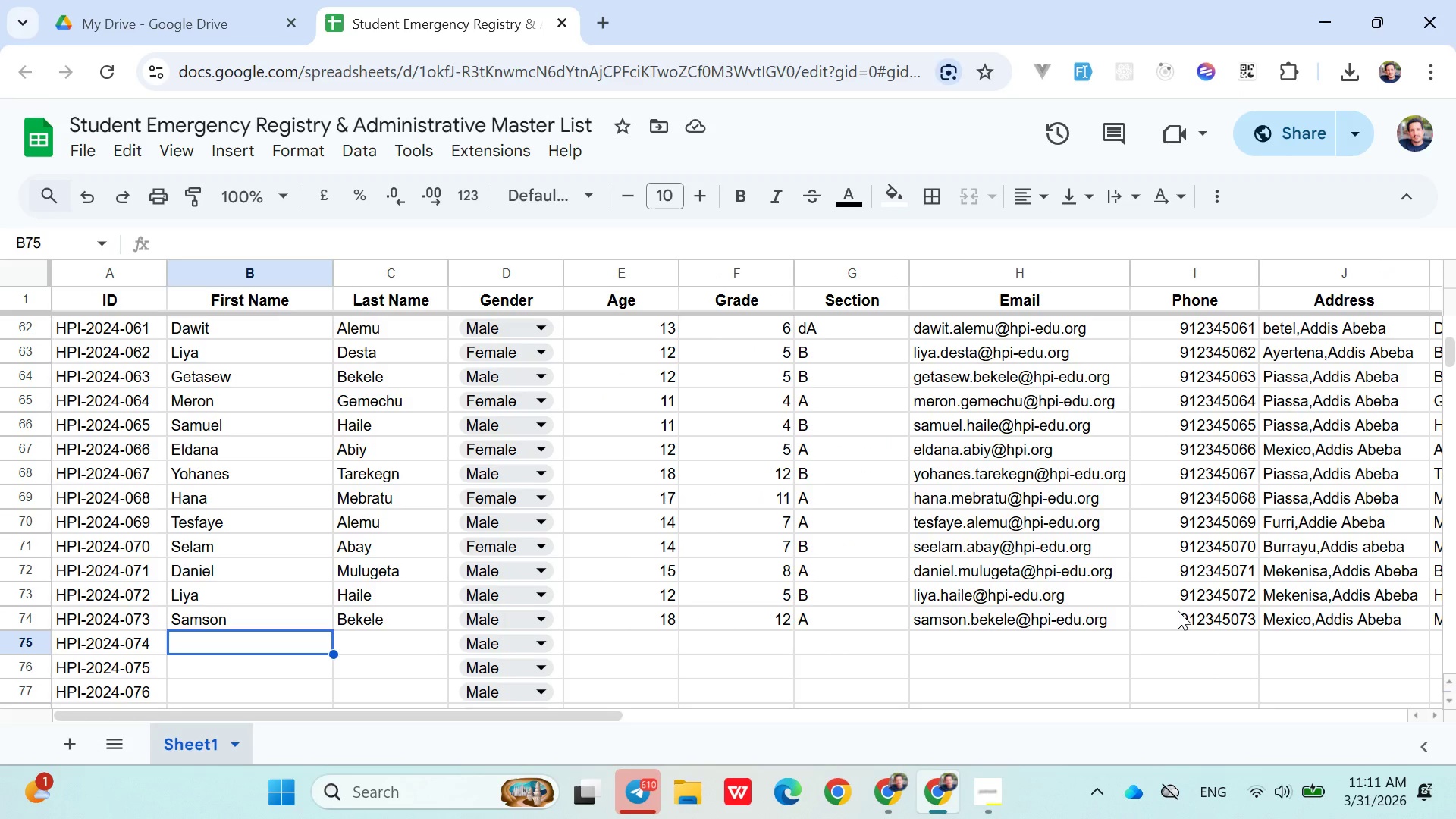 
wait(8.92)
 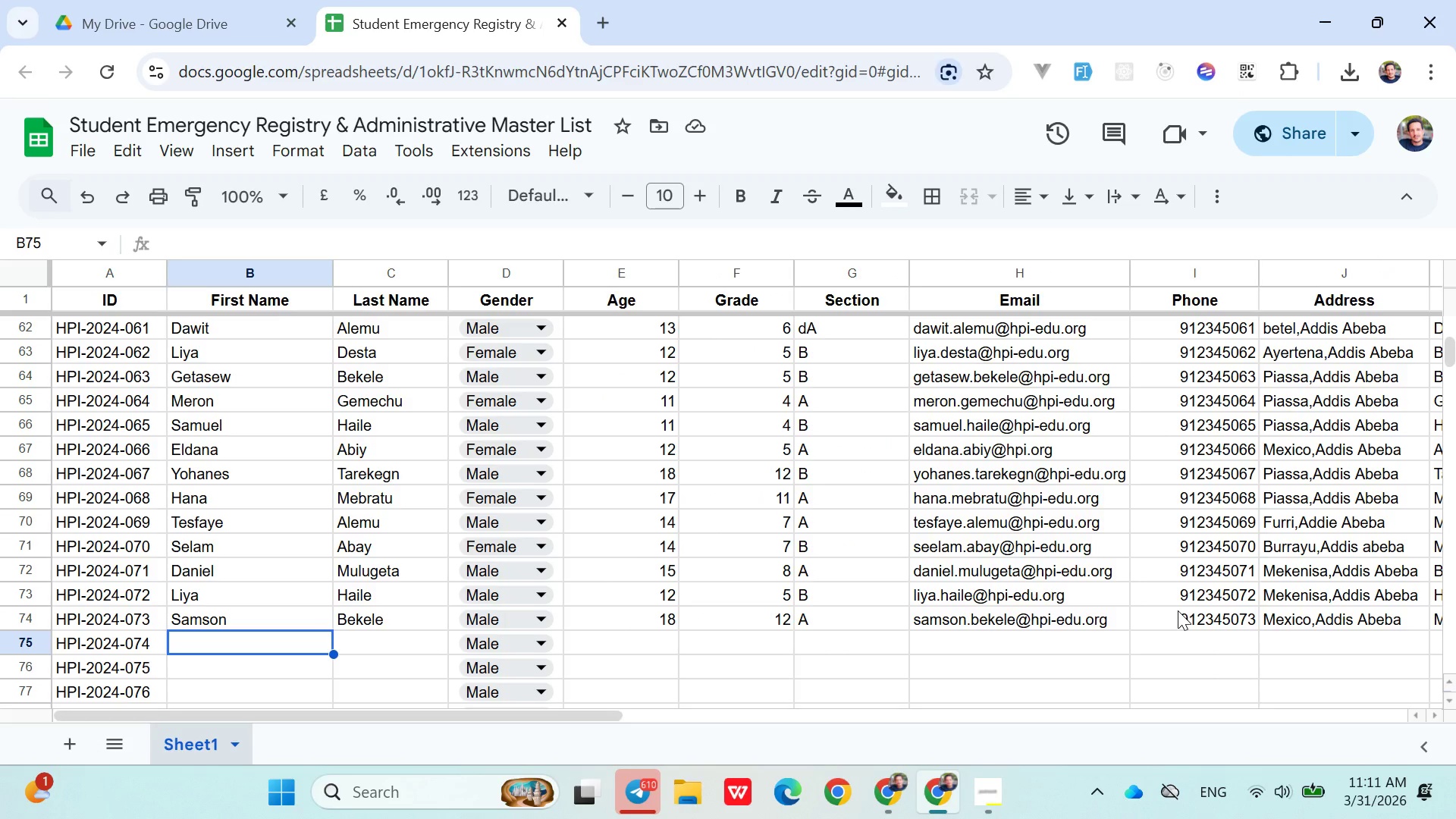 
type(Meron)
 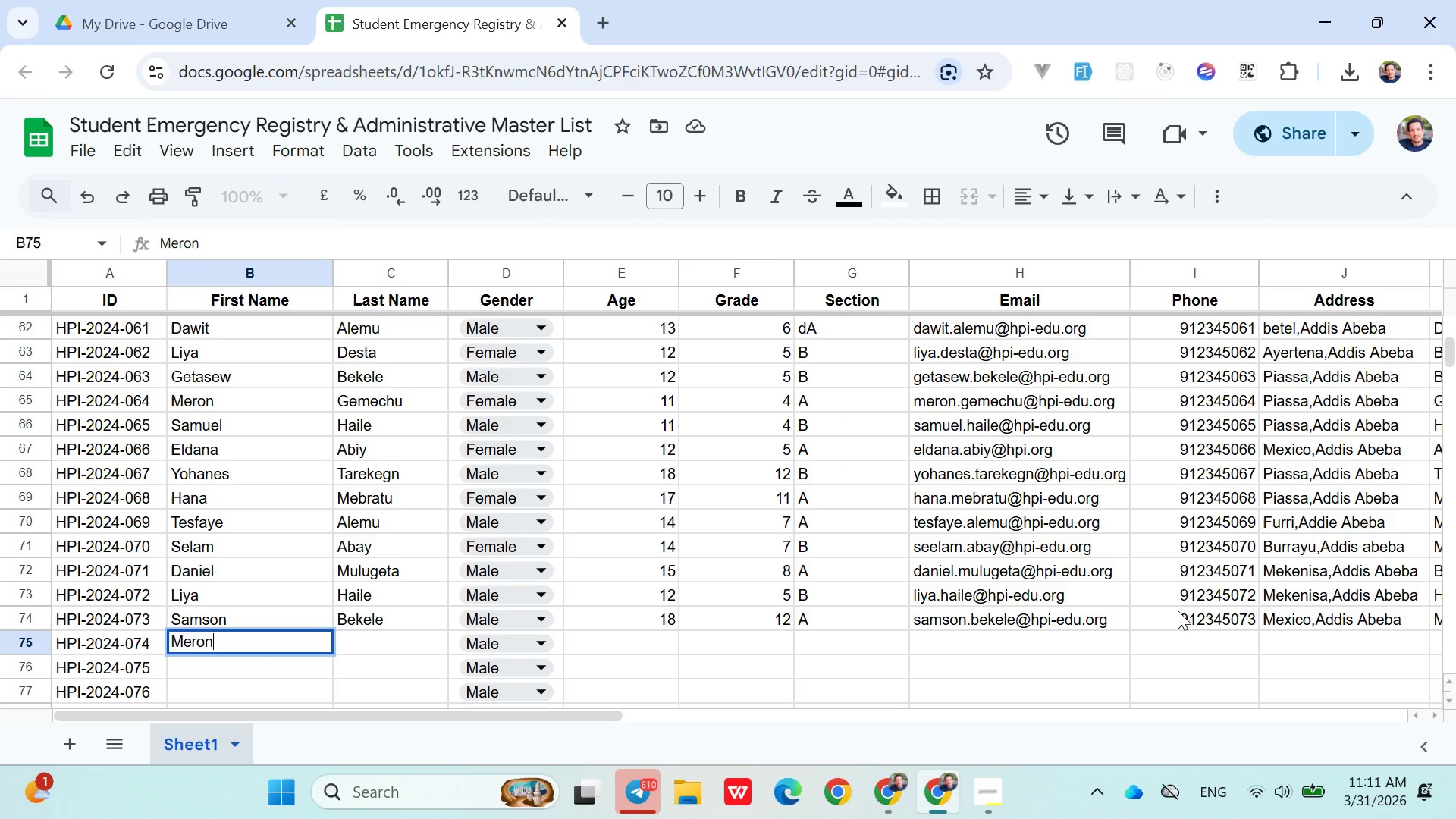 
key(ArrowRight)
 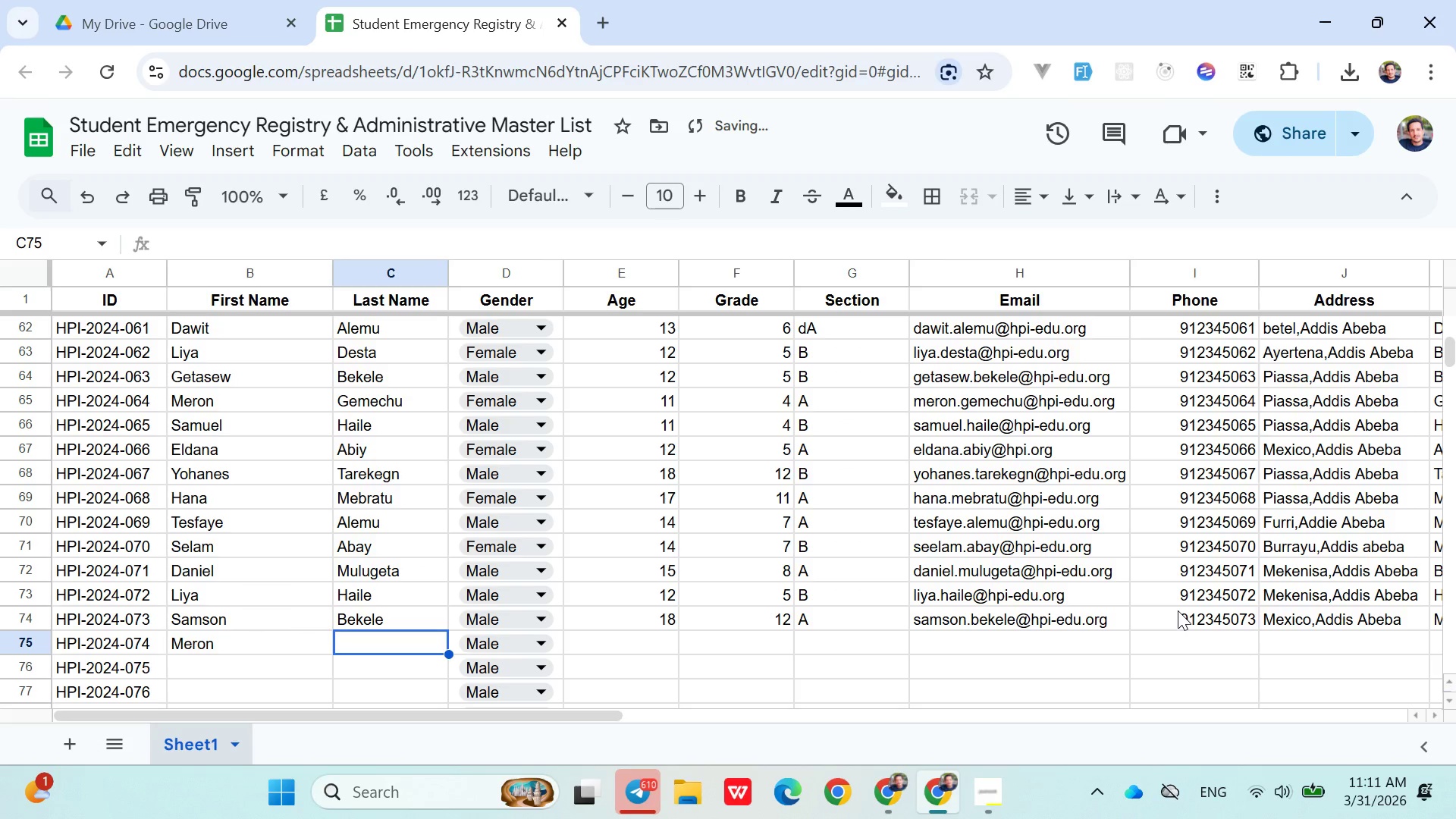 
type(Teklu)
 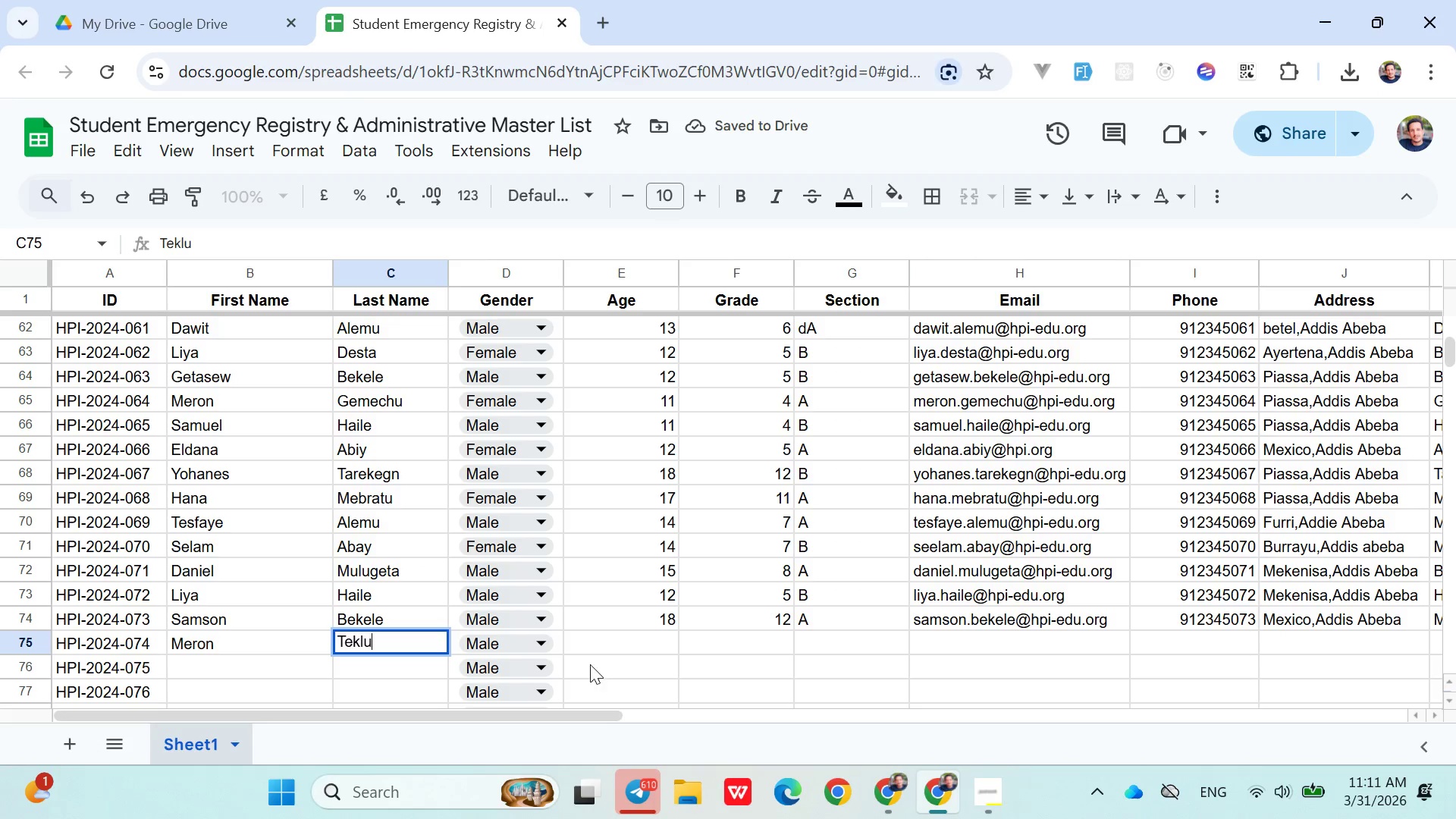 
left_click([544, 641])
 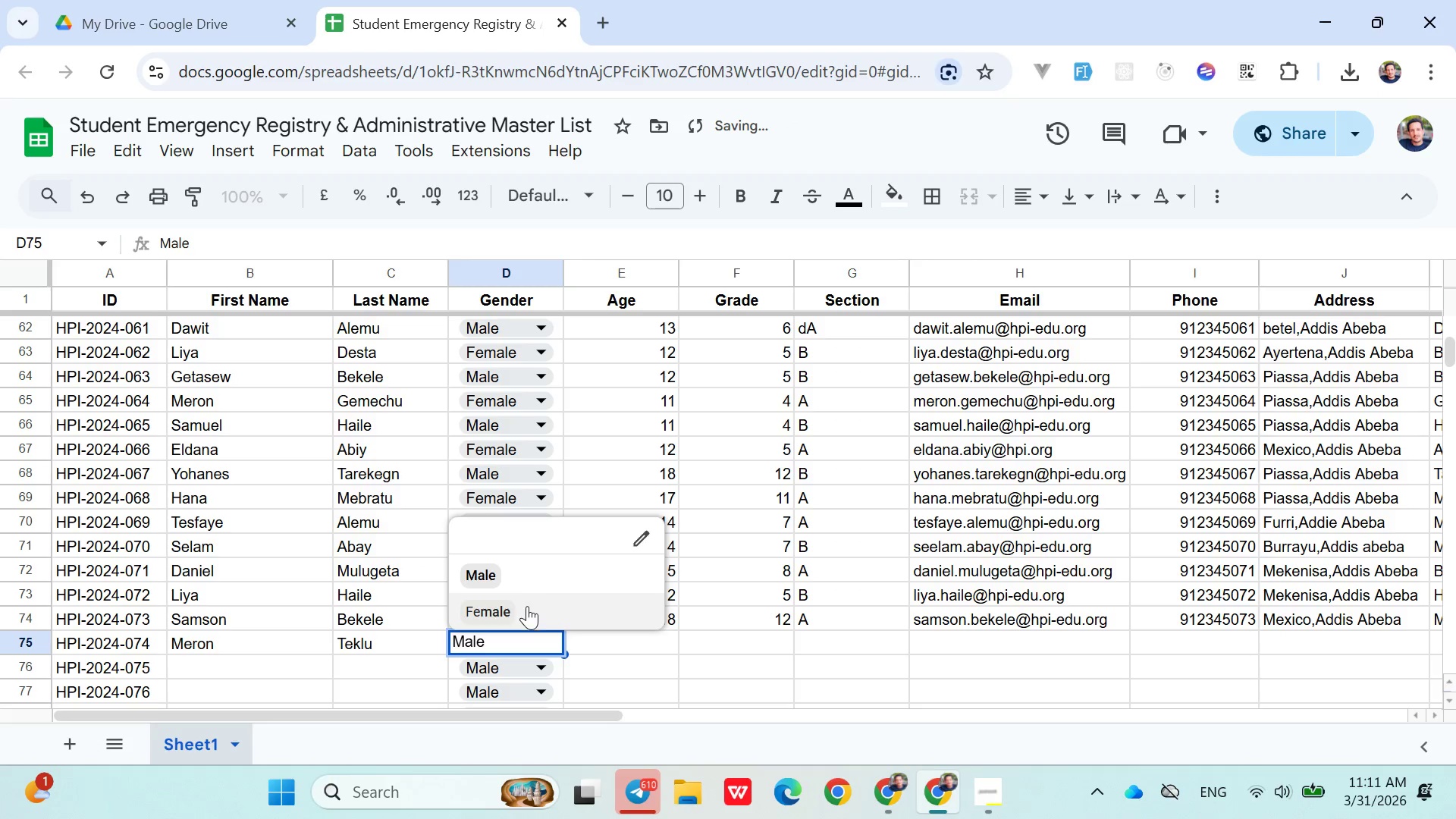 
left_click([525, 610])
 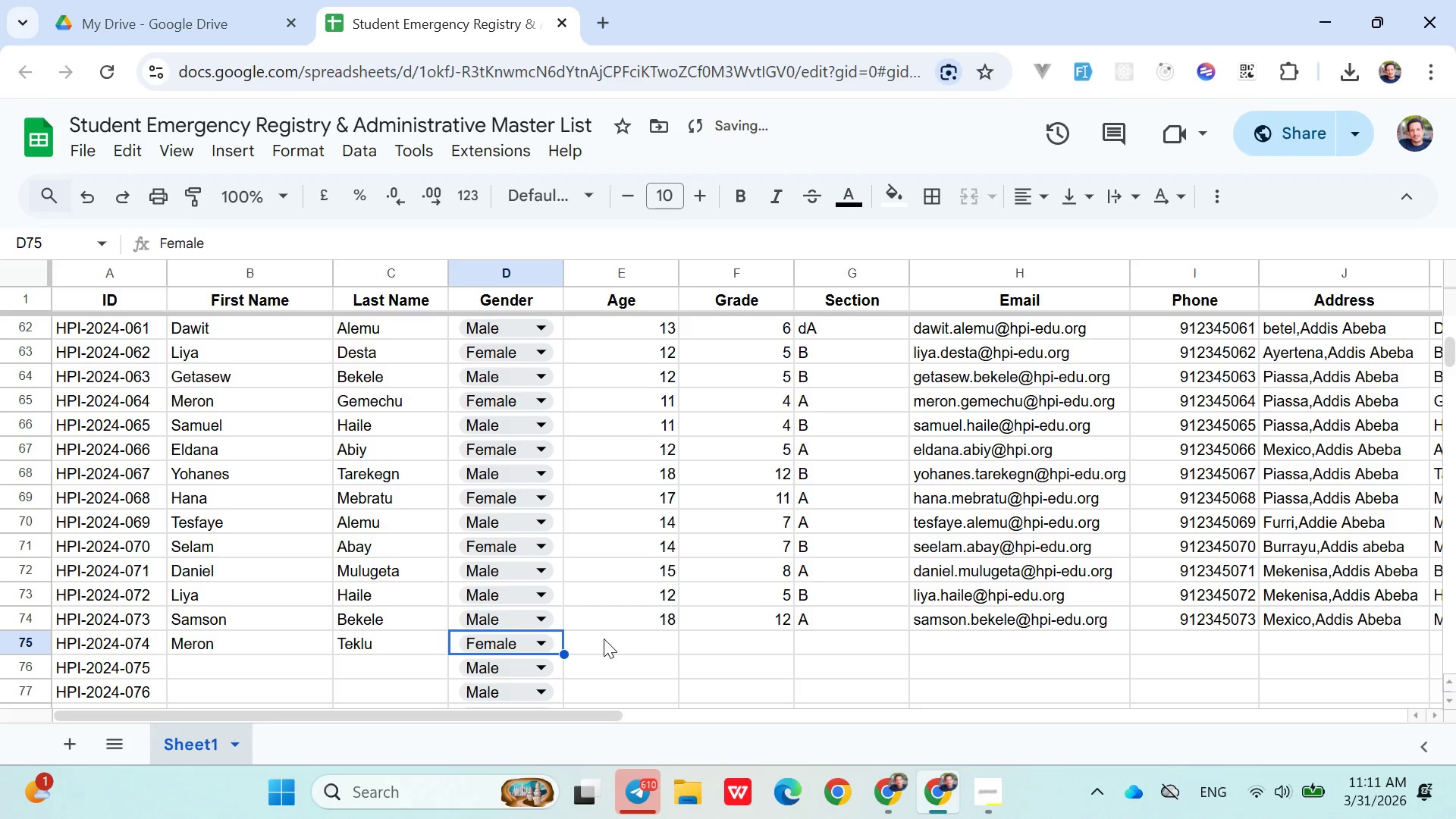 
left_click([604, 640])
 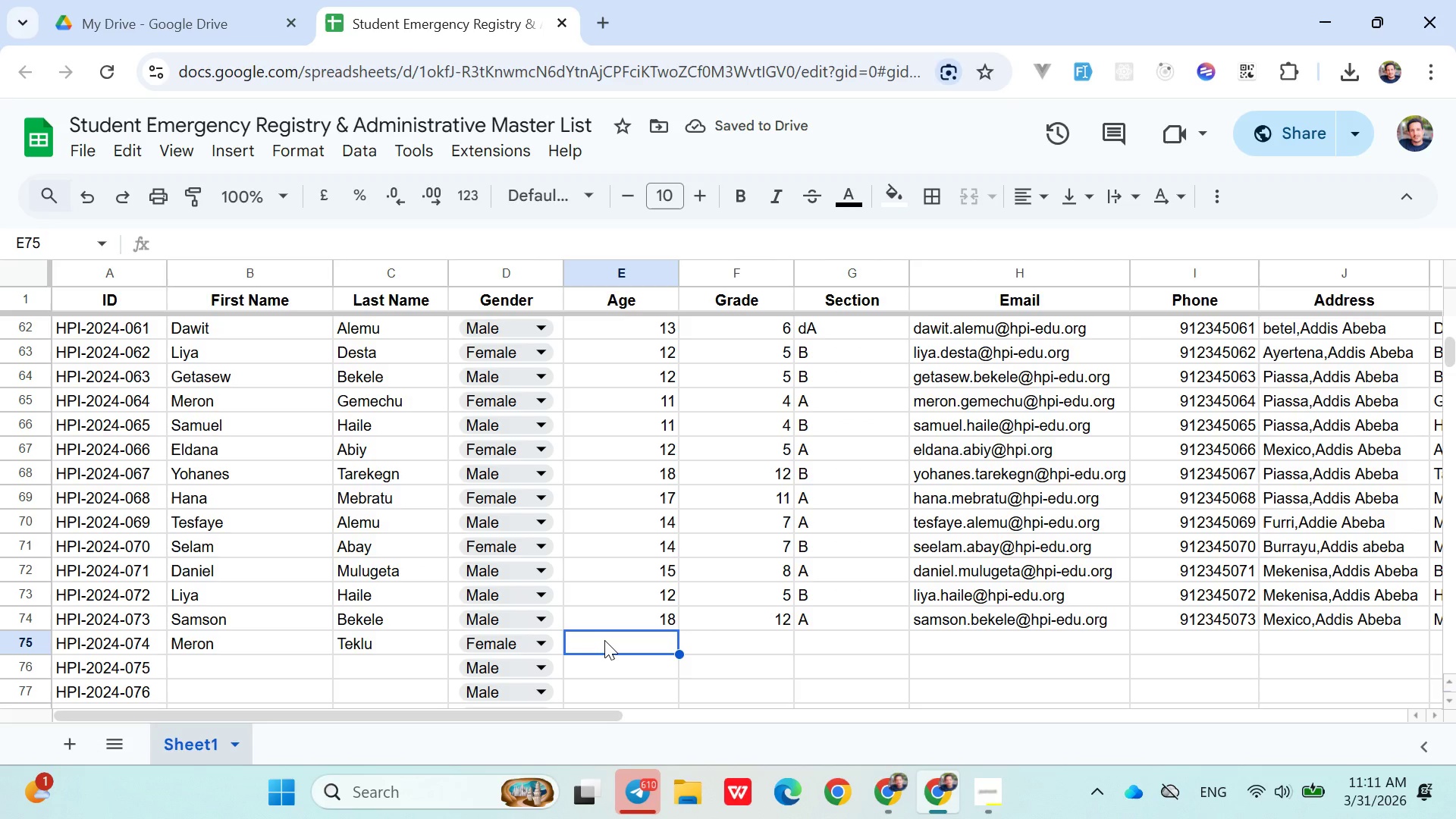 
type(18)
 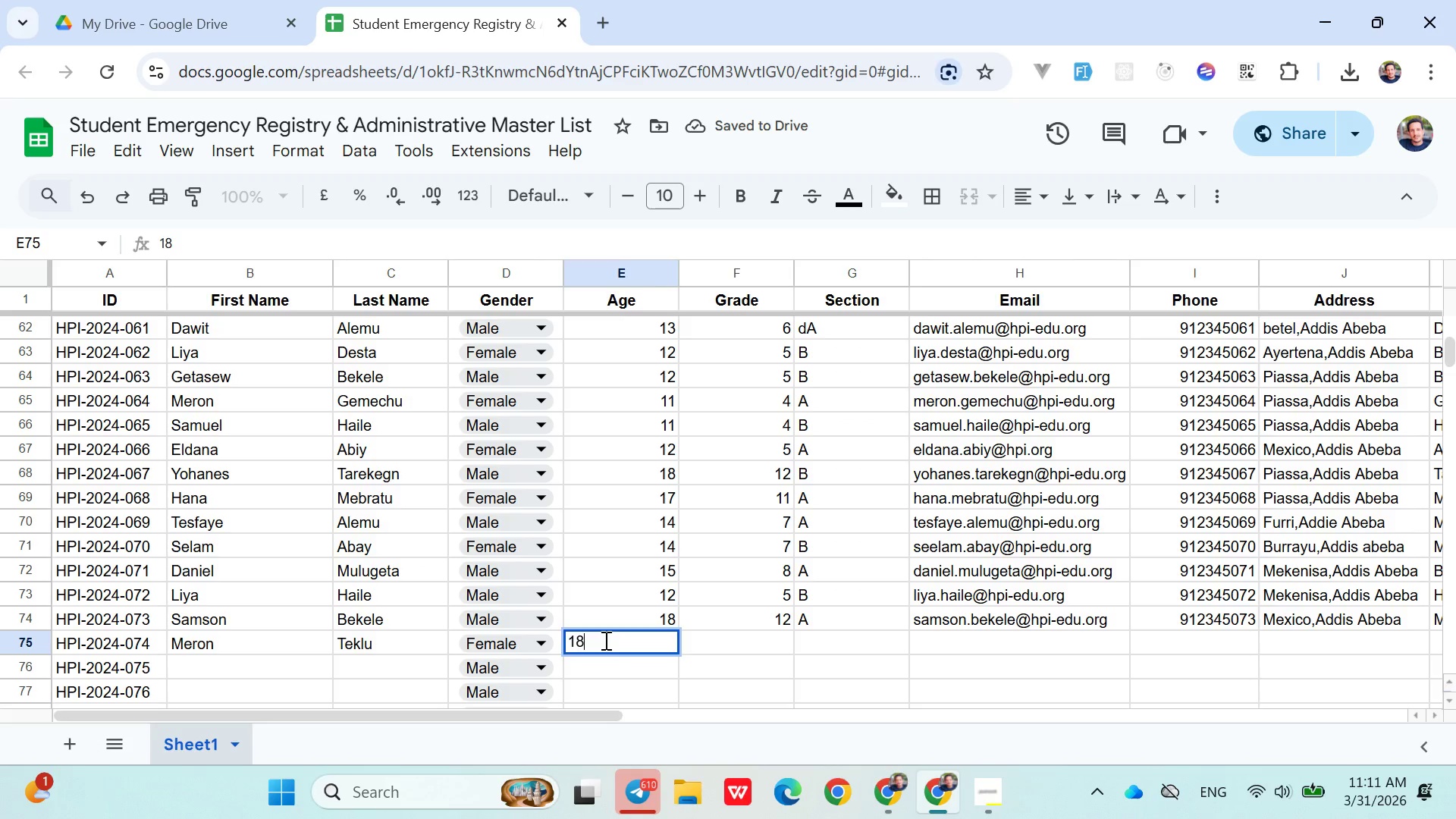 
key(ArrowRight)
 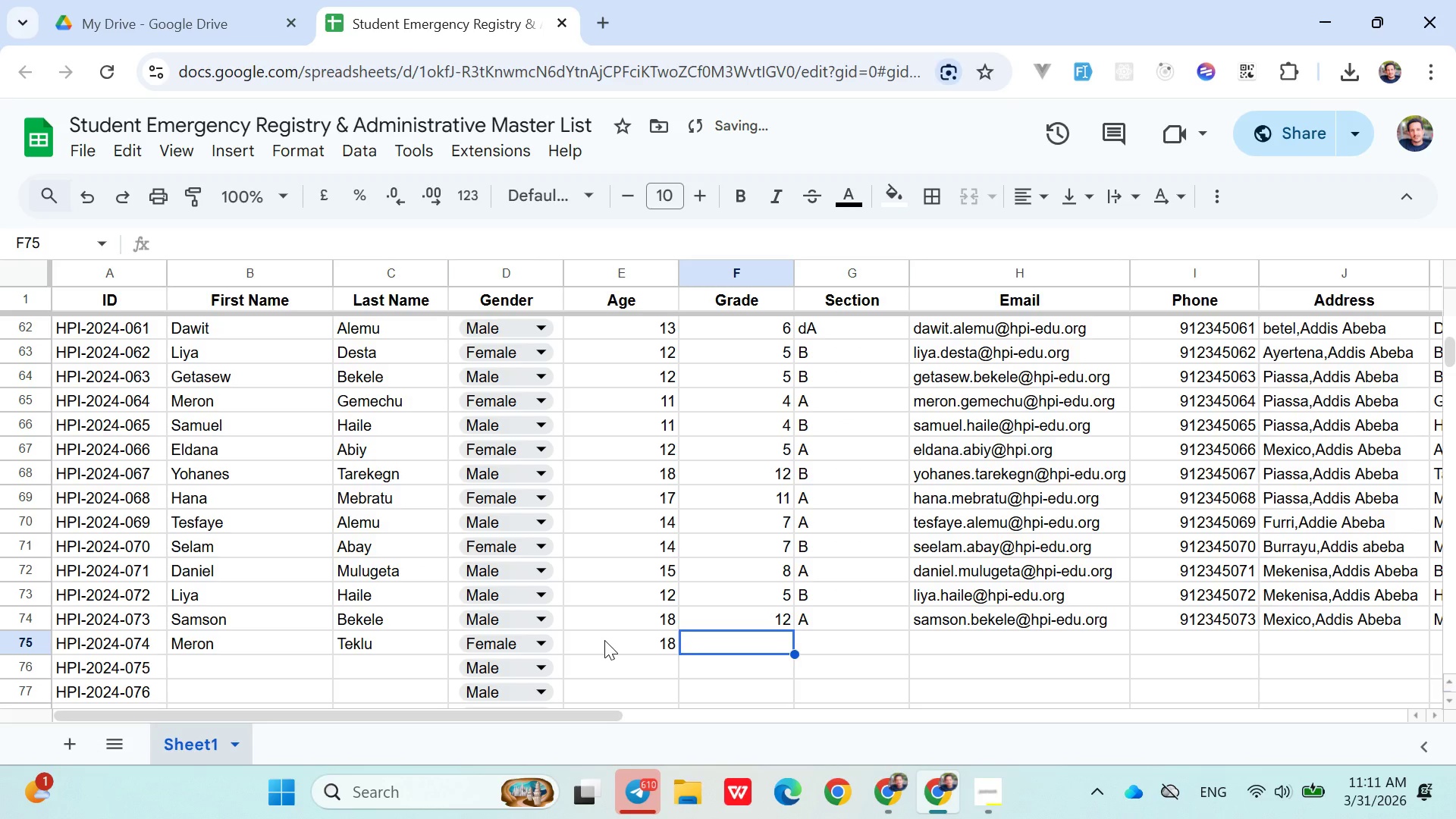 
type(12)
 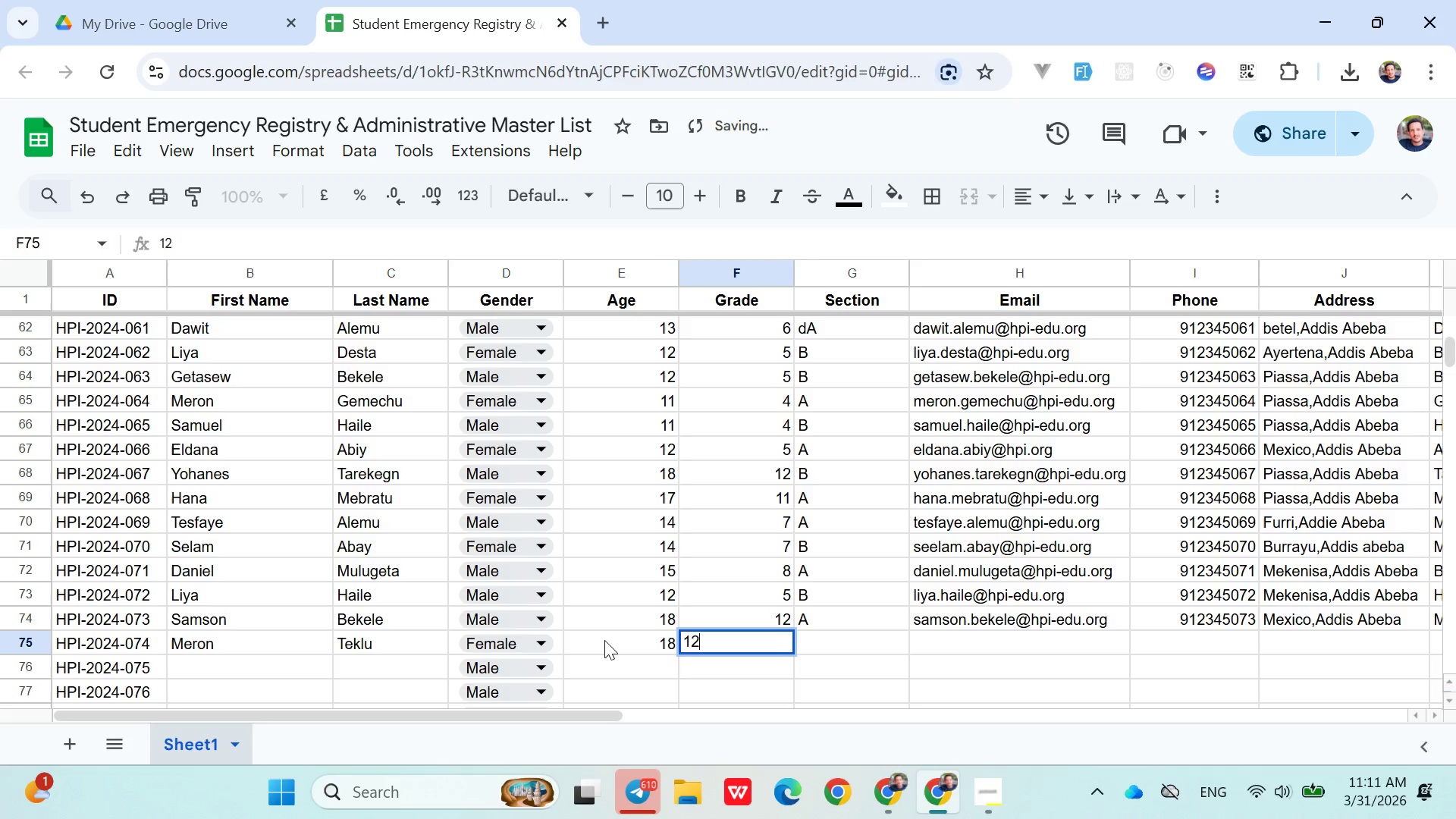 
key(ArrowRight)
 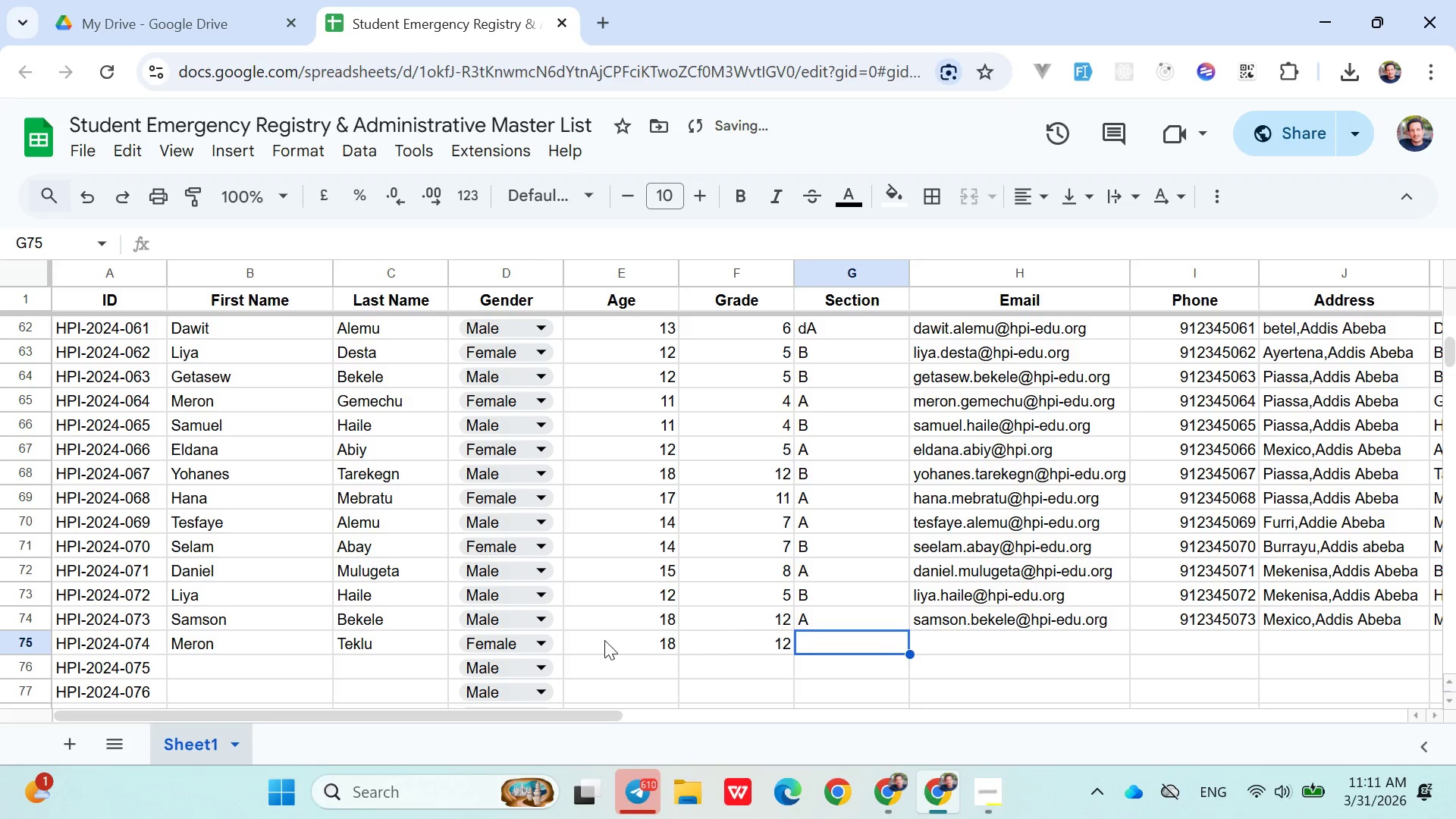 
key(Shift+B)
 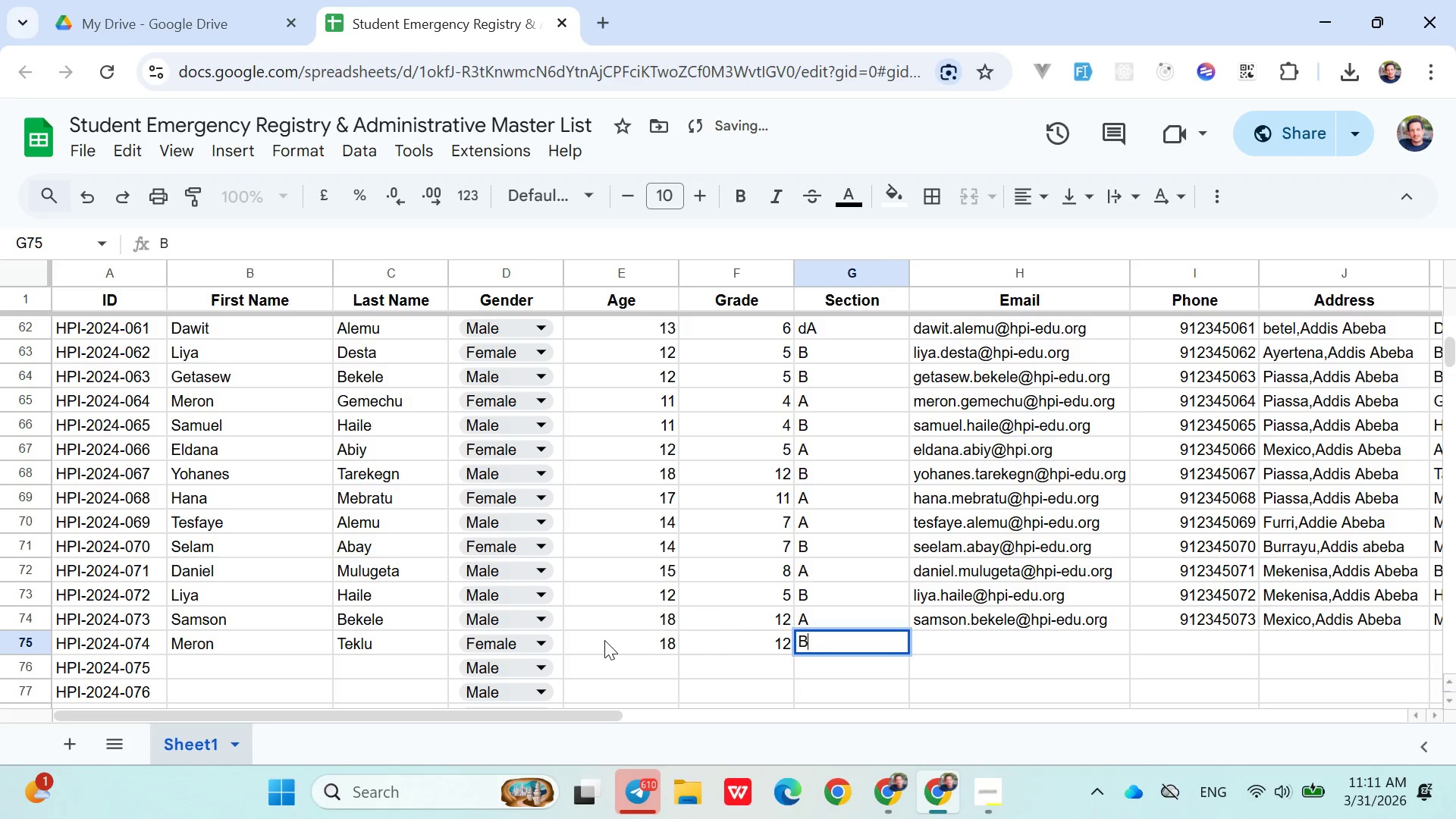 
key(ArrowRight)
 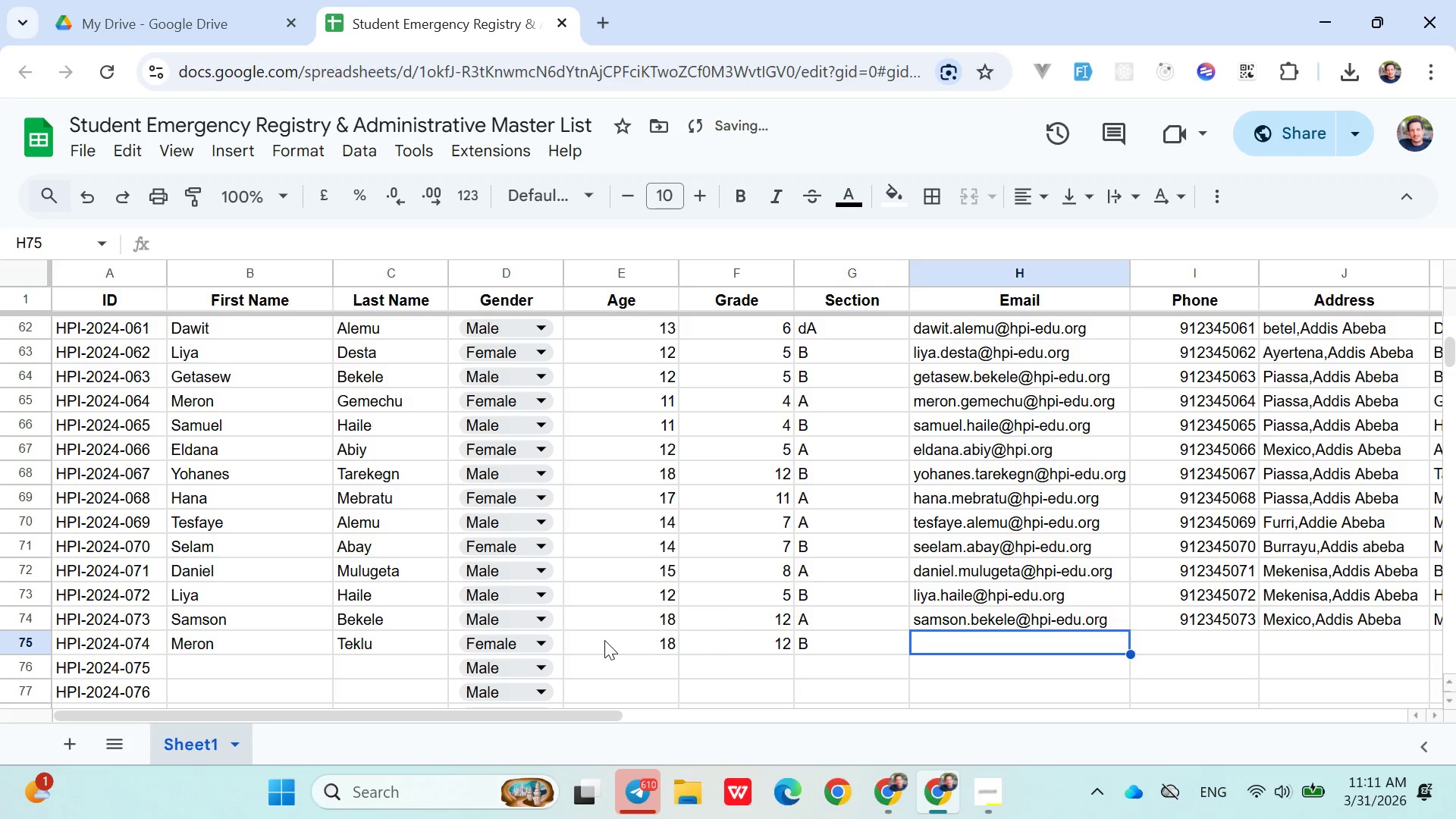 
type(meron.teklu@hpi-edu.org)
 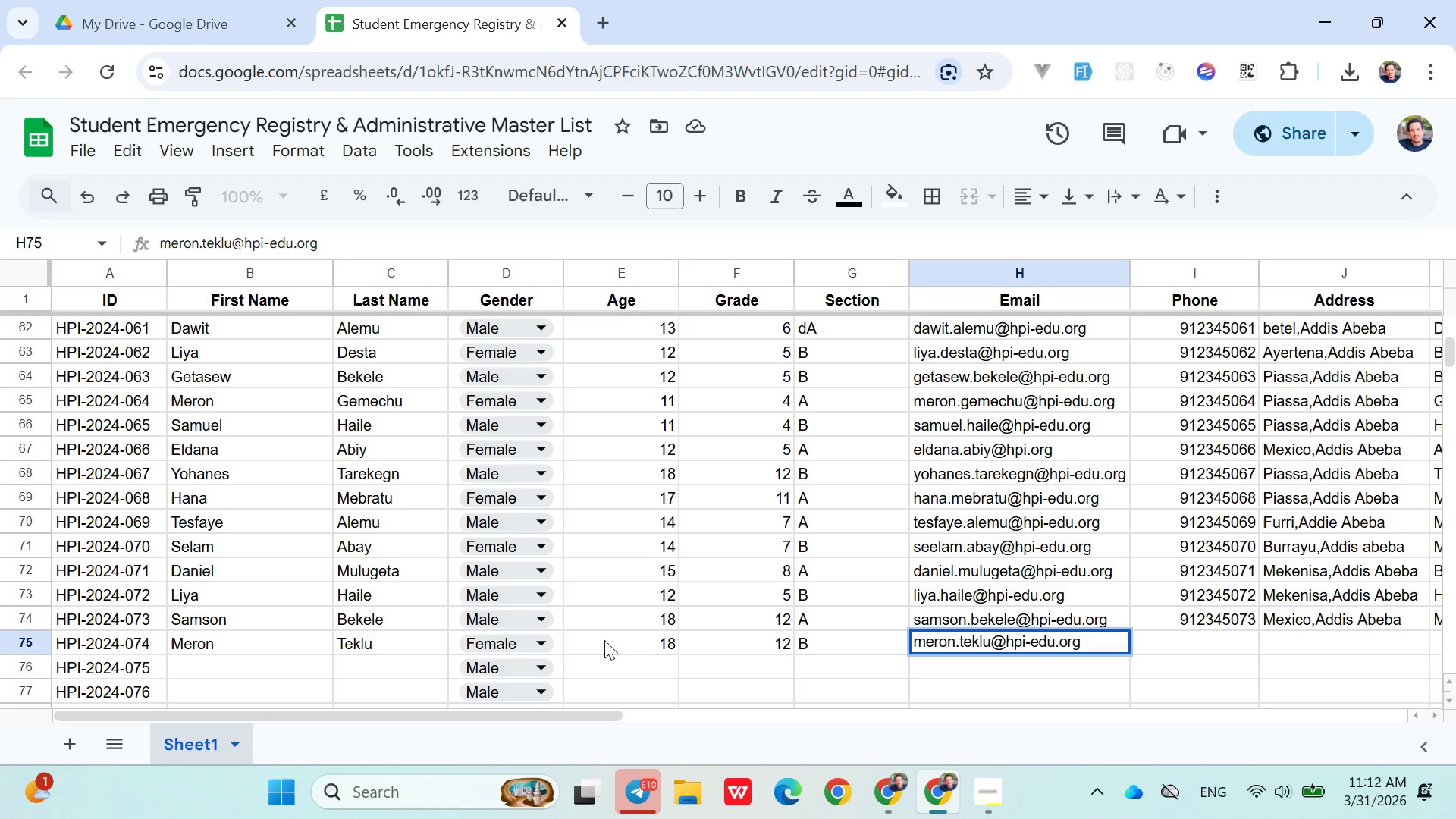 
key(ArrowRight)
 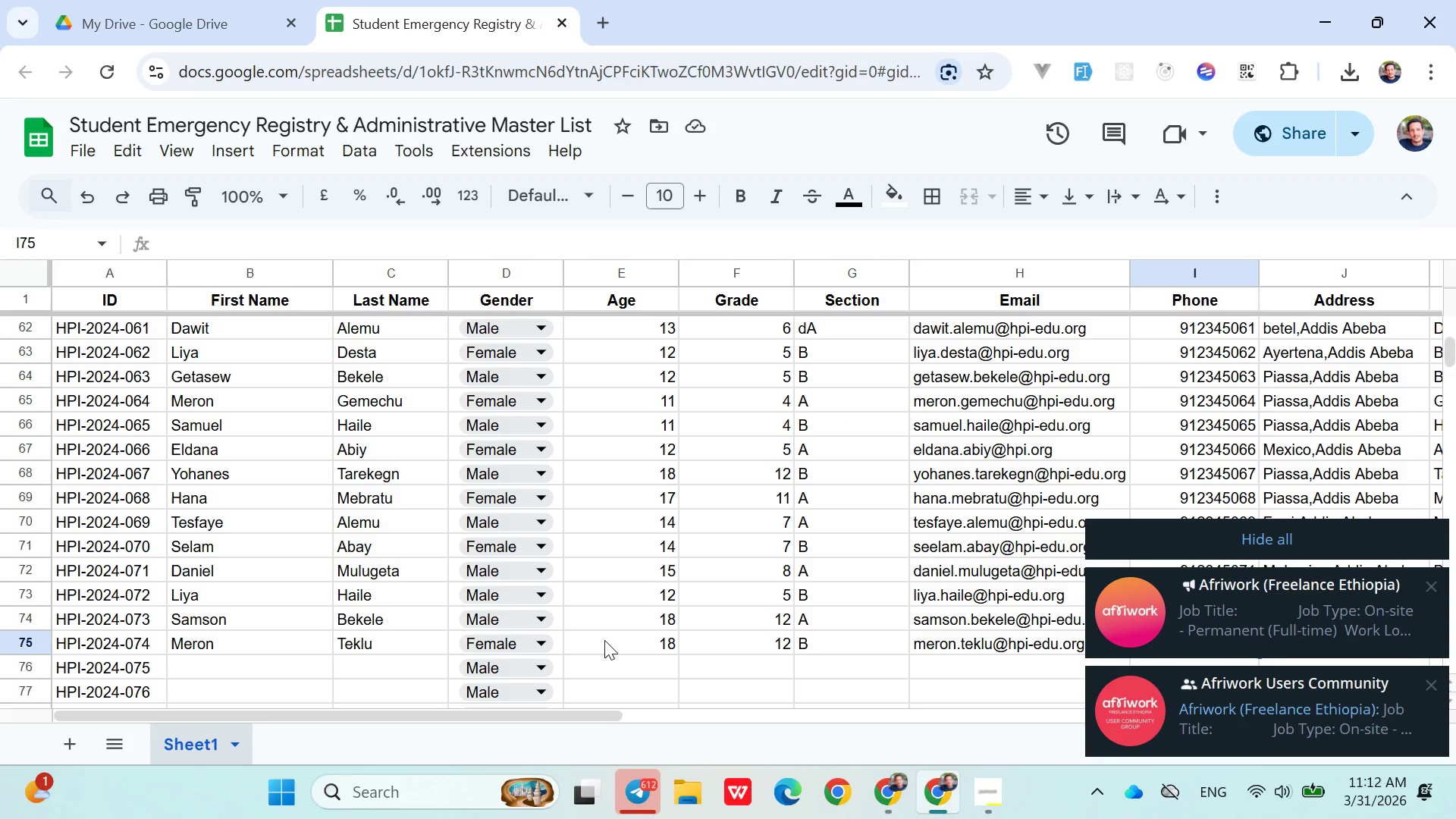 
wait(7.8)
 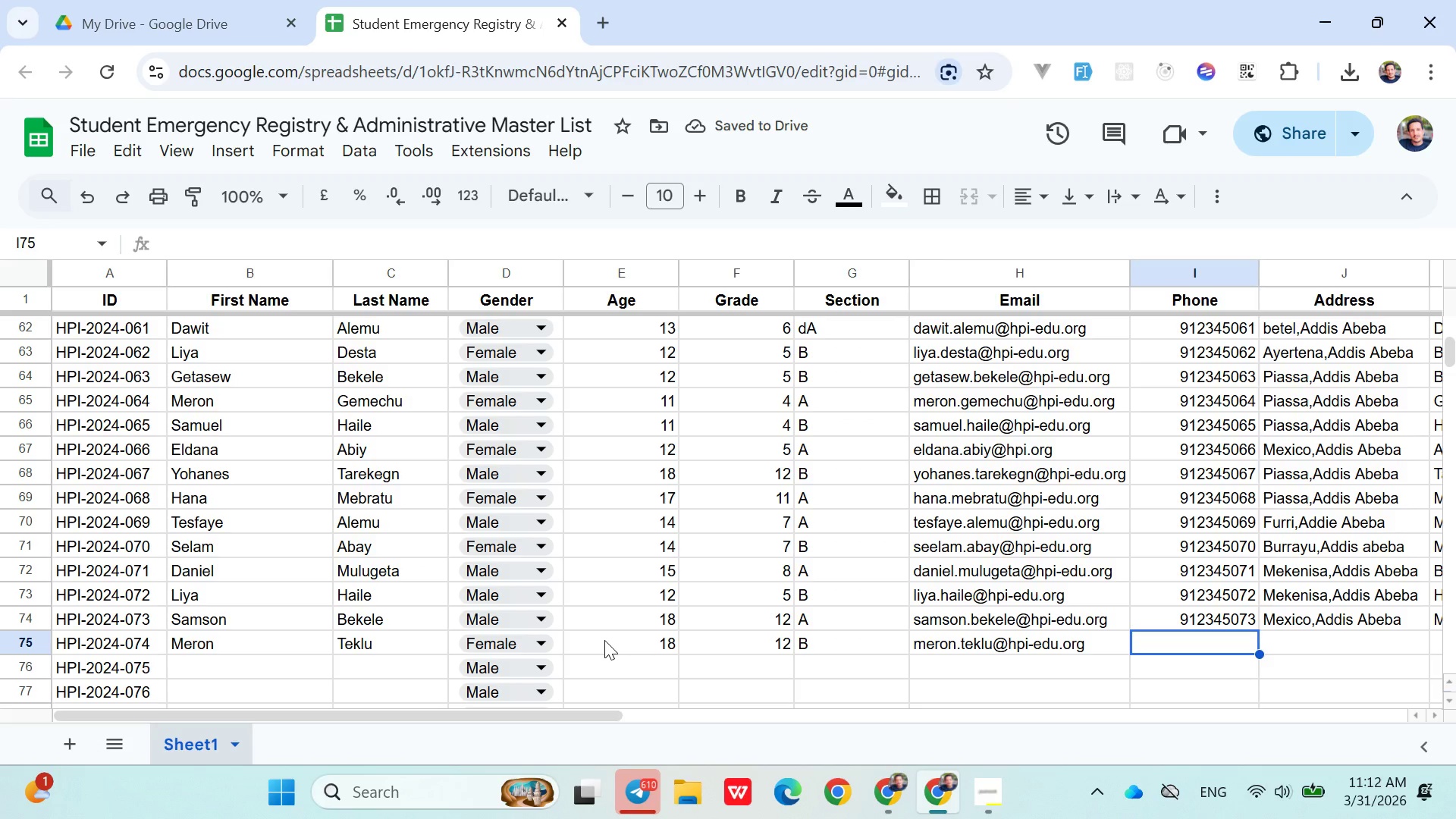 
left_click([1109, 529])
 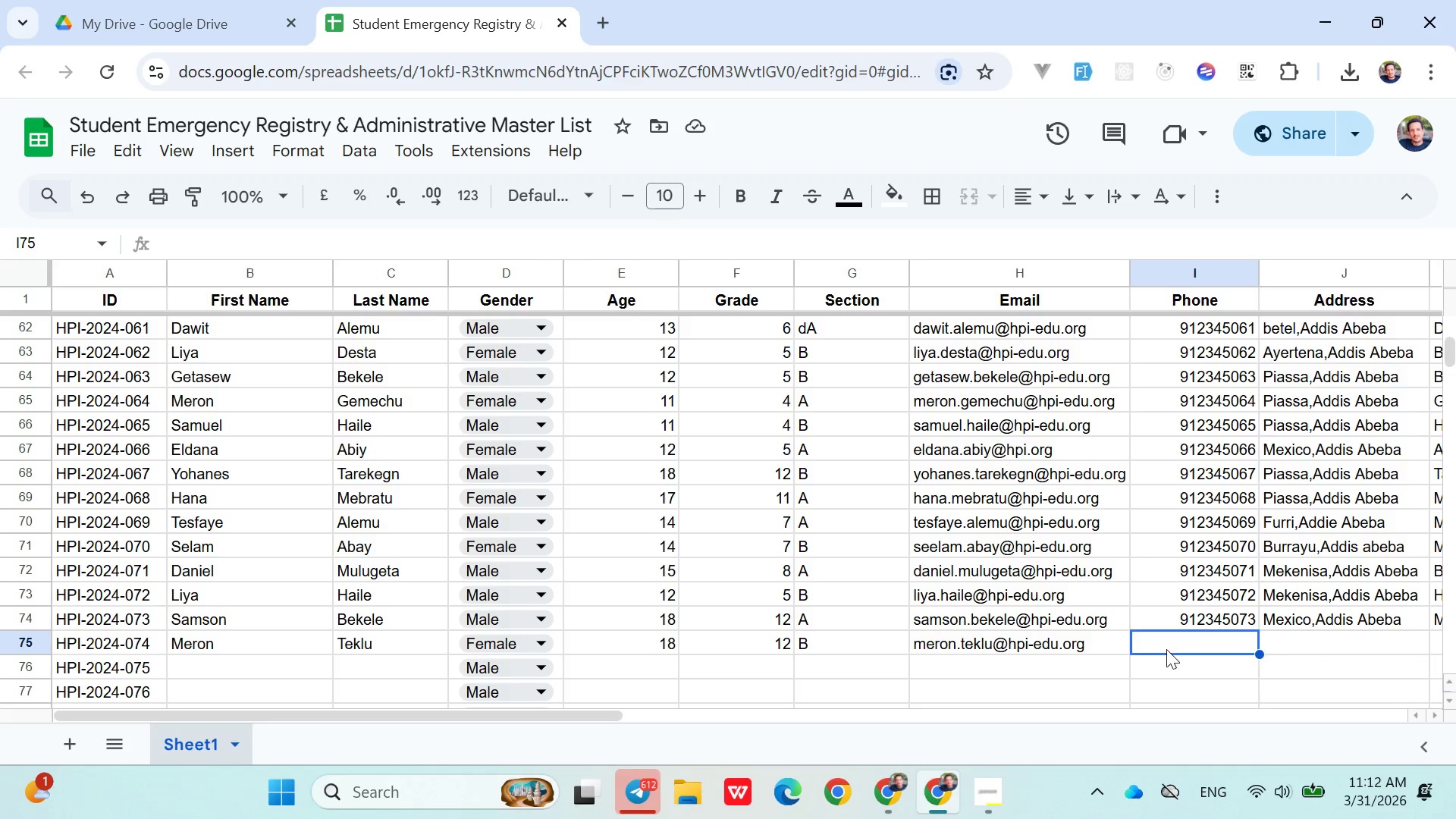 
left_click([1170, 642])
 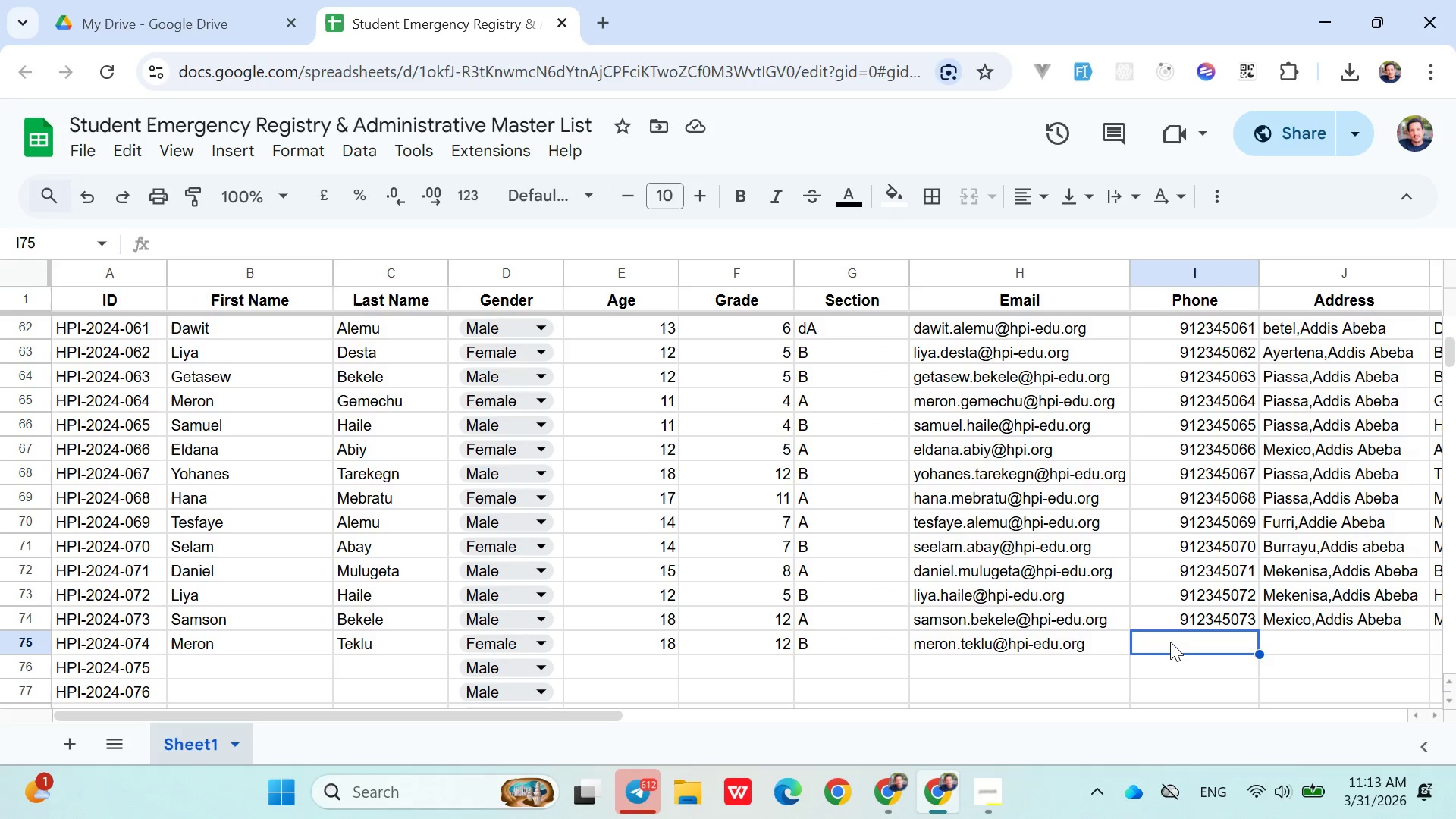 
wait(49.81)
 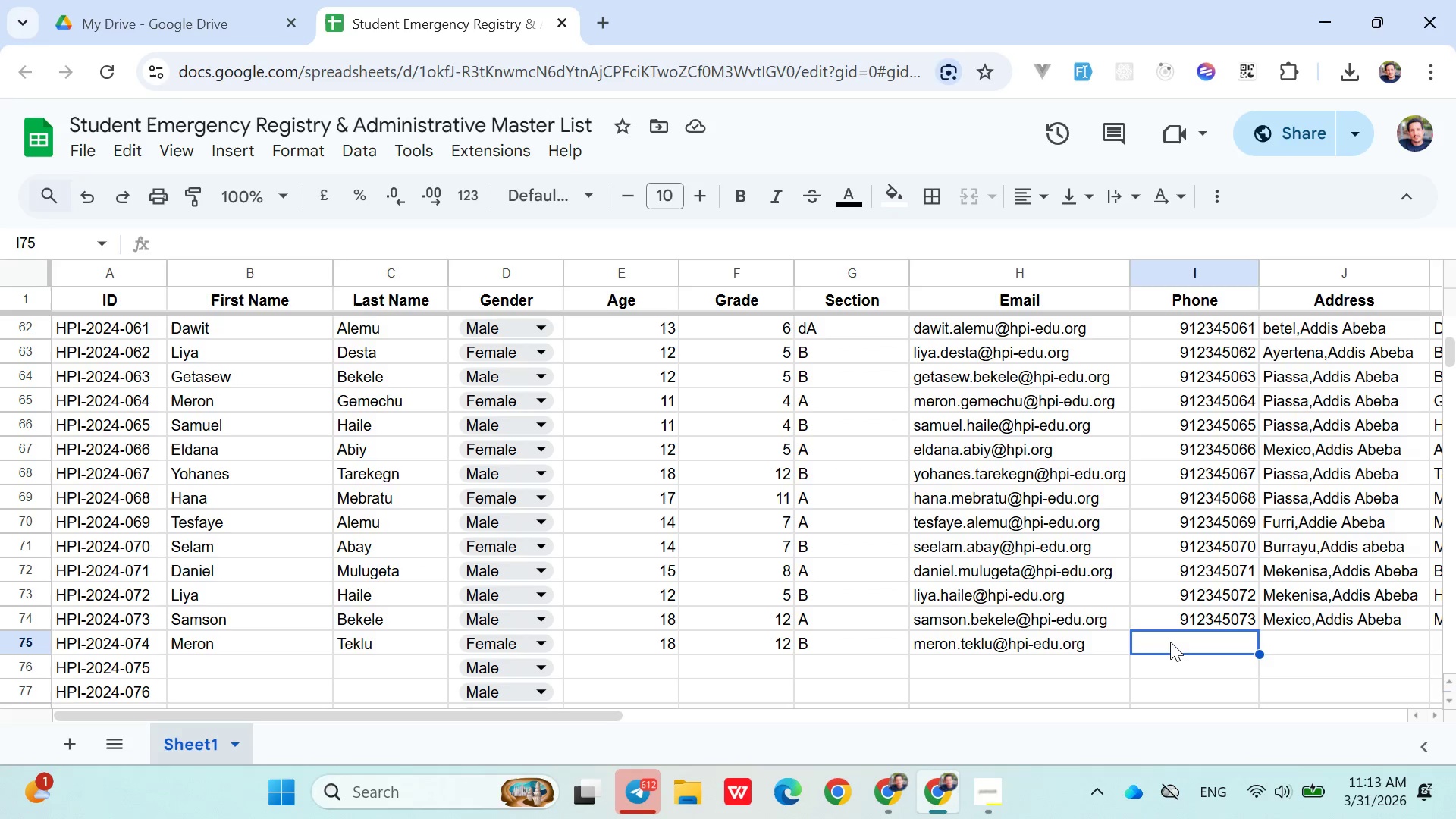 
type(0912345074)
 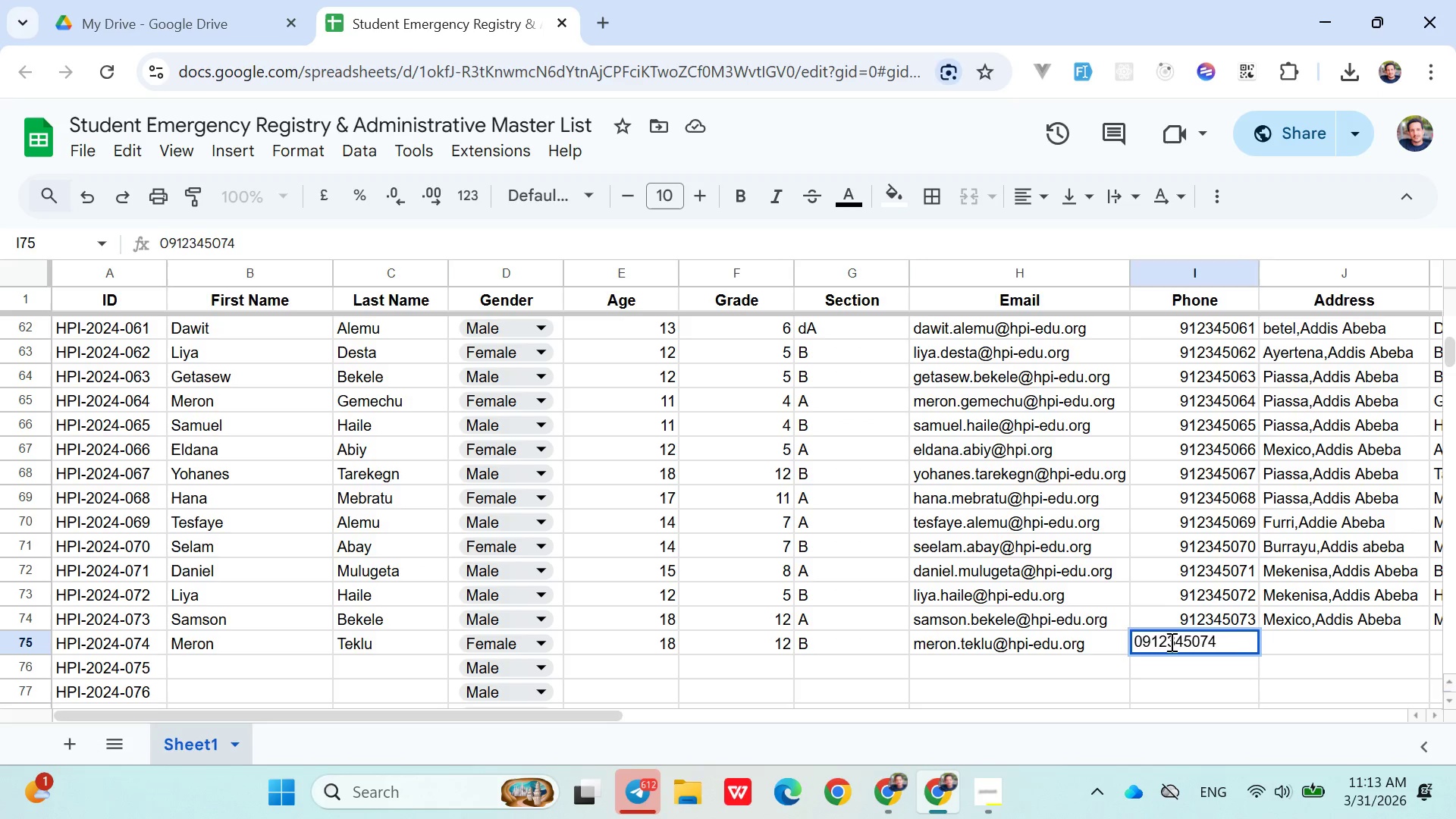 
key(ArrowRight)
 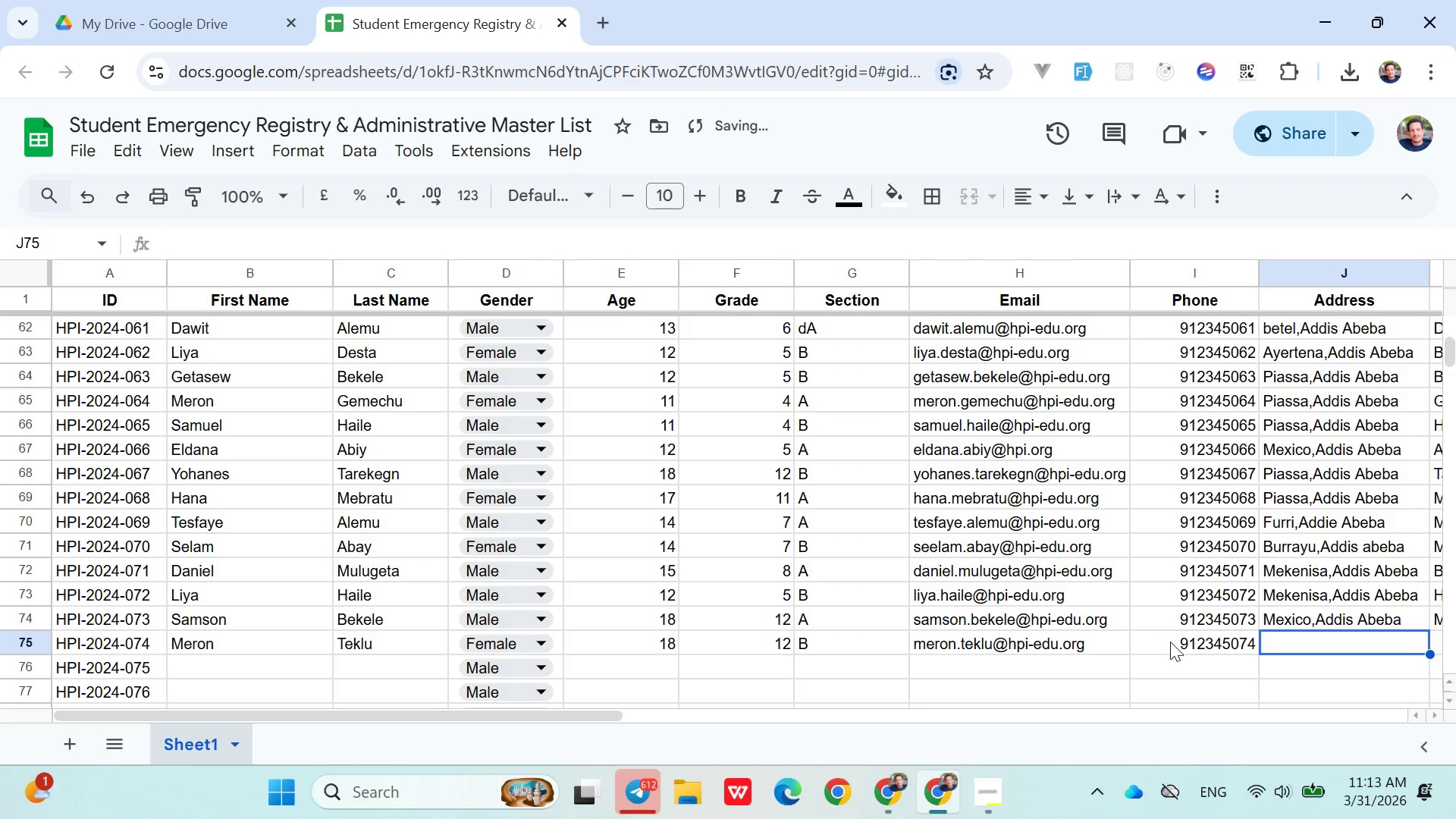 
type(Pi)
 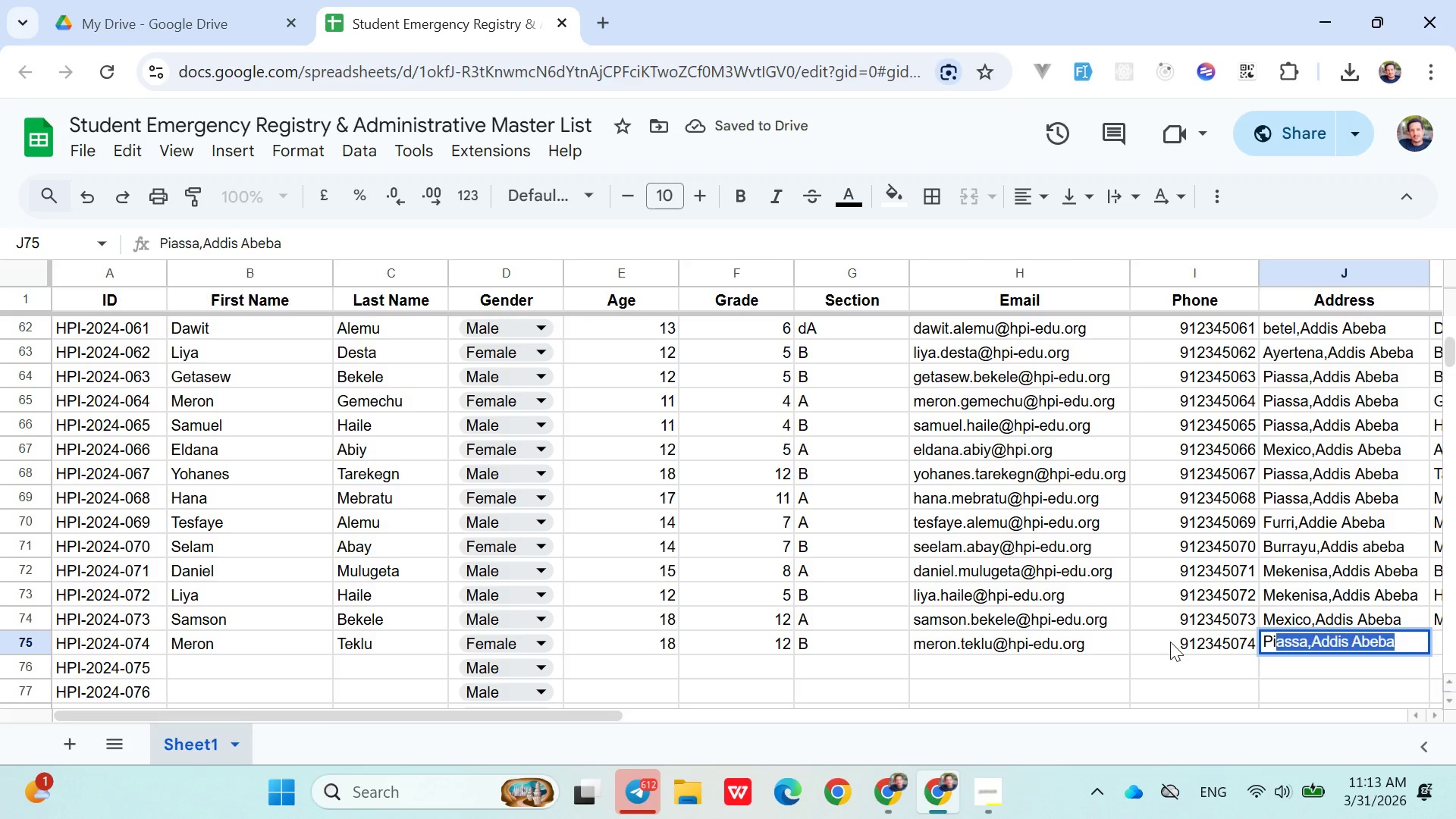 
key(Enter)
 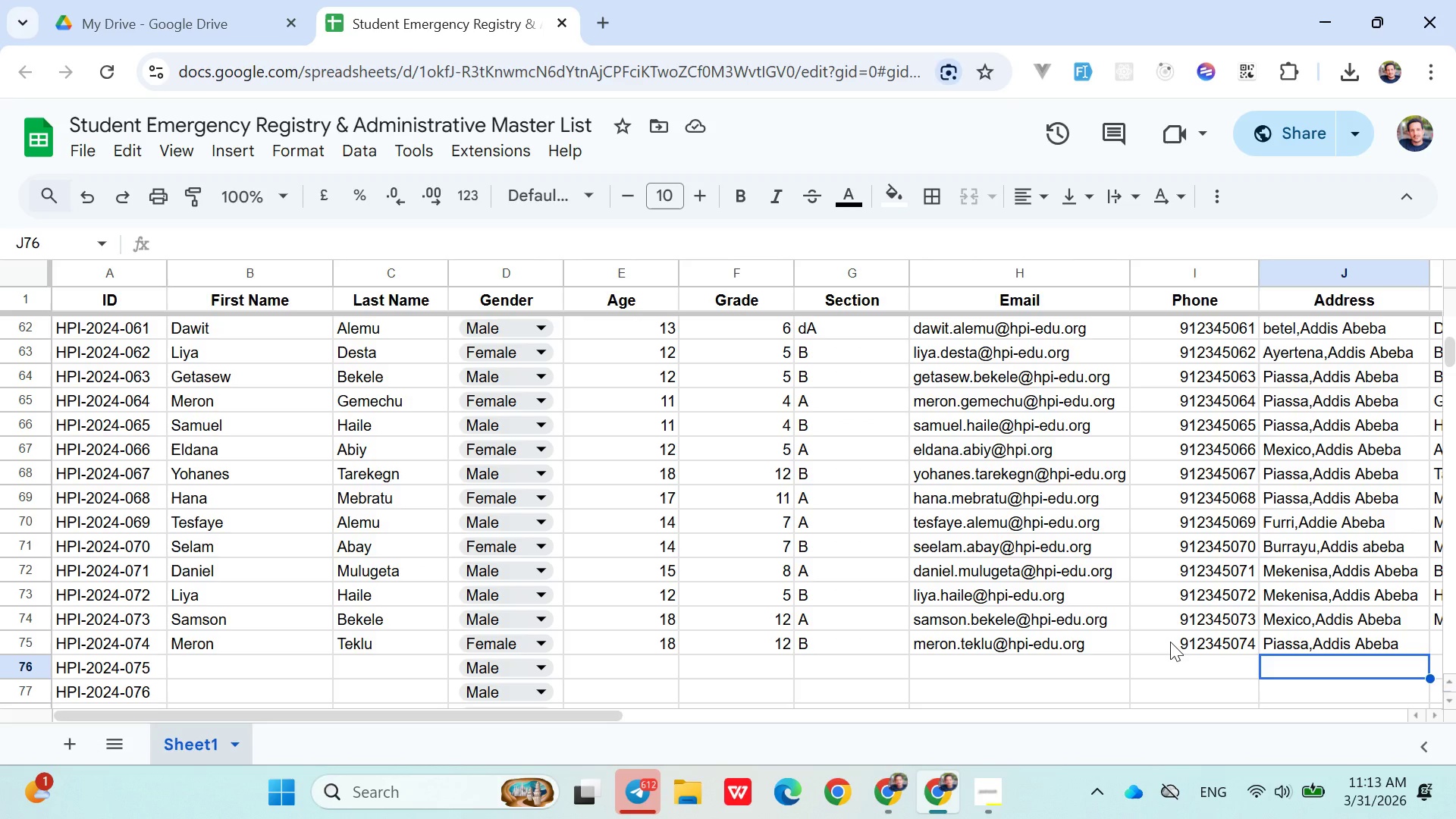 
wait(20.77)
 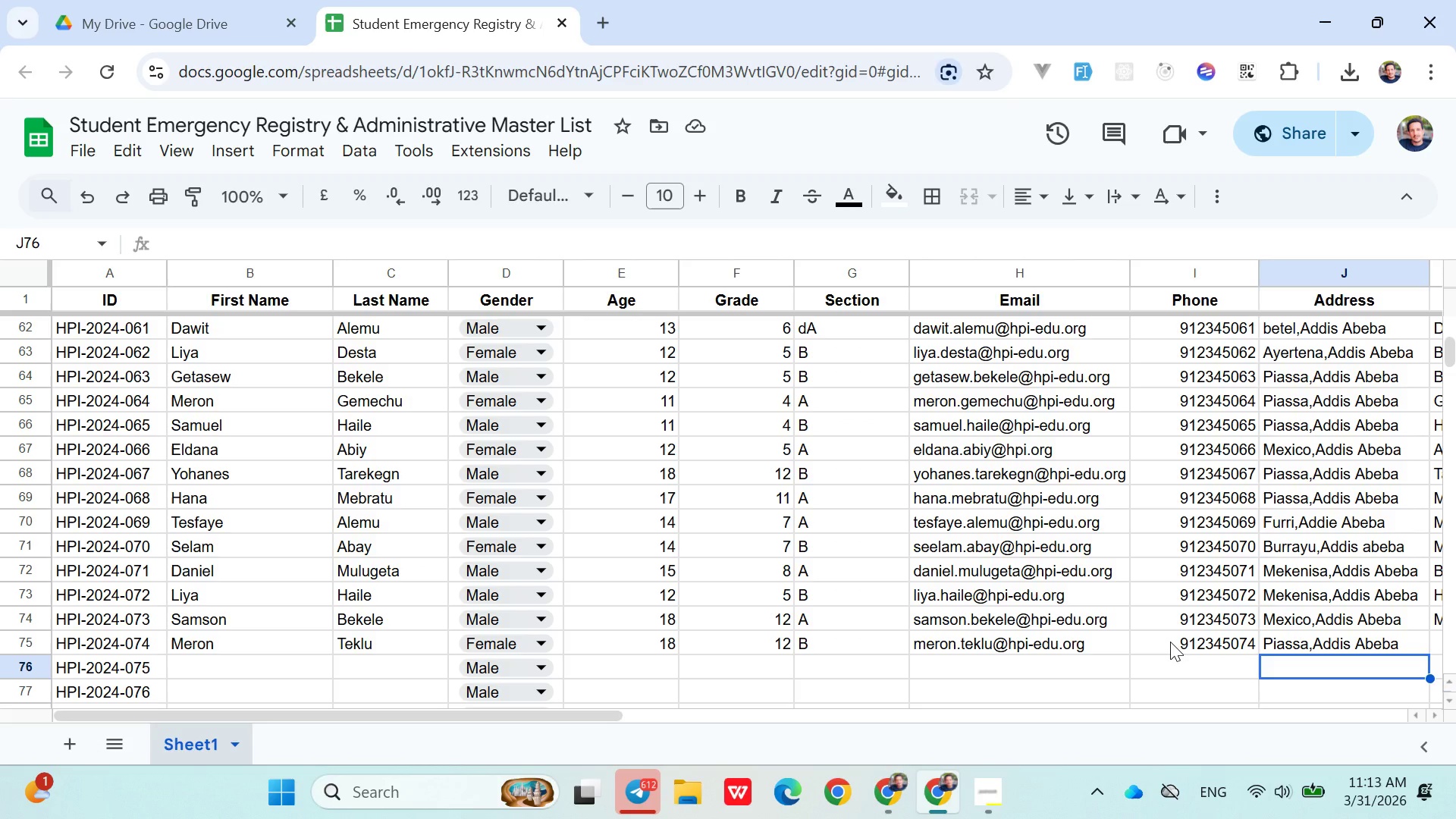 
key(ArrowUp)
 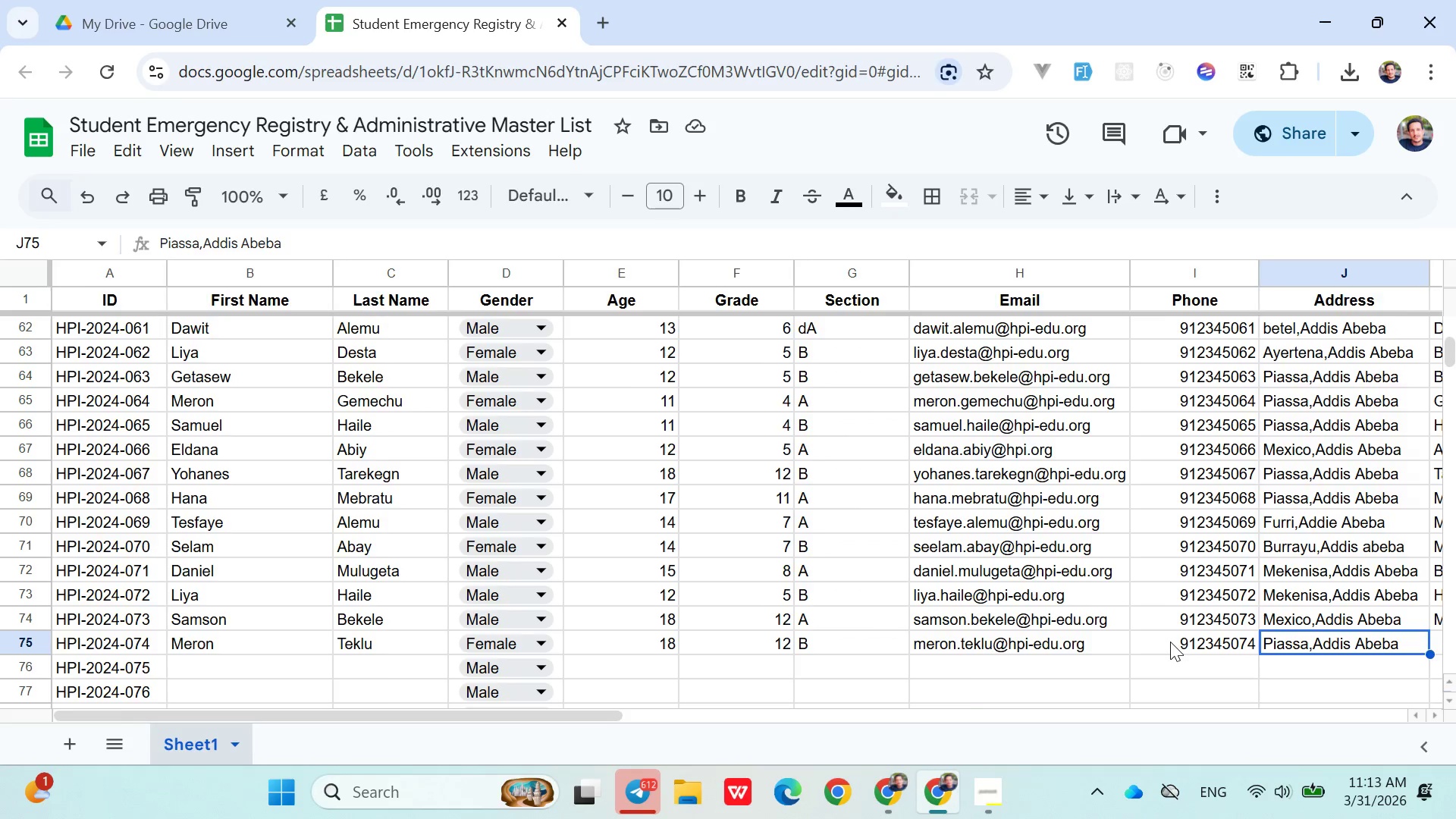 
key(ArrowRight)
 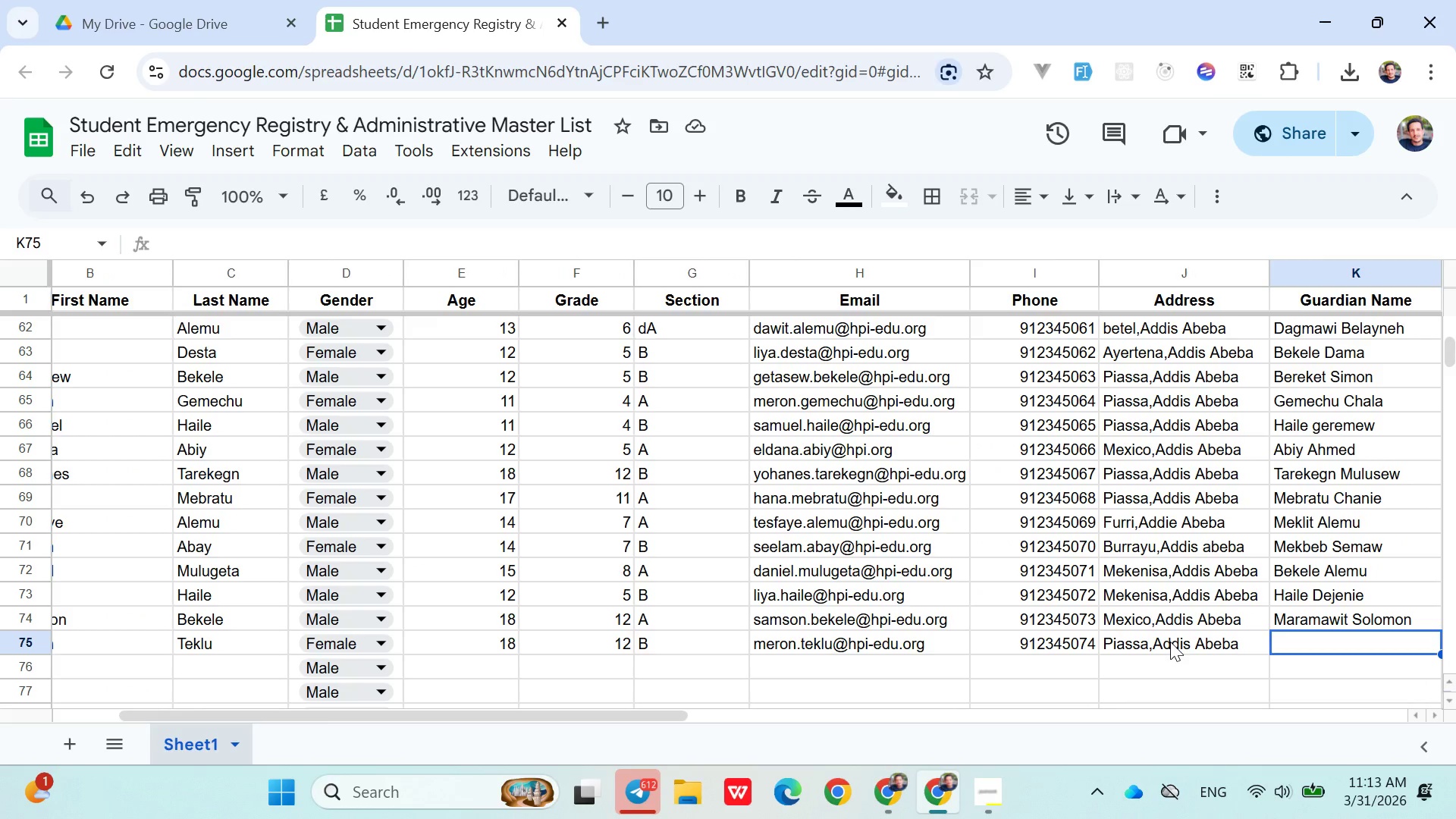 
type(Merwa Alemu)
 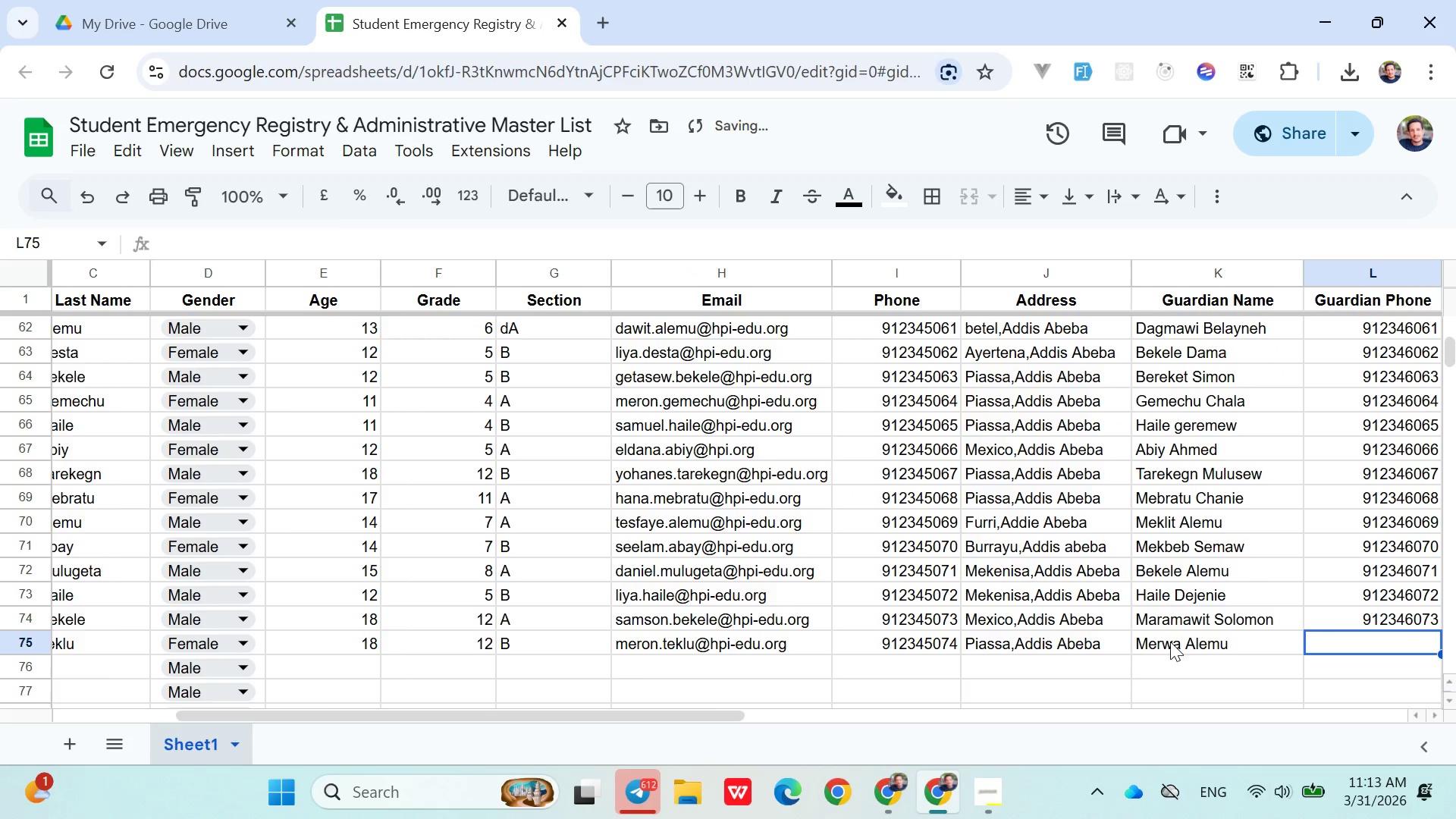 
 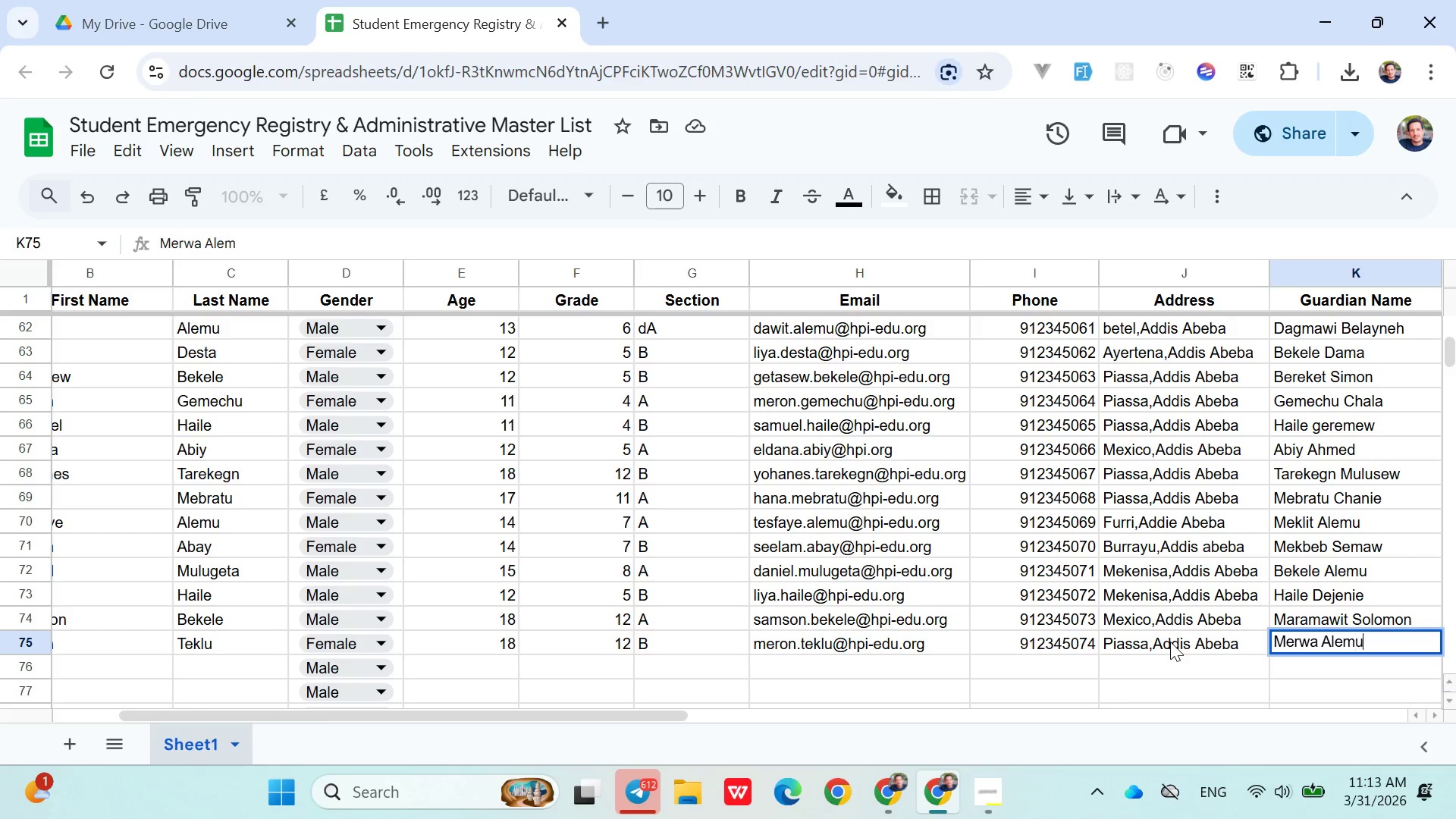 
key(ArrowRight)
 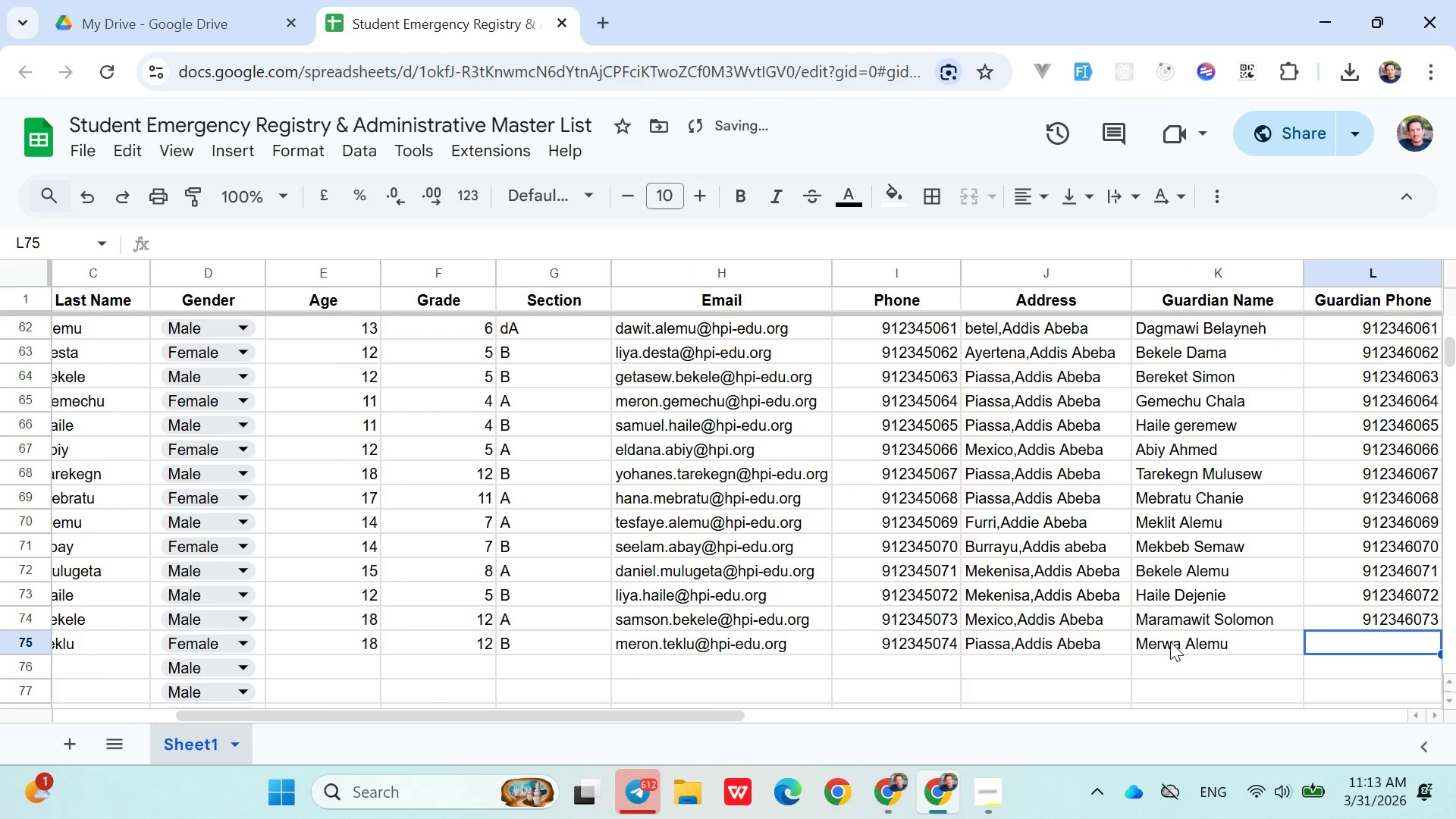 
type(0912346074)
 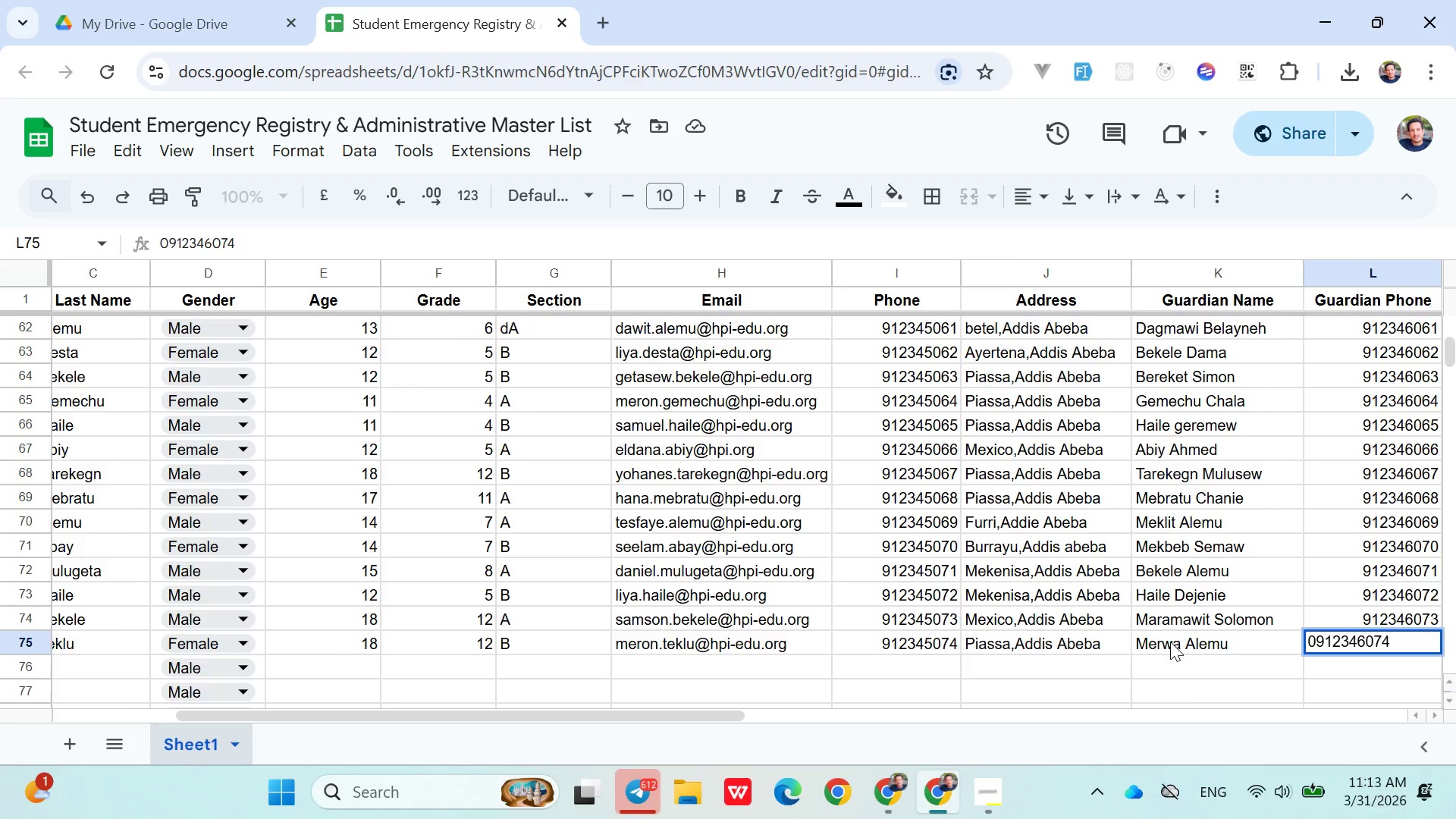 
key(ArrowRight)
 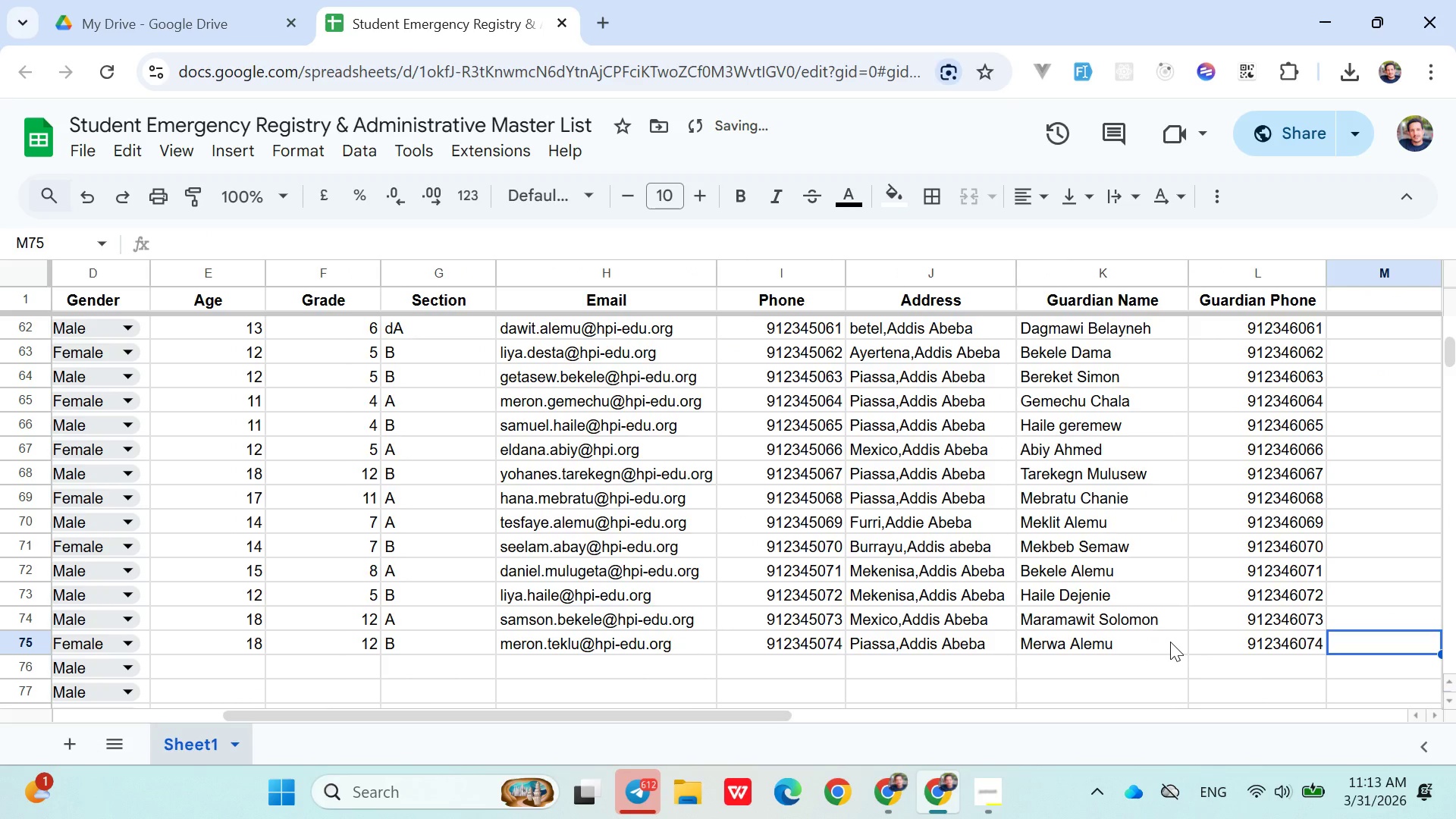 
key(ArrowDown)
 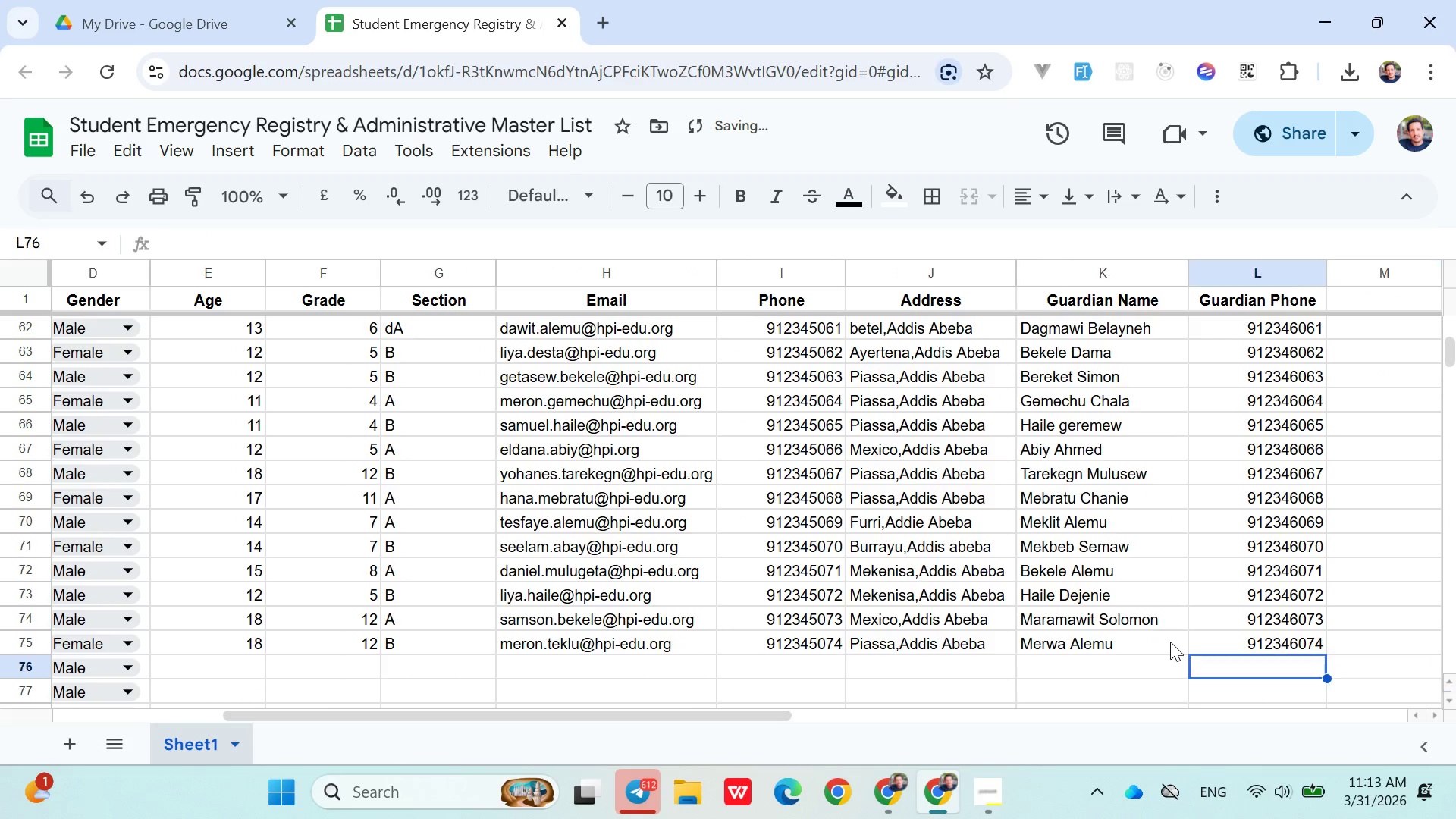 
hold_key(key=ArrowLeft, duration=0.97)
 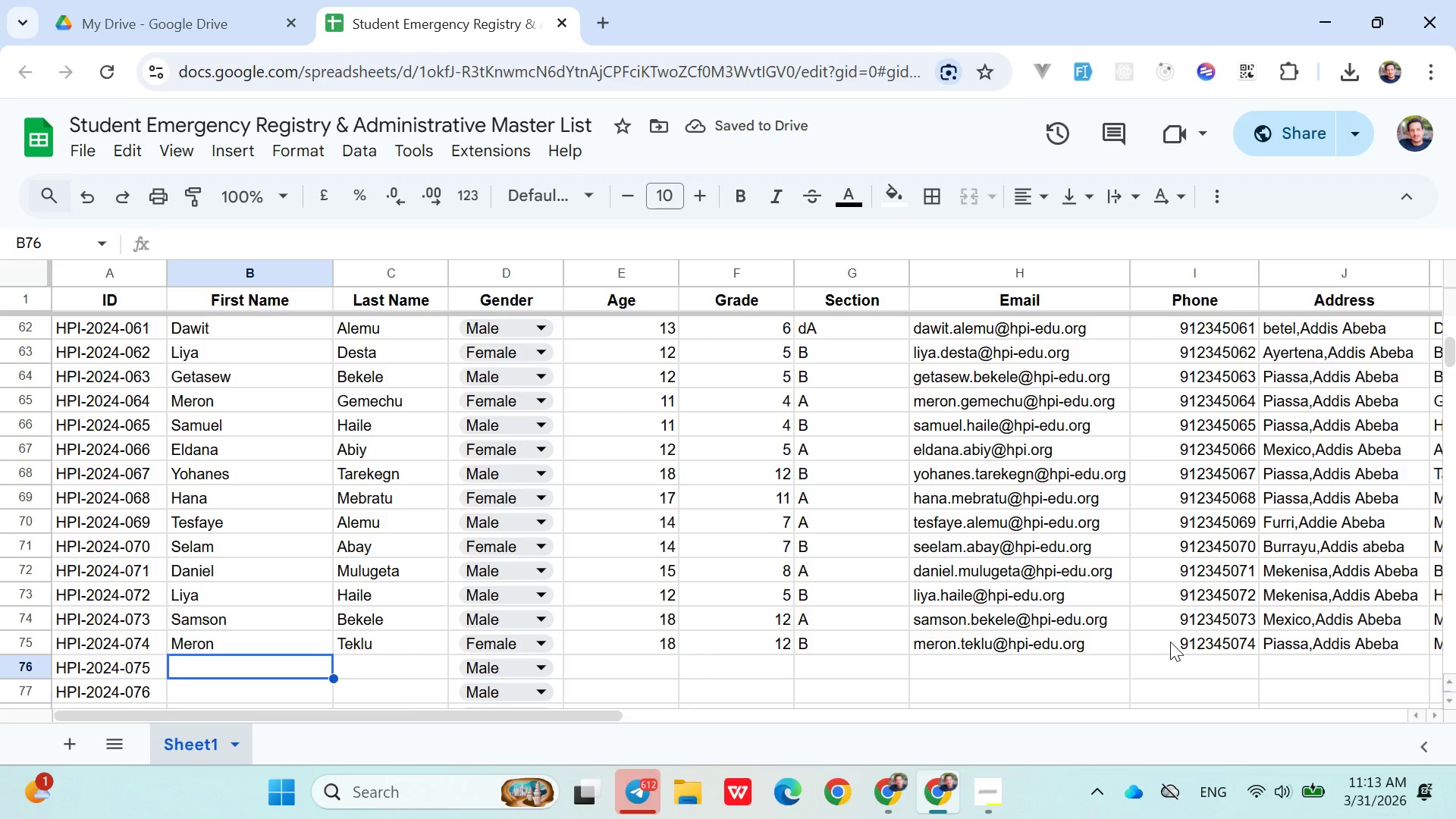 
key(ArrowRight)
 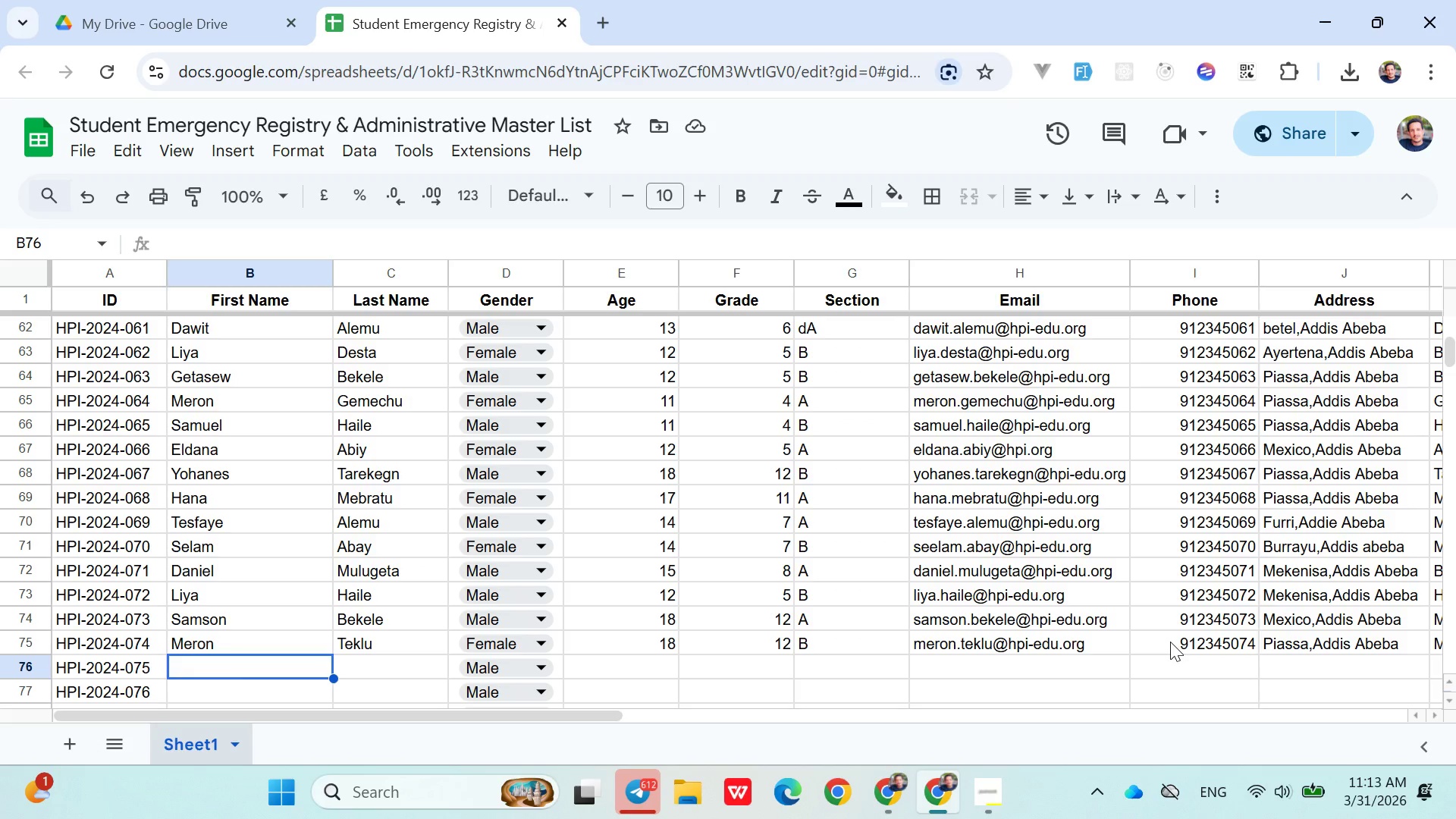 
wait(11.05)
 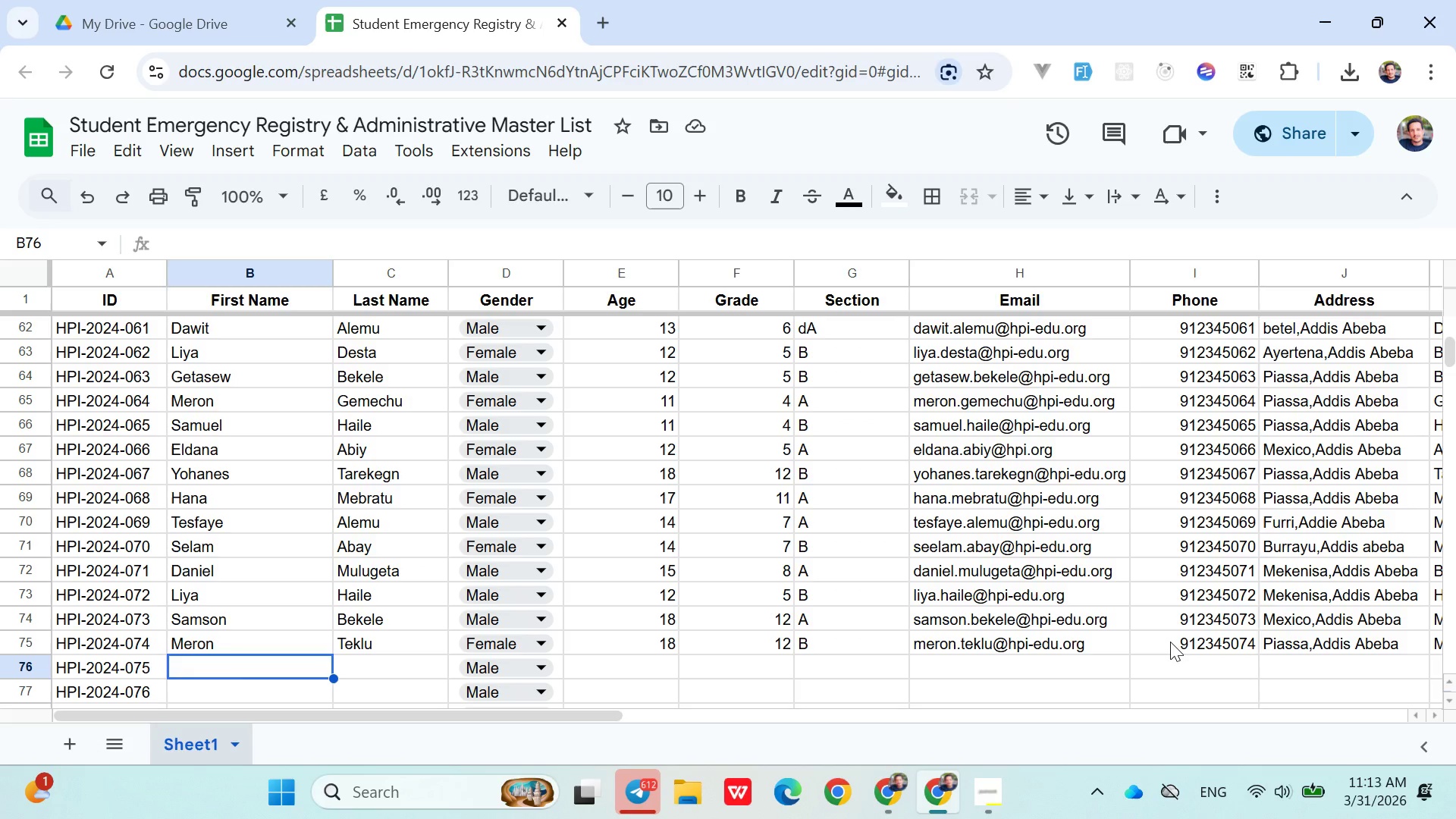 
type(Dawood)
 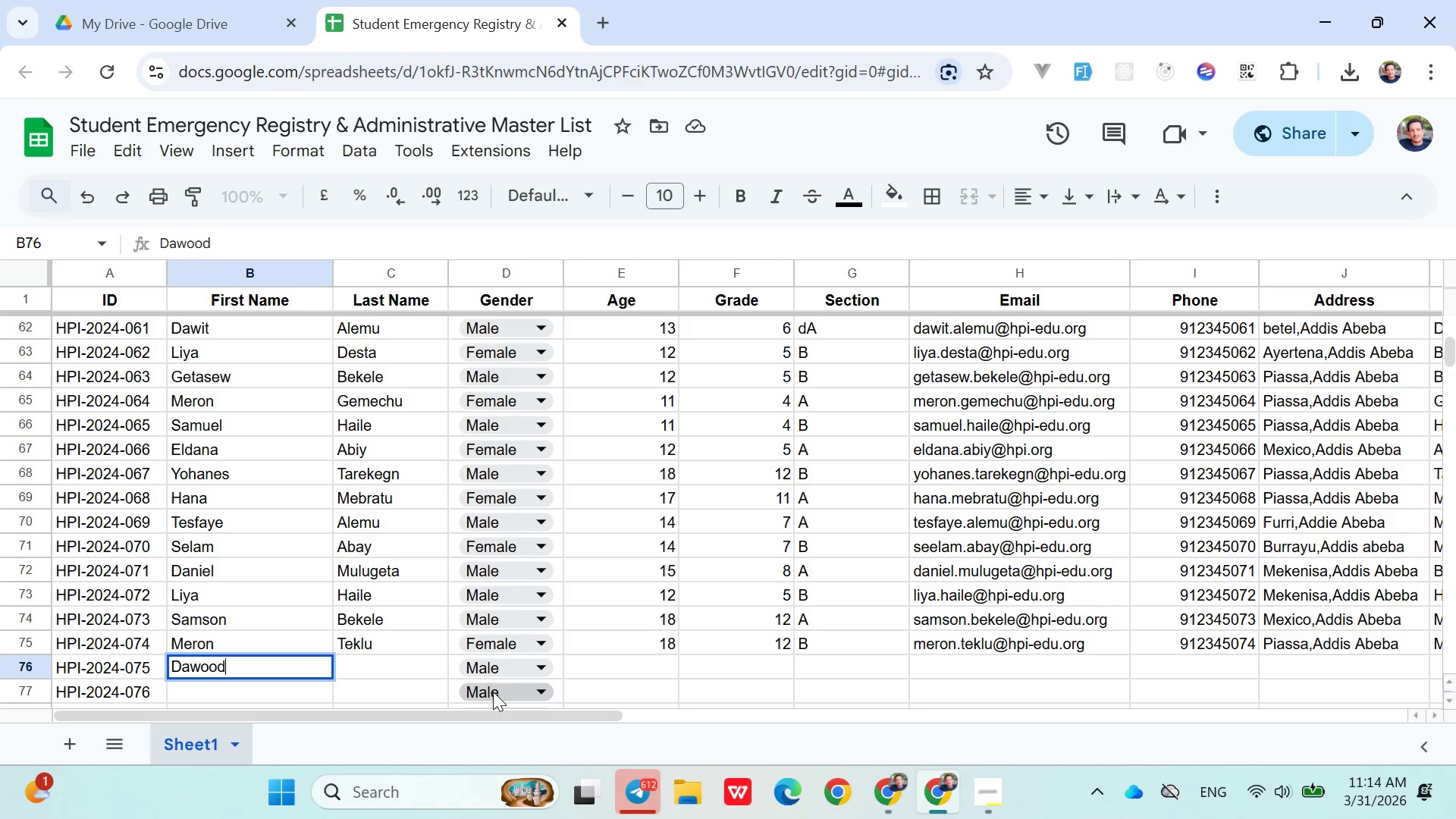 
left_click([435, 665])
 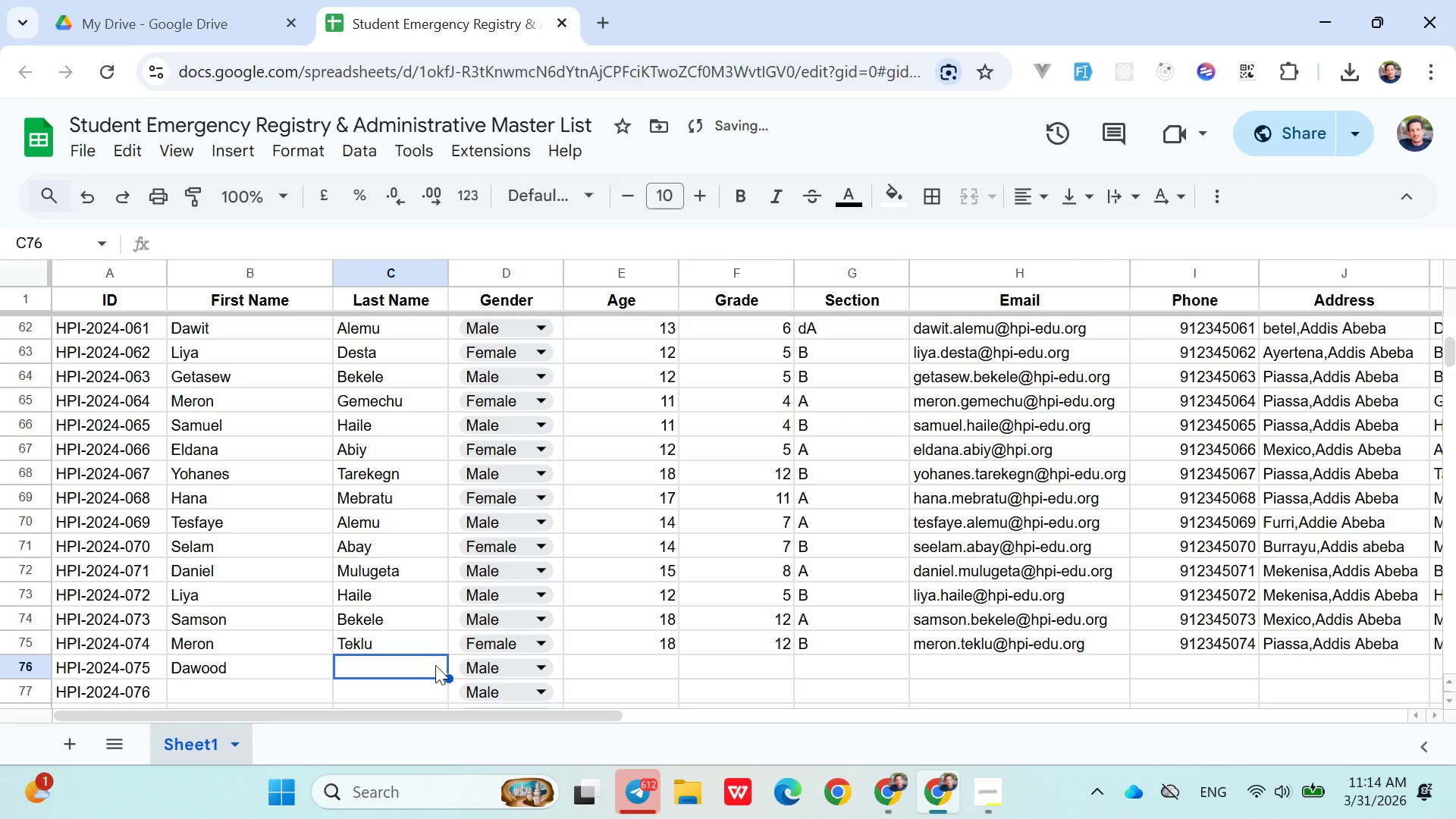 
type(Abiy)
 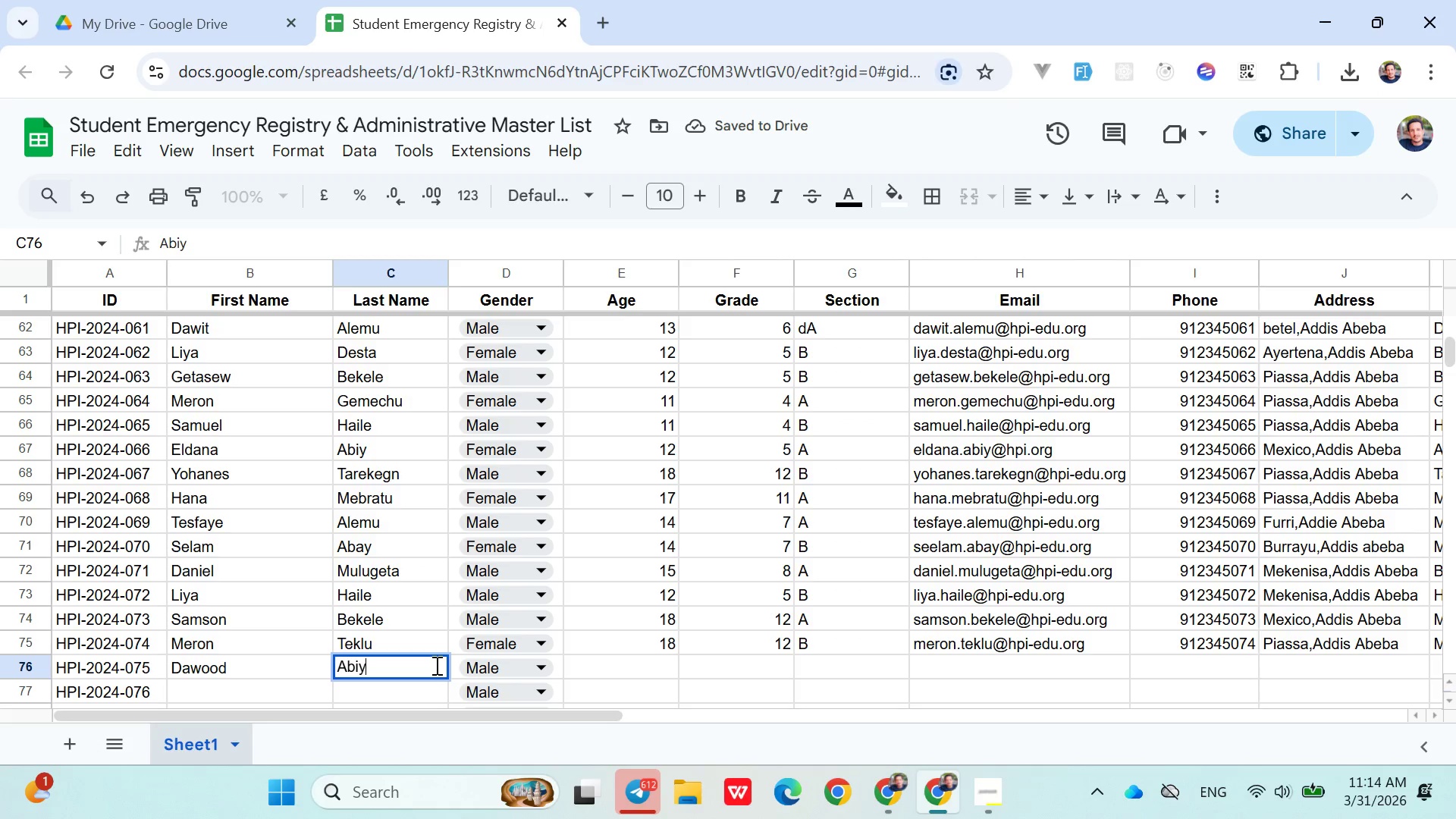 
key(ArrowRight)
 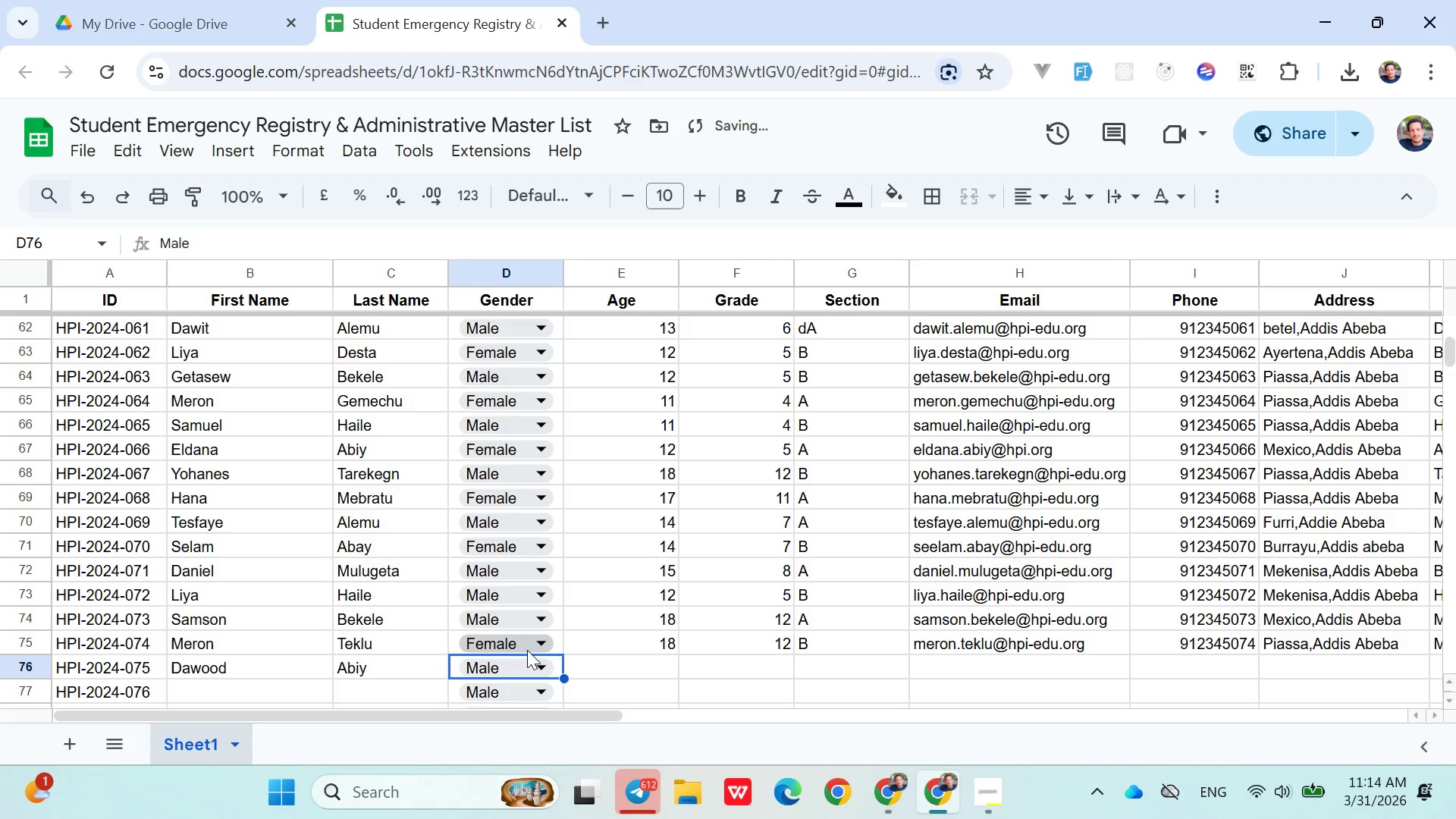 
left_click([518, 666])
 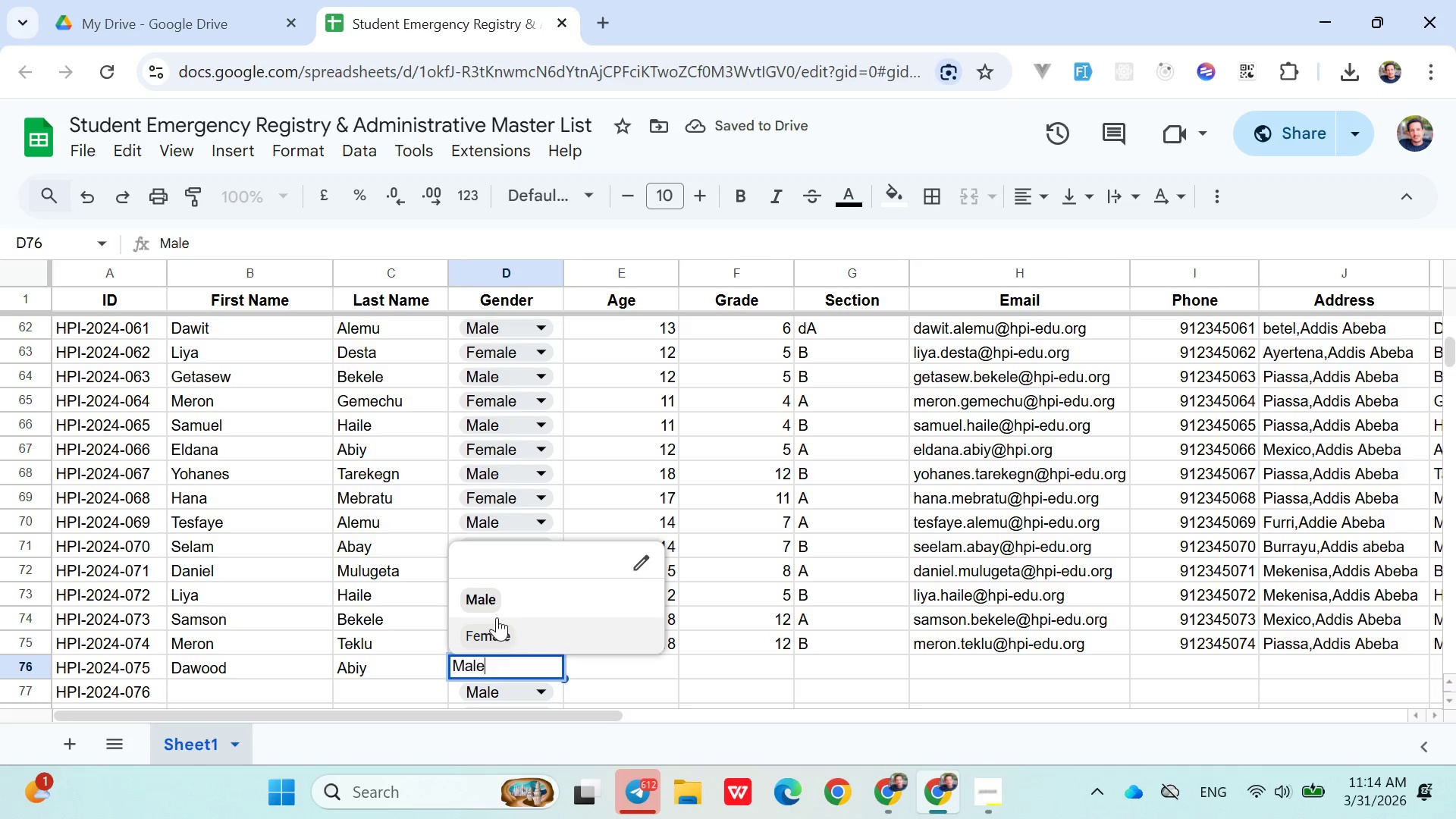 
left_click([492, 605])
 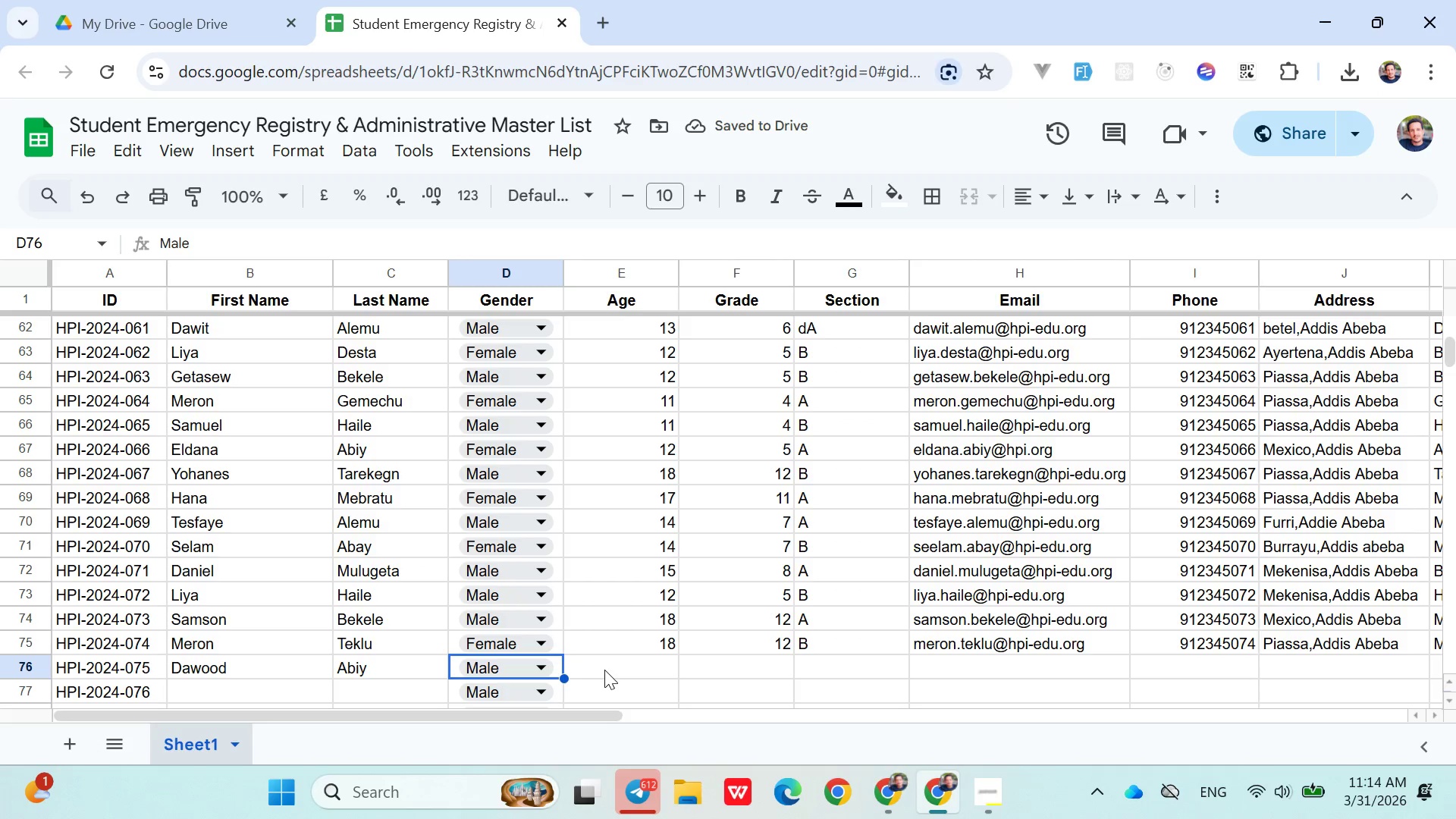 
left_click([604, 670])
 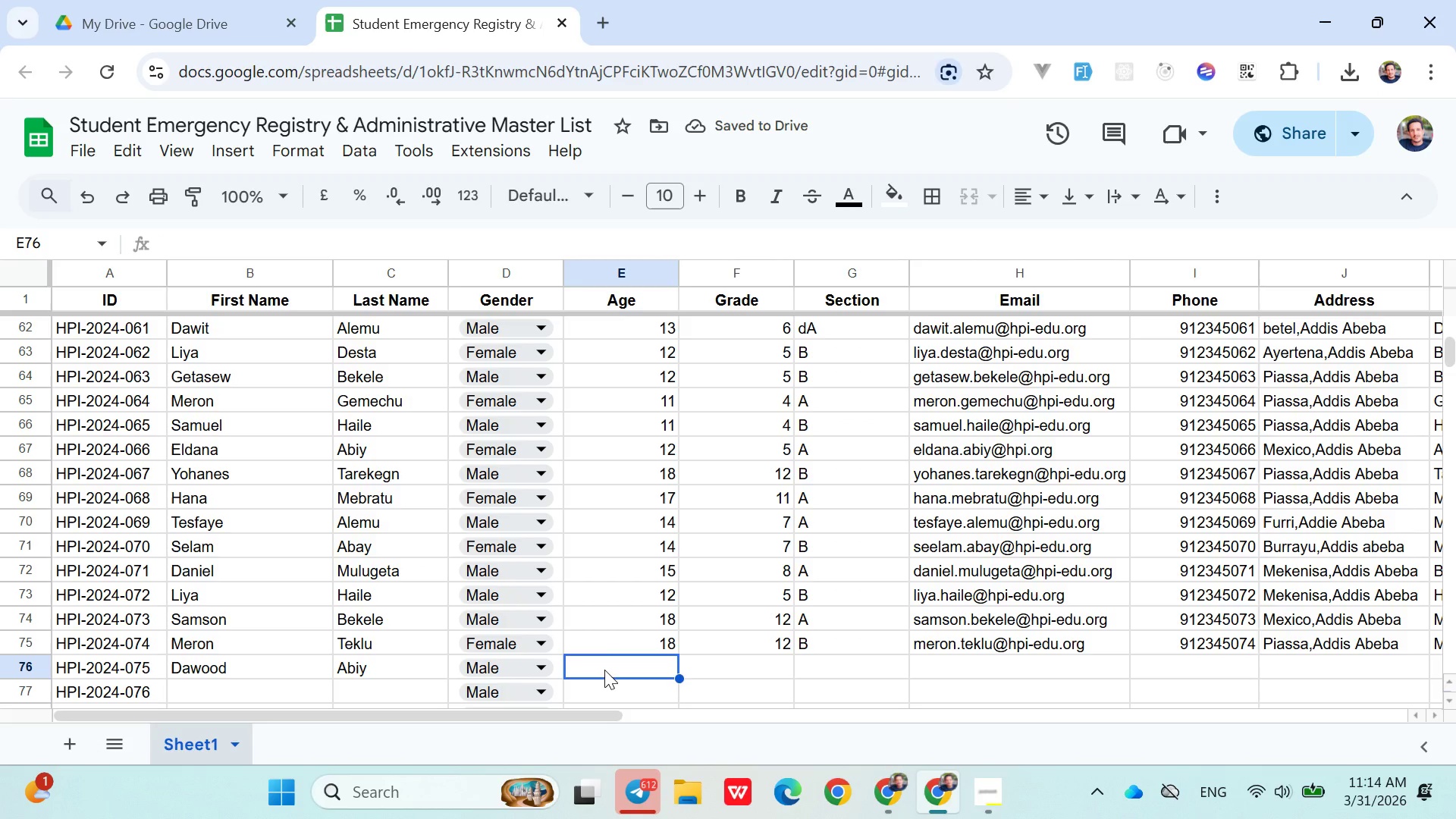 
type(17)
 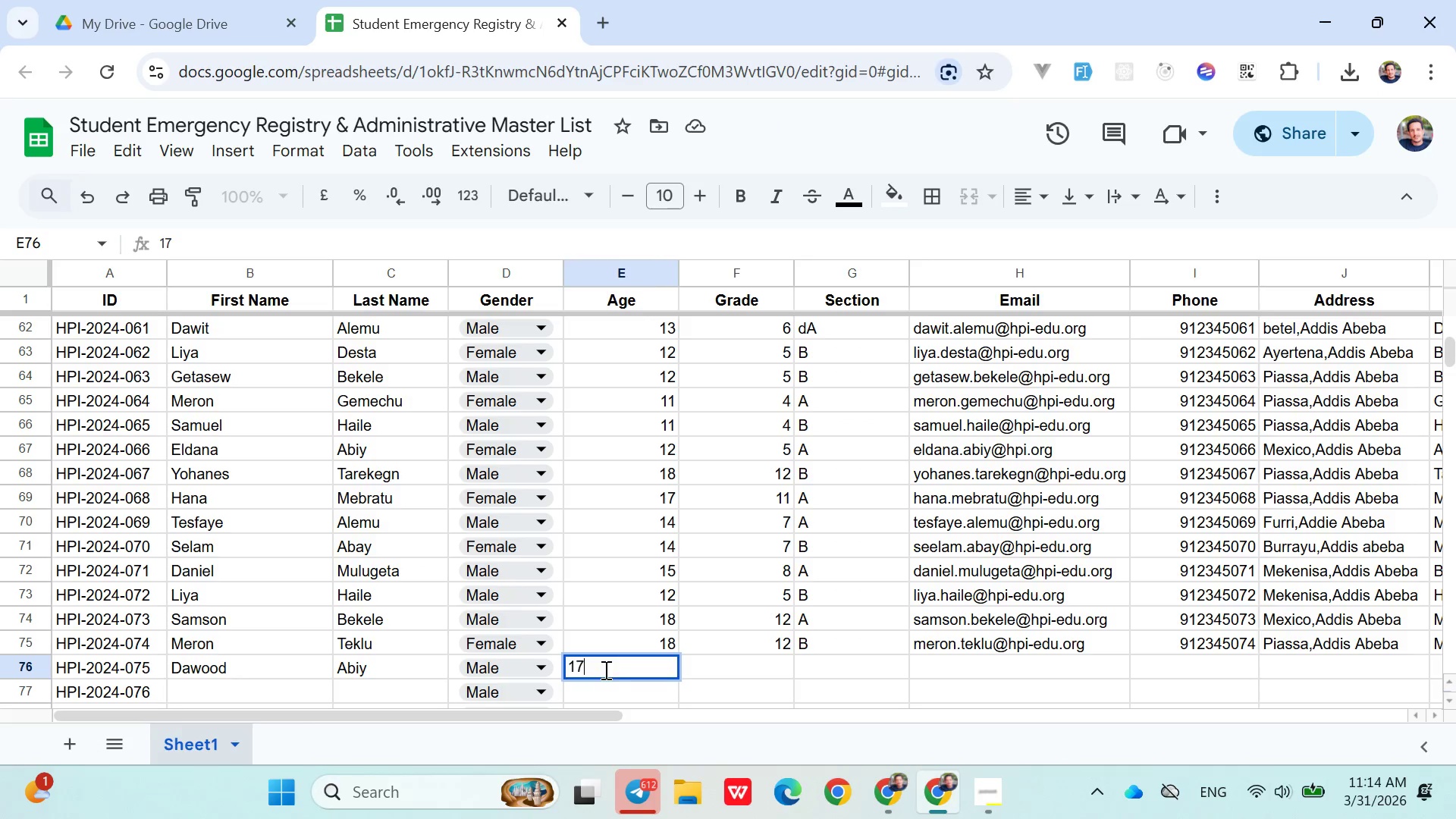 
key(ArrowRight)
 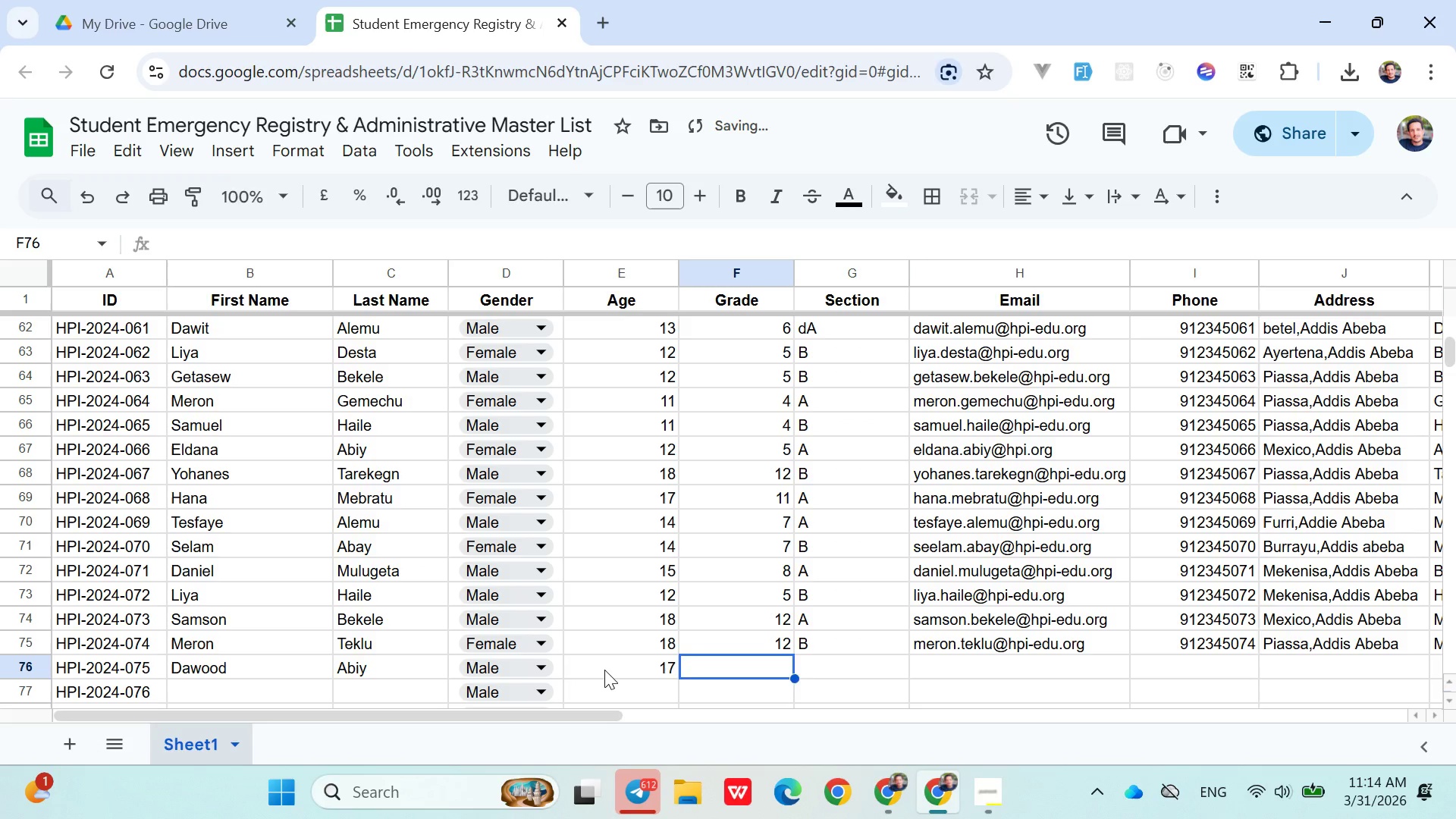 
type(11)
 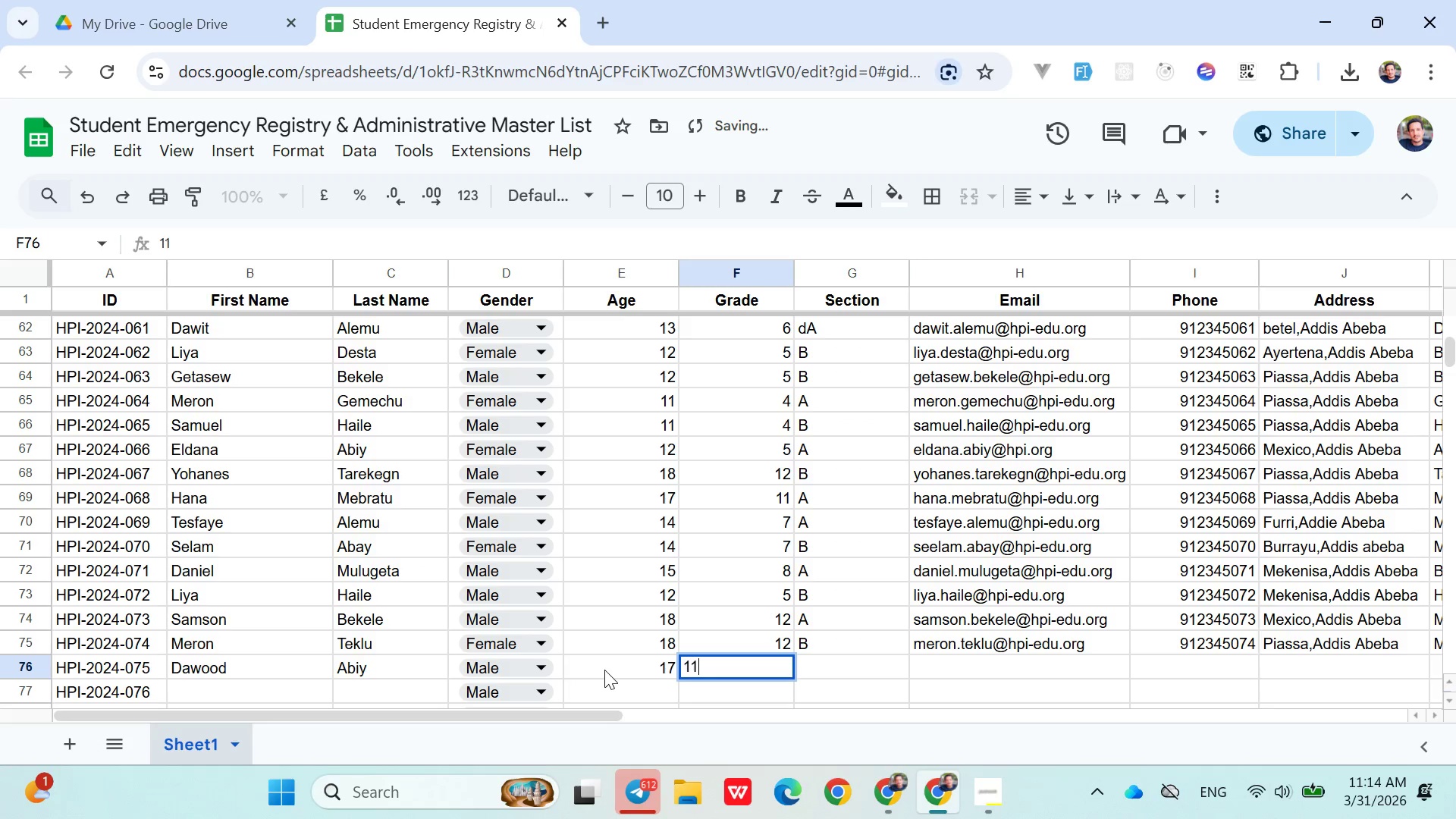 
key(ArrowRight)
 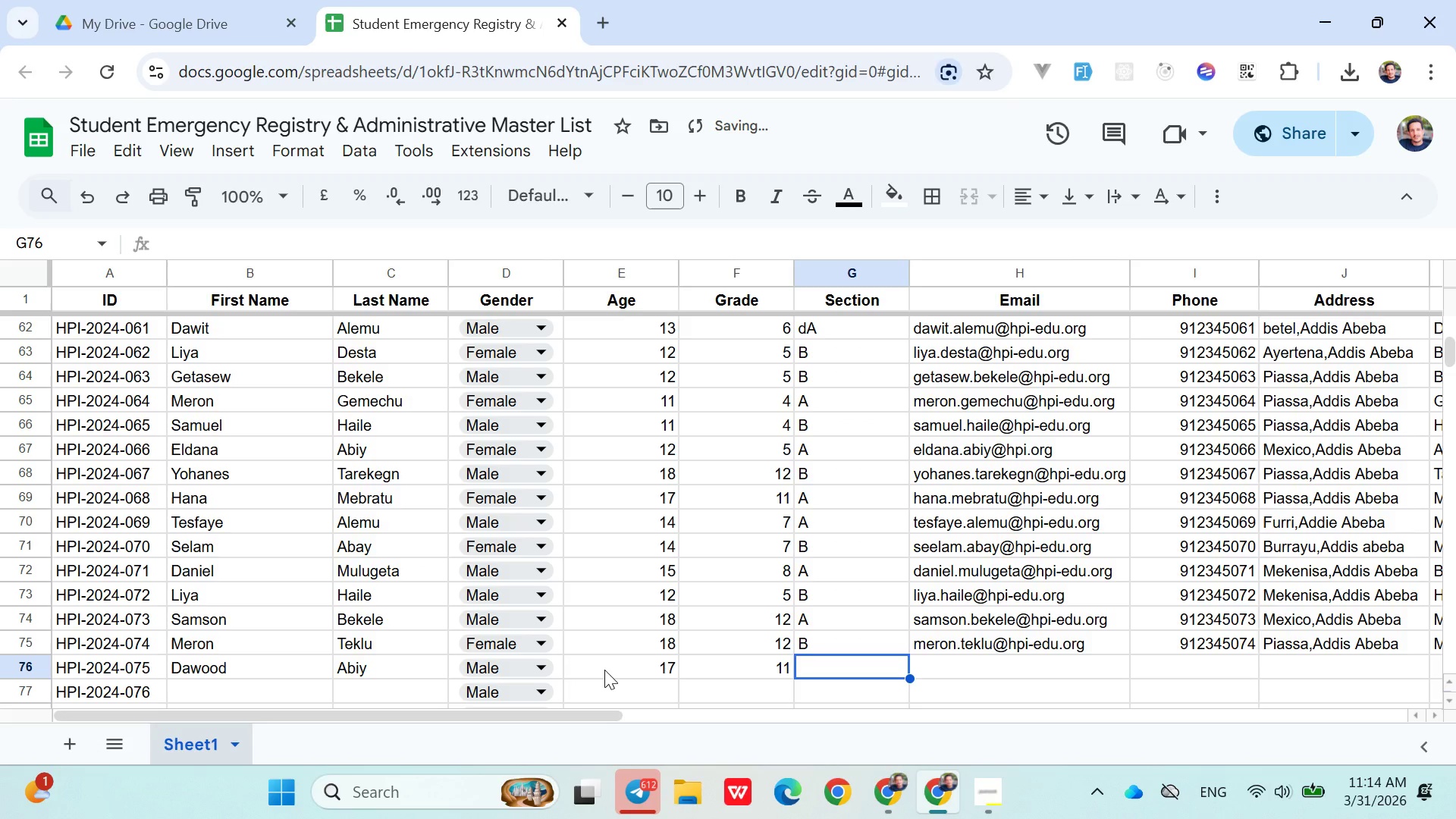 
key(Shift+A)
 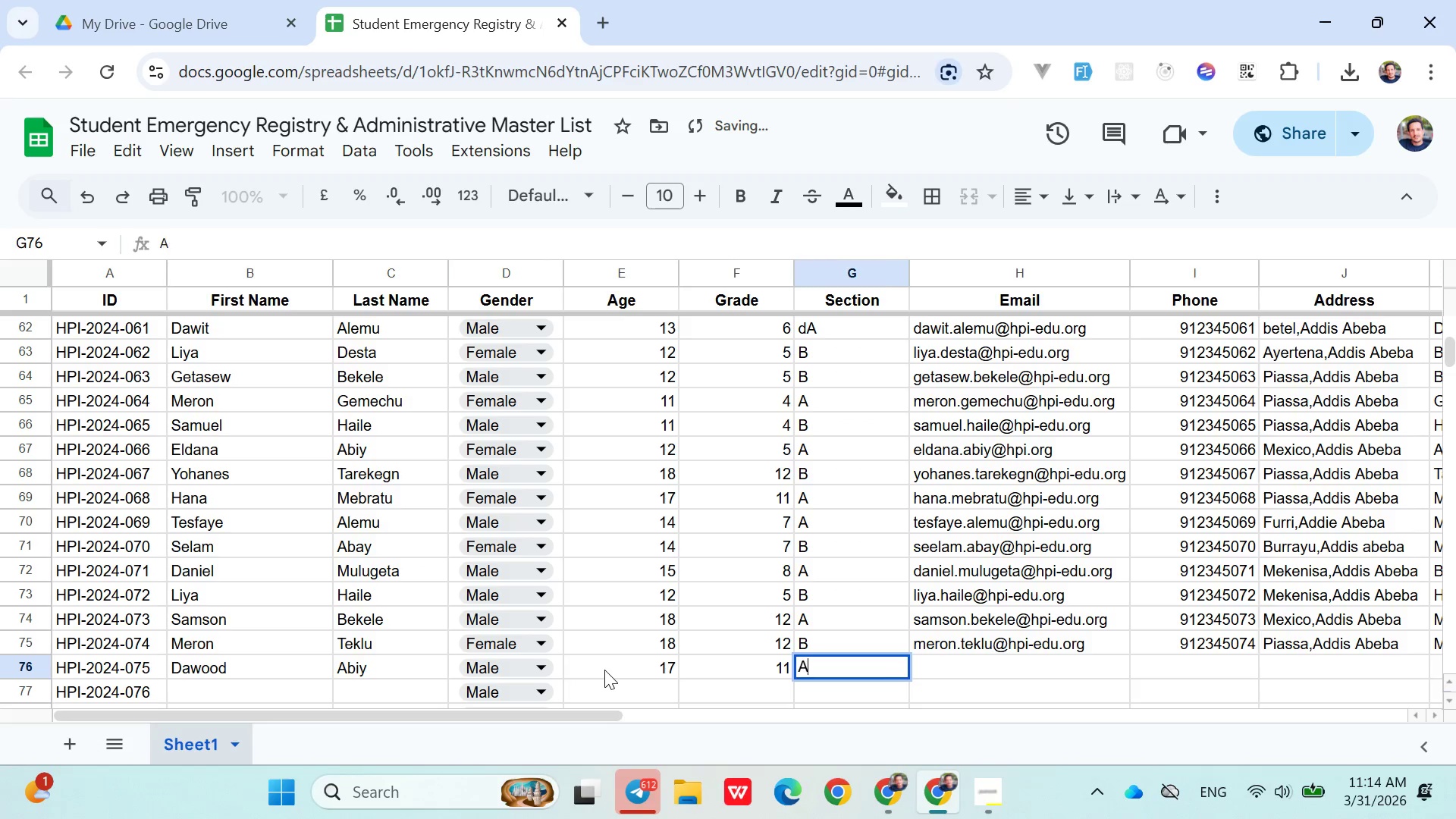 
key(ArrowRight)
 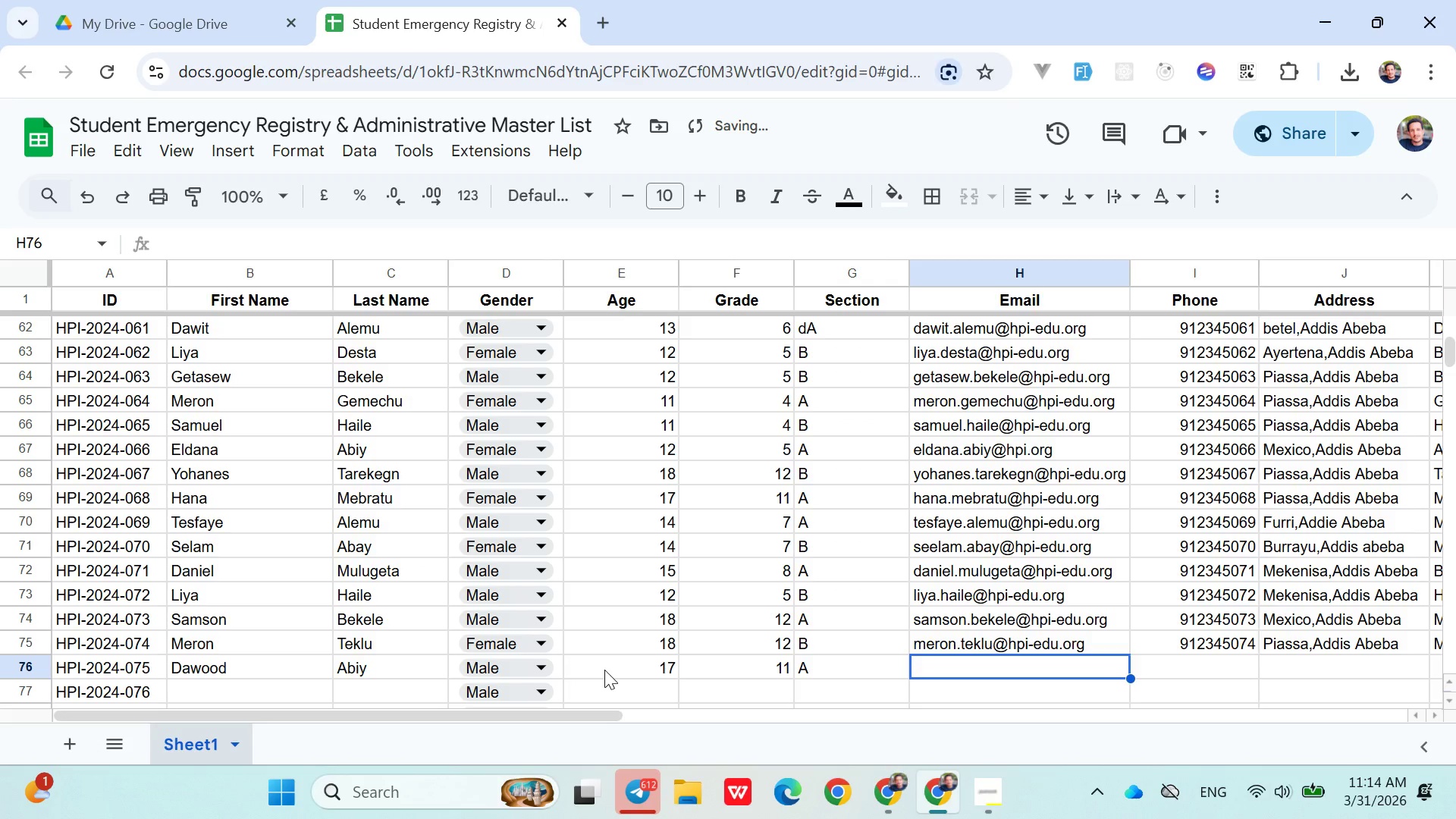 
key(ArrowLeft)
 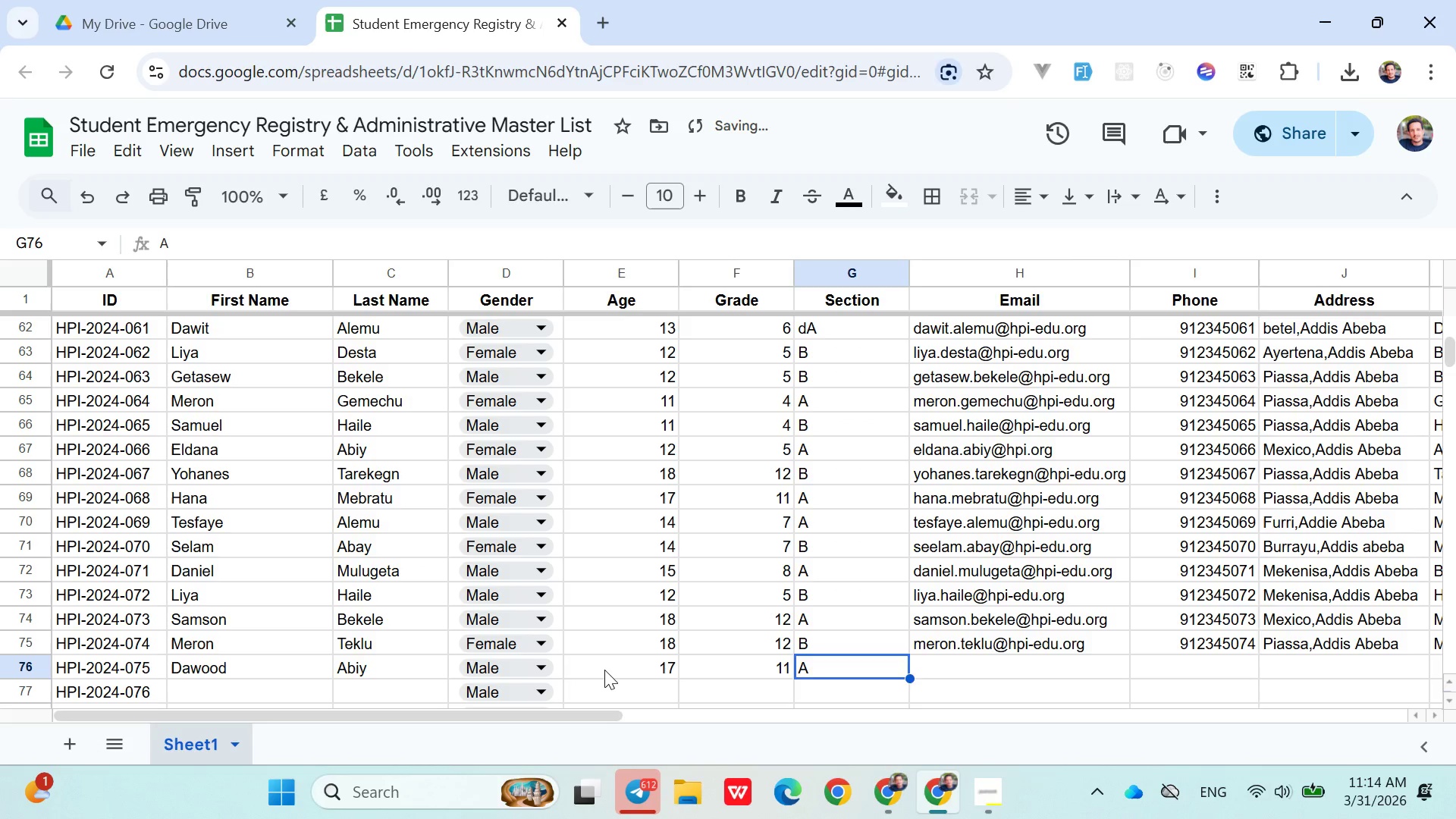 
key(Backspace)
 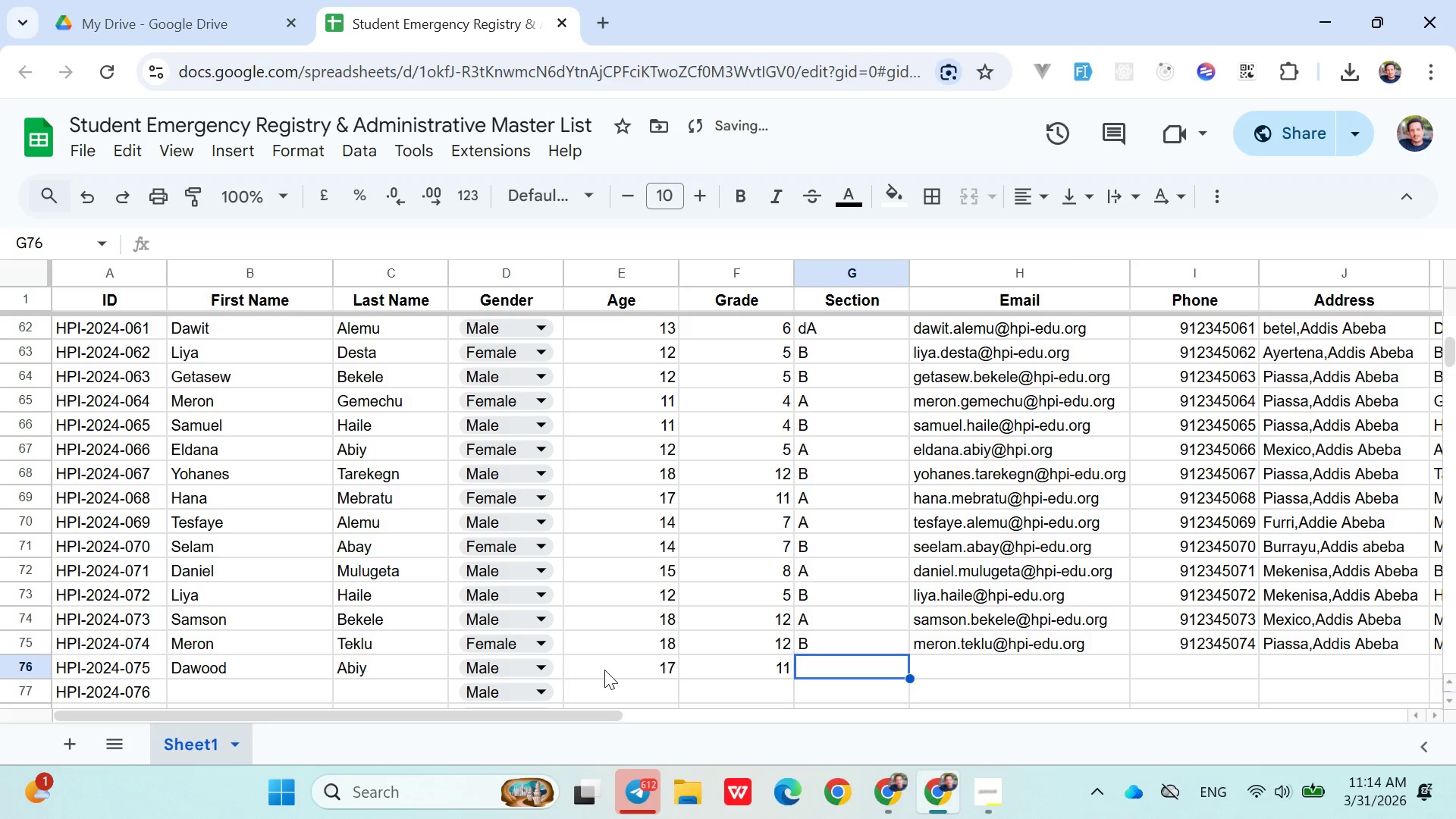 
key(Shift+B)
 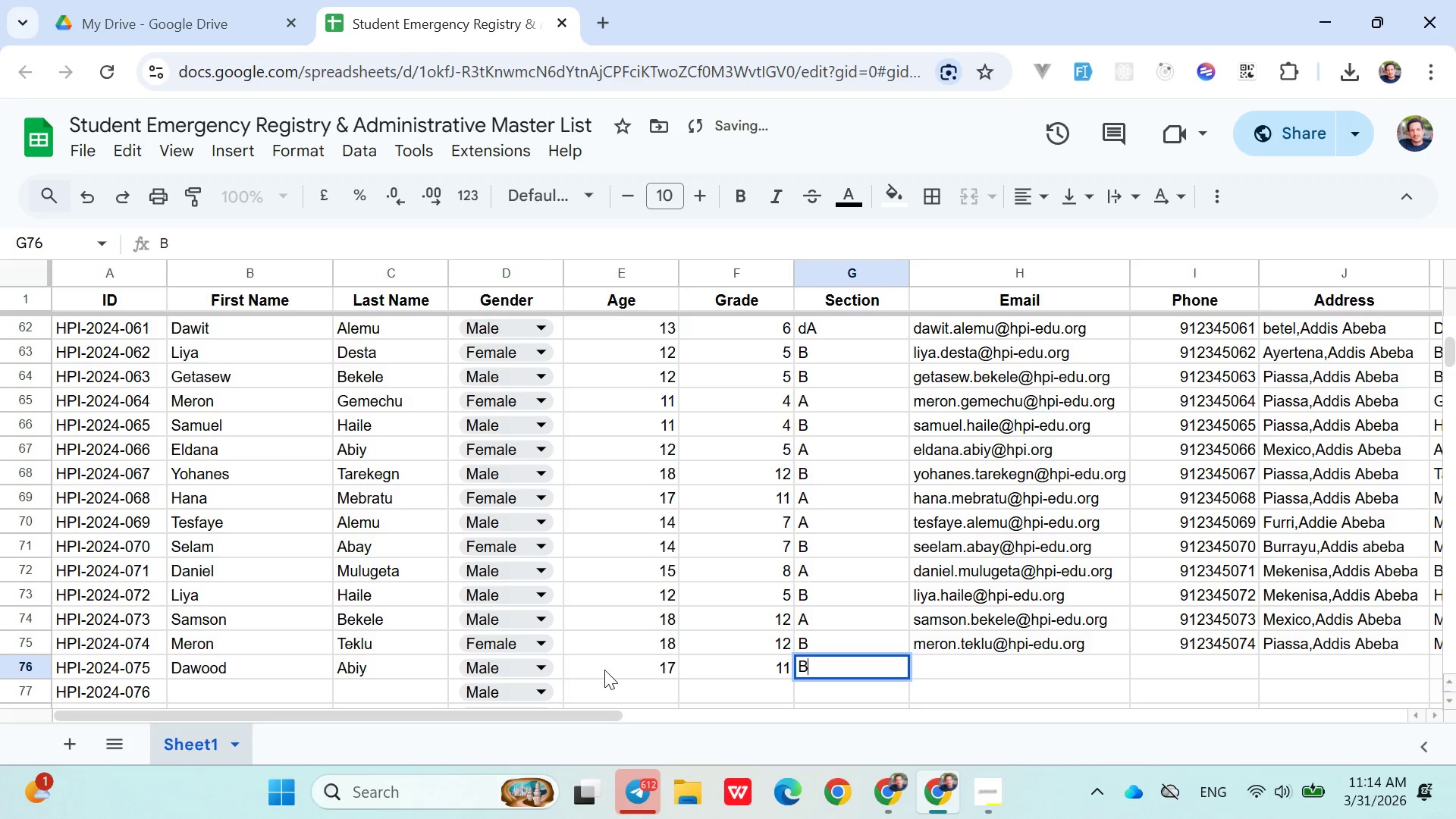 
key(ArrowRight)
 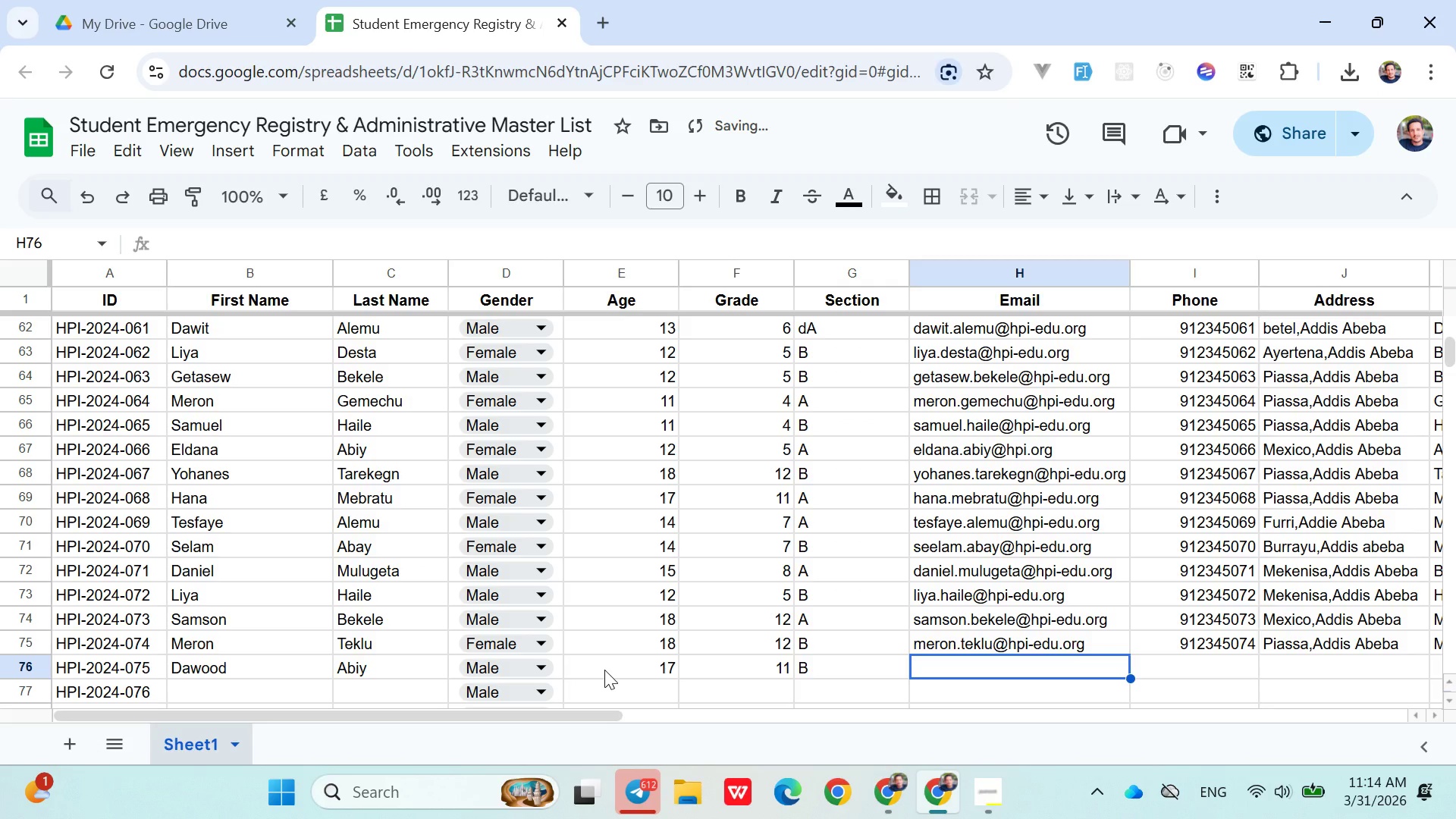 
type(dawood.abiy@hpi-edu.org)
 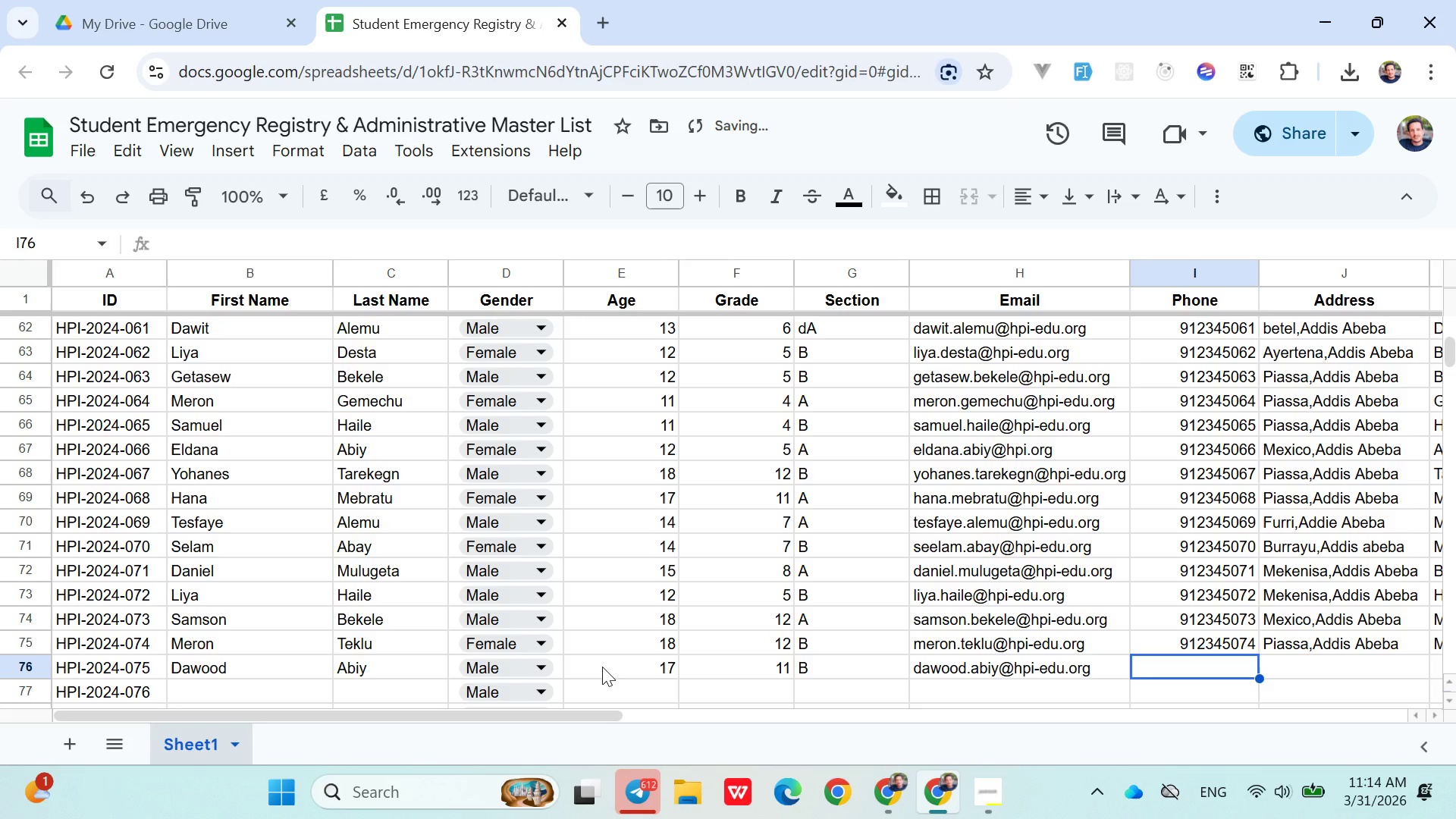 
 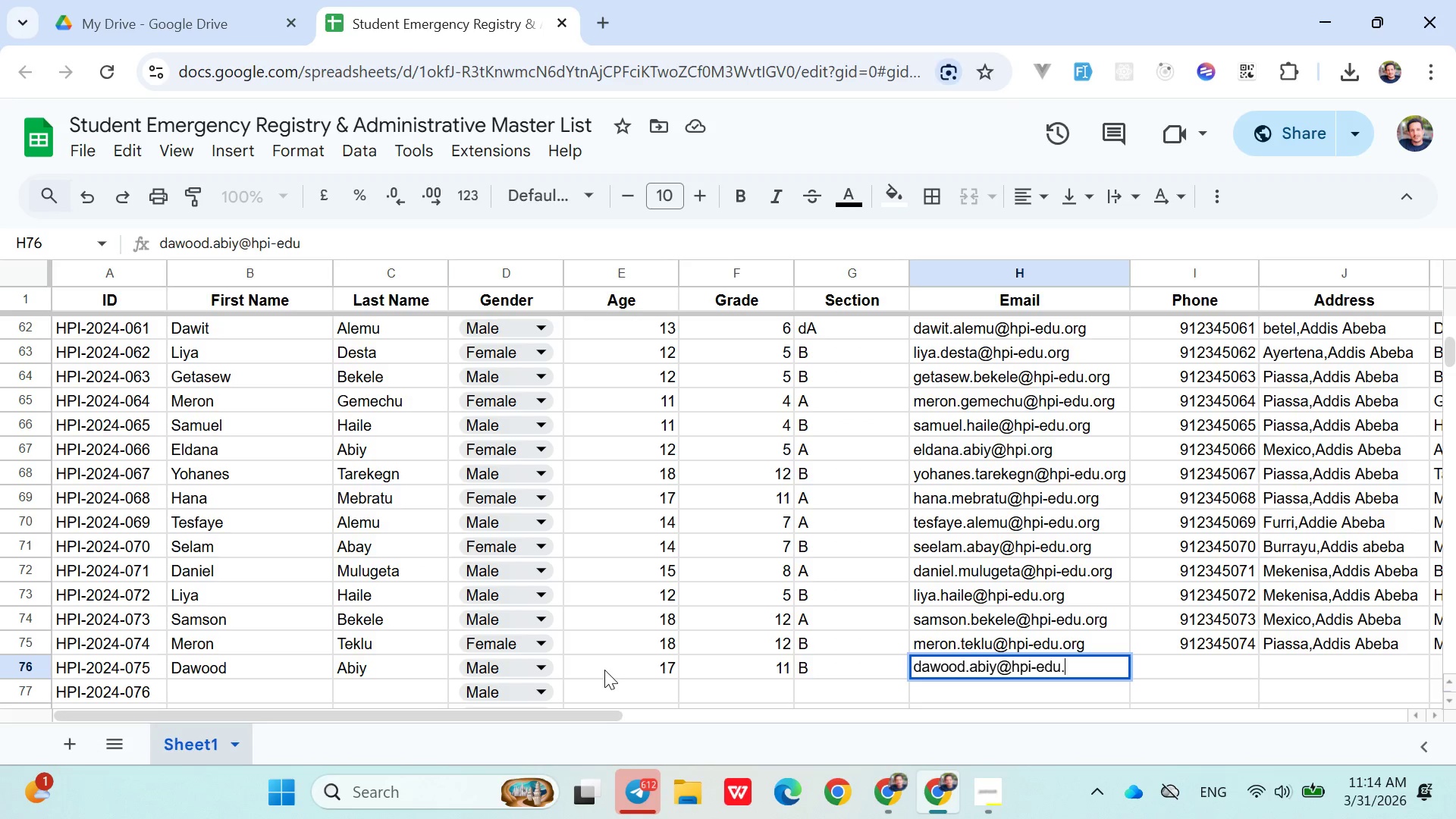 
key(ArrowRight)
 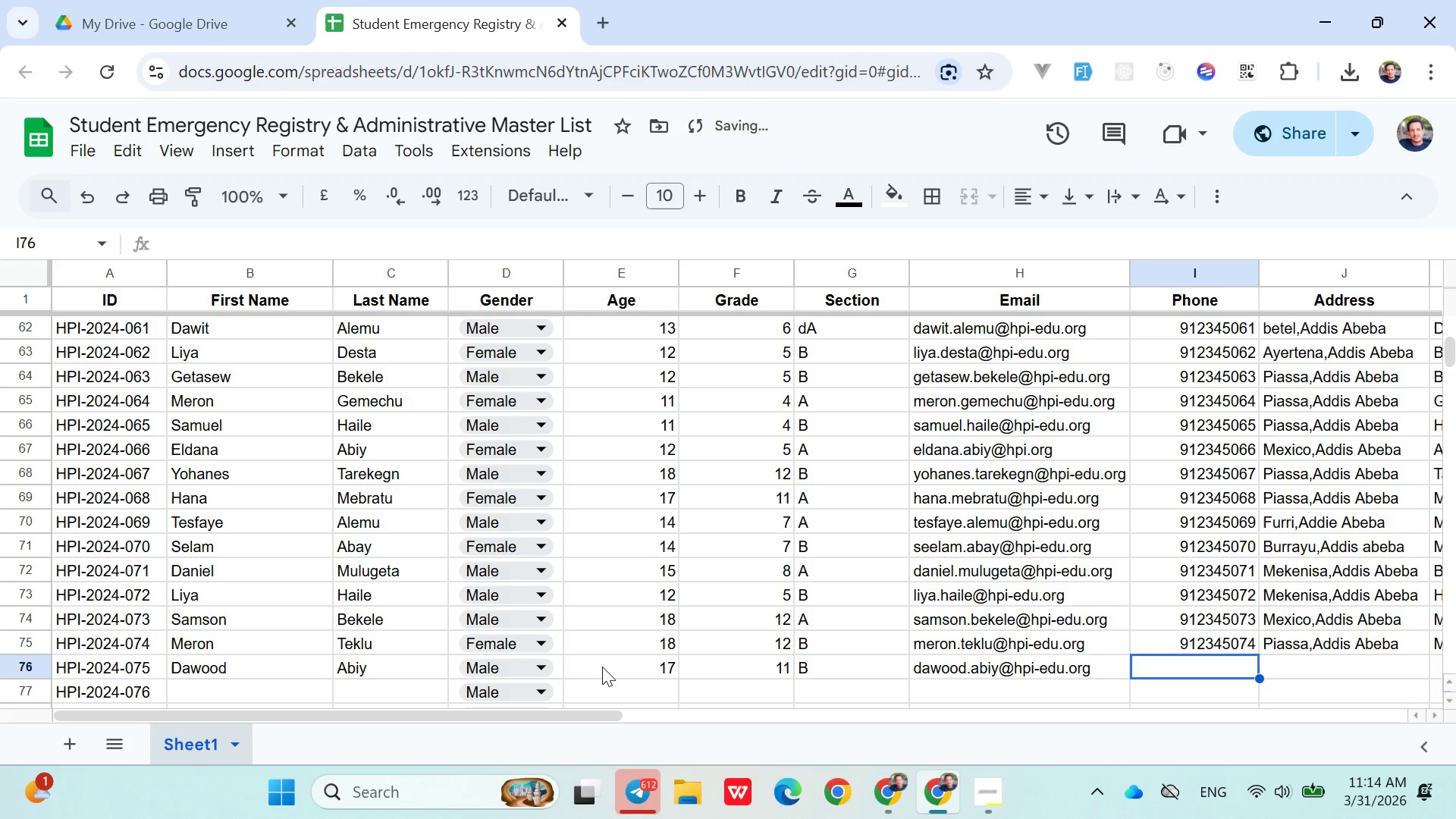 
type(0912345075)
 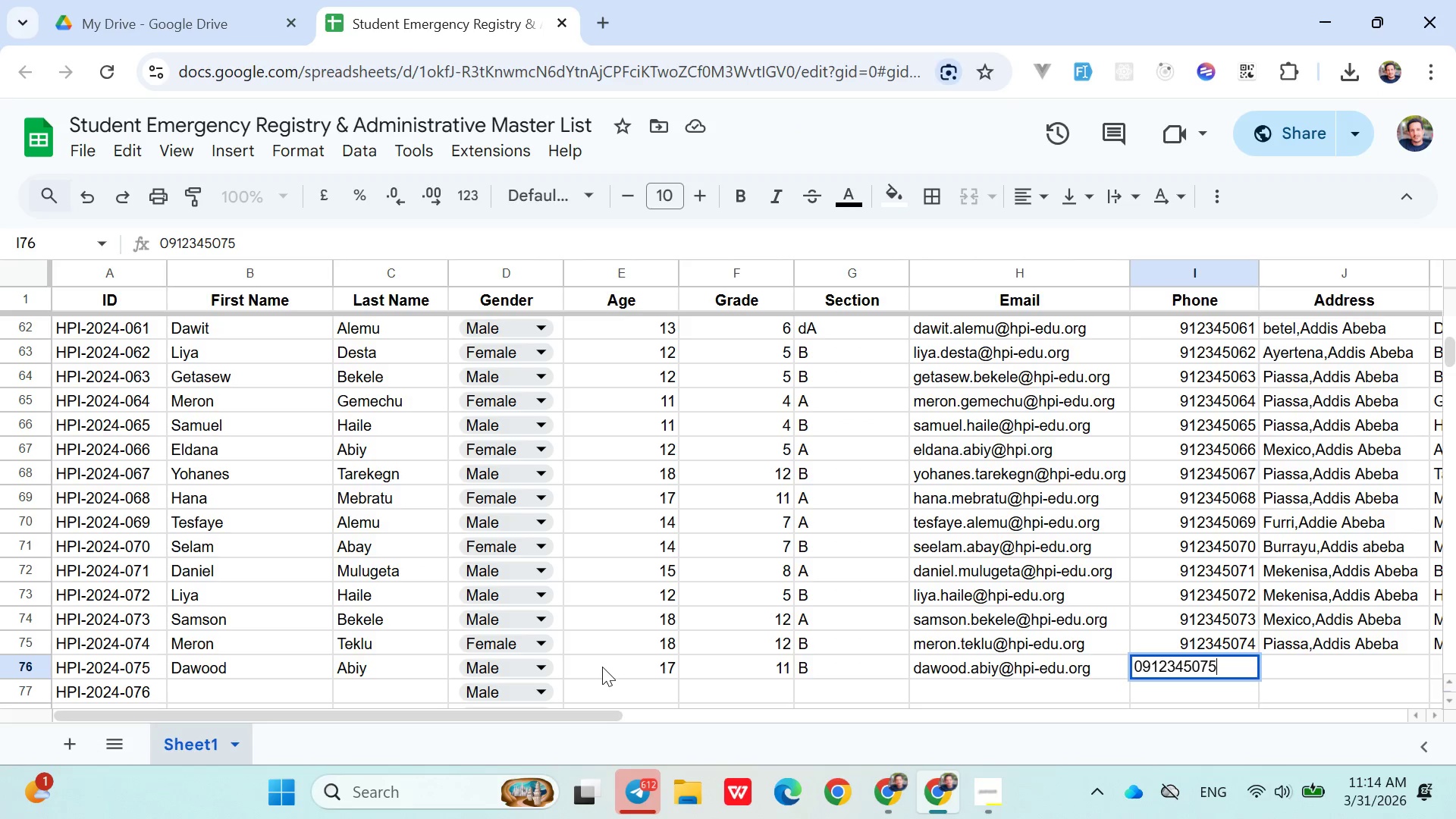 
key(ArrowRight)
 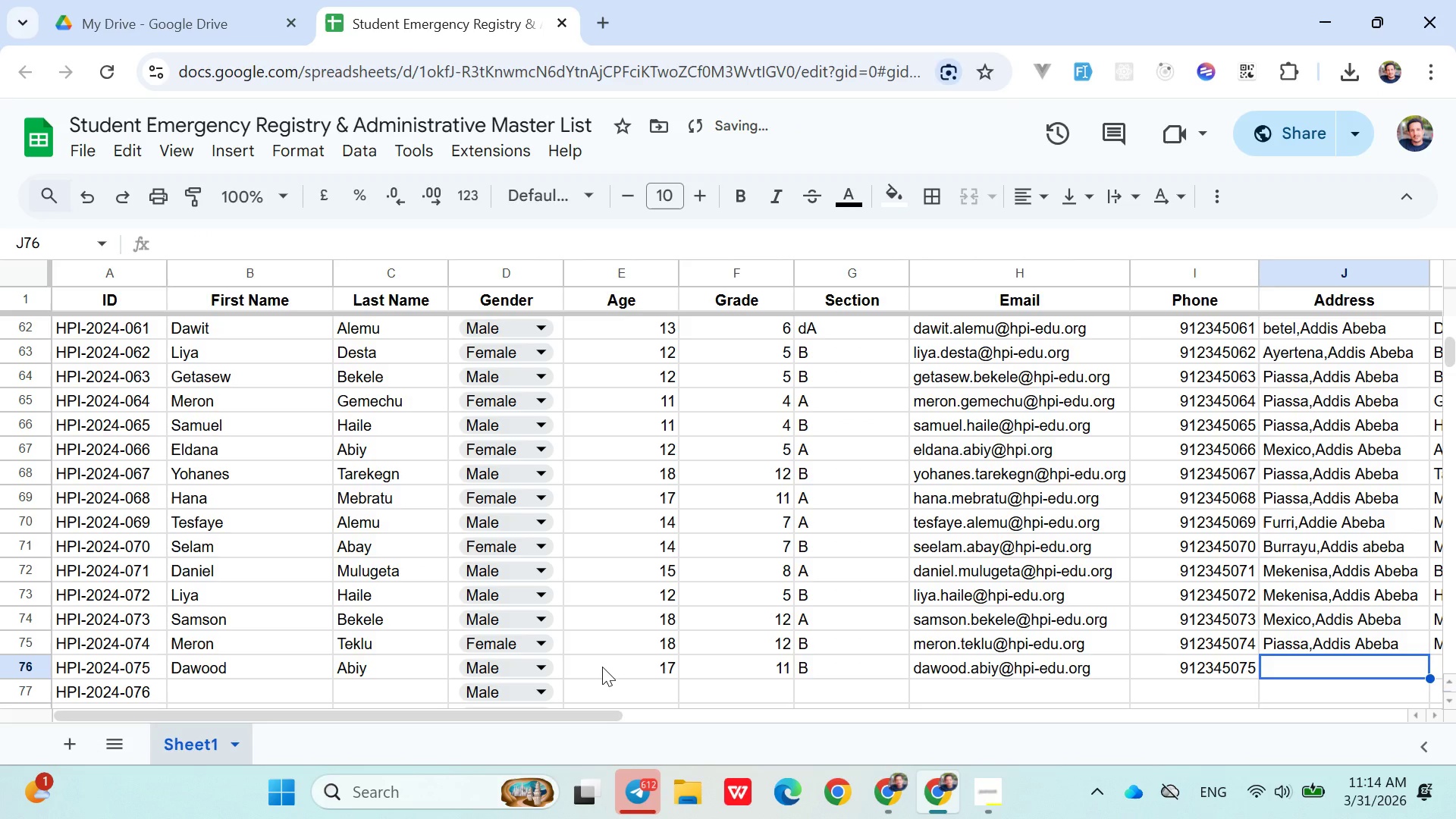 
type(Pi)
 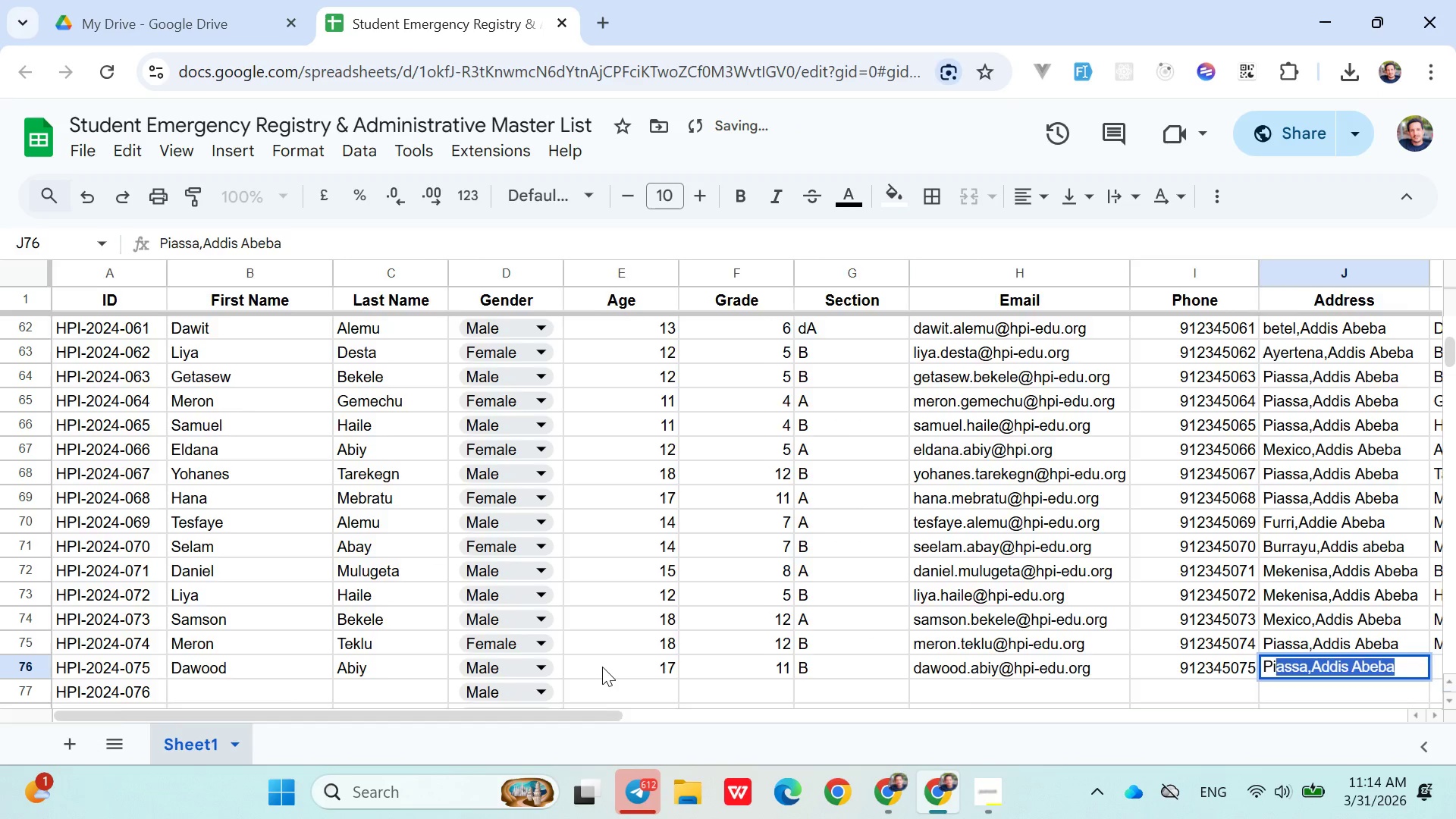 
key(ArrowRight)
 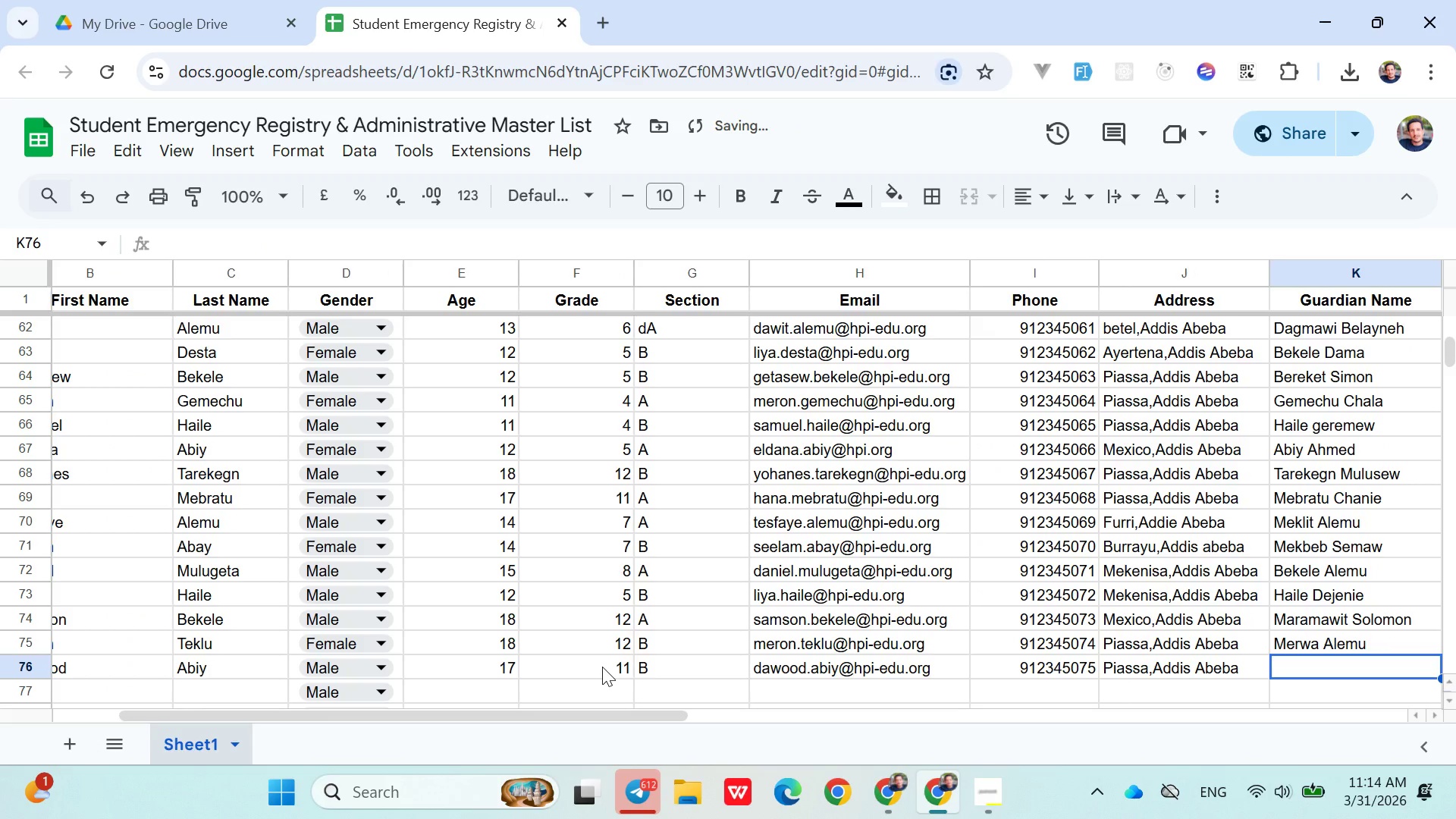 
type(Abiy Ahmed)
 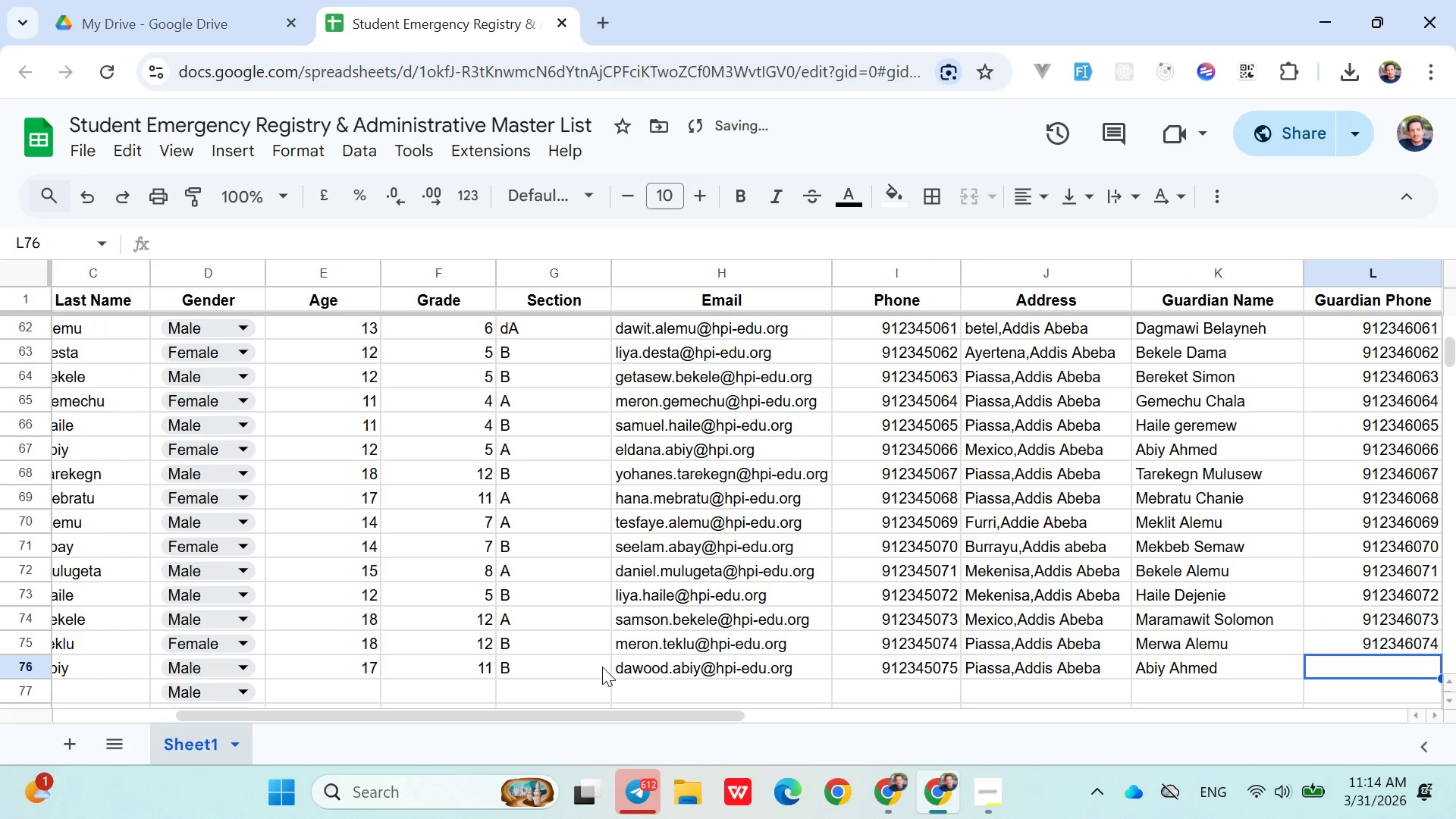 
 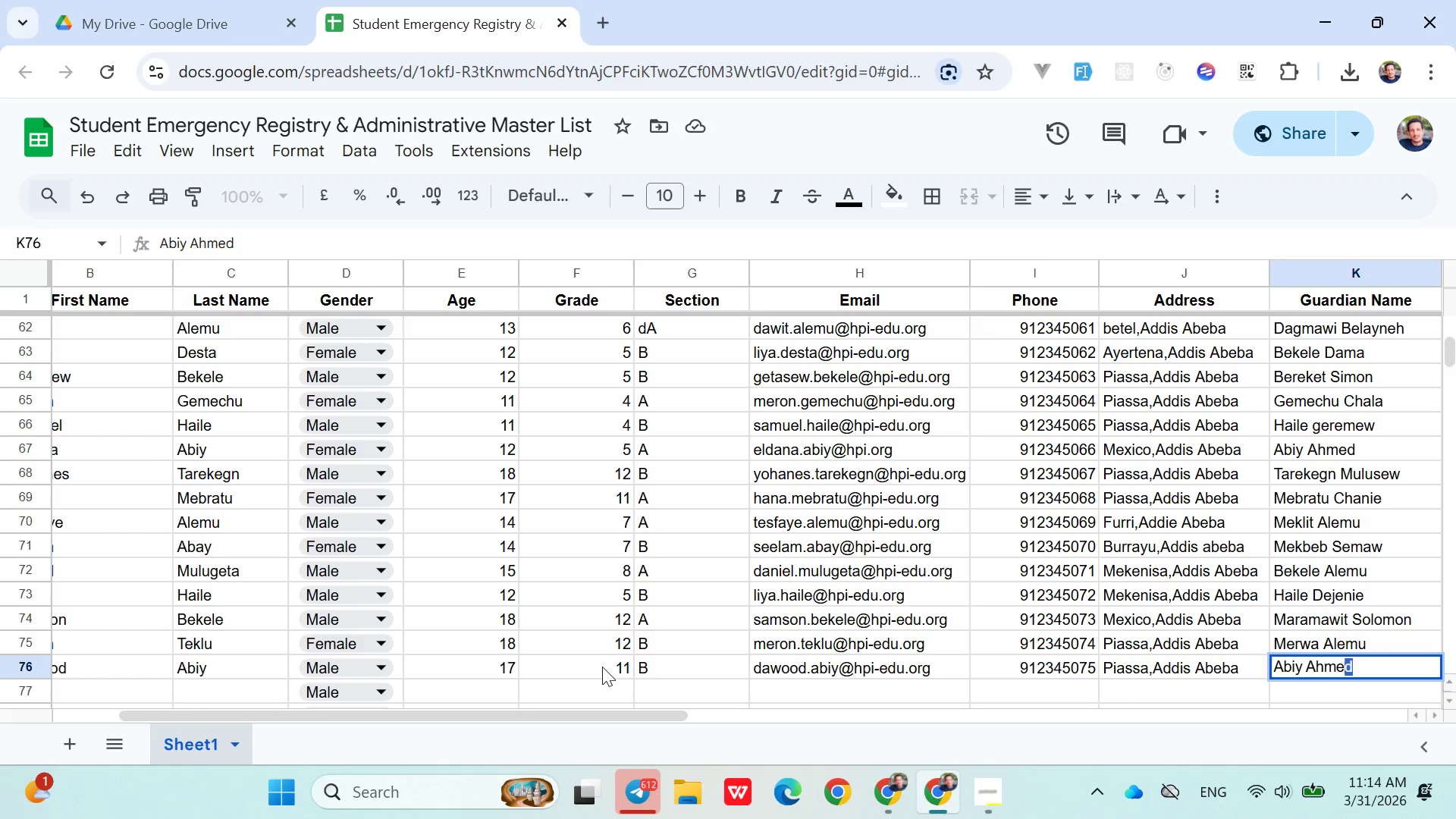 
key(ArrowRight)
 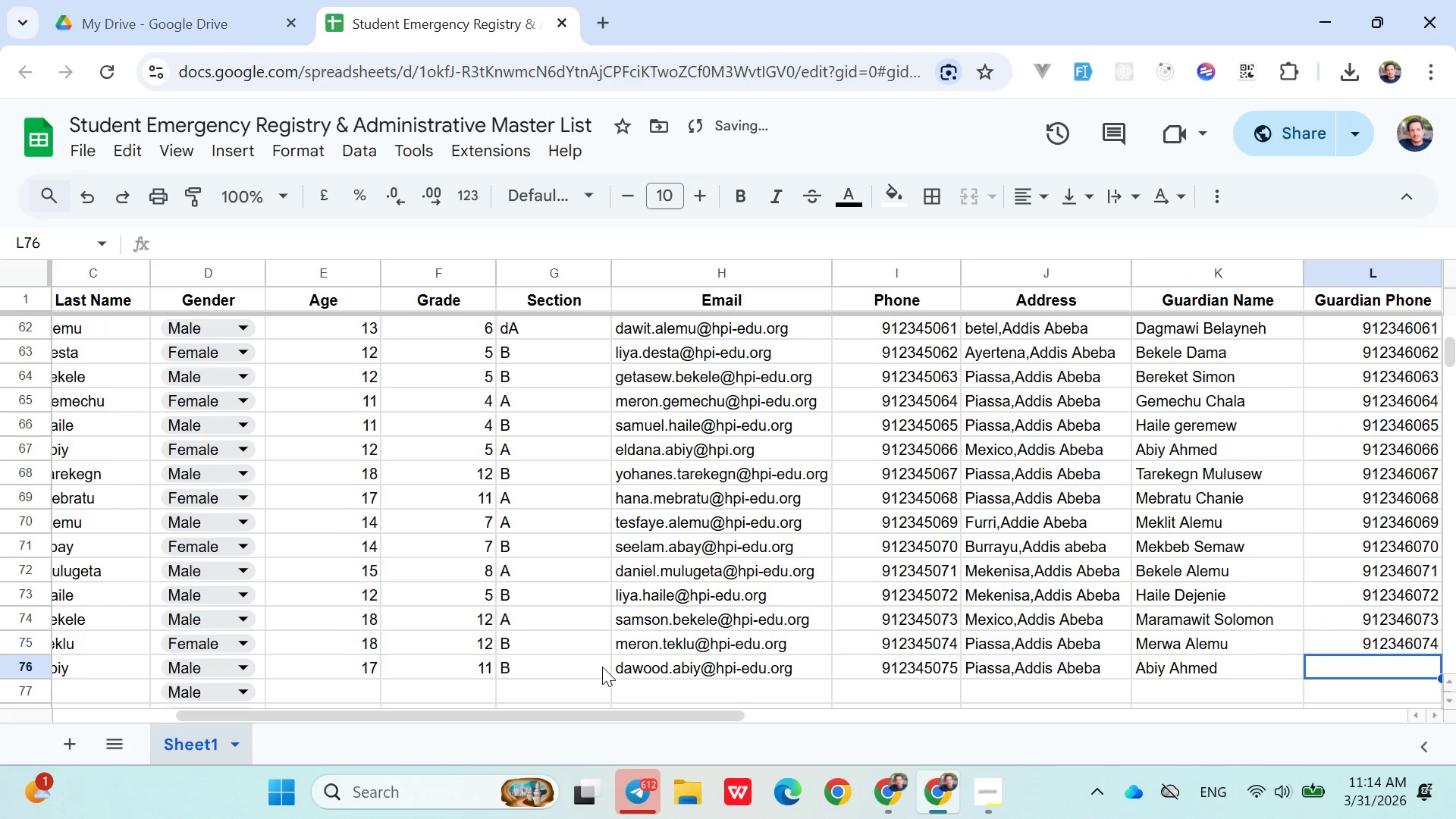 
type(0912346075)
 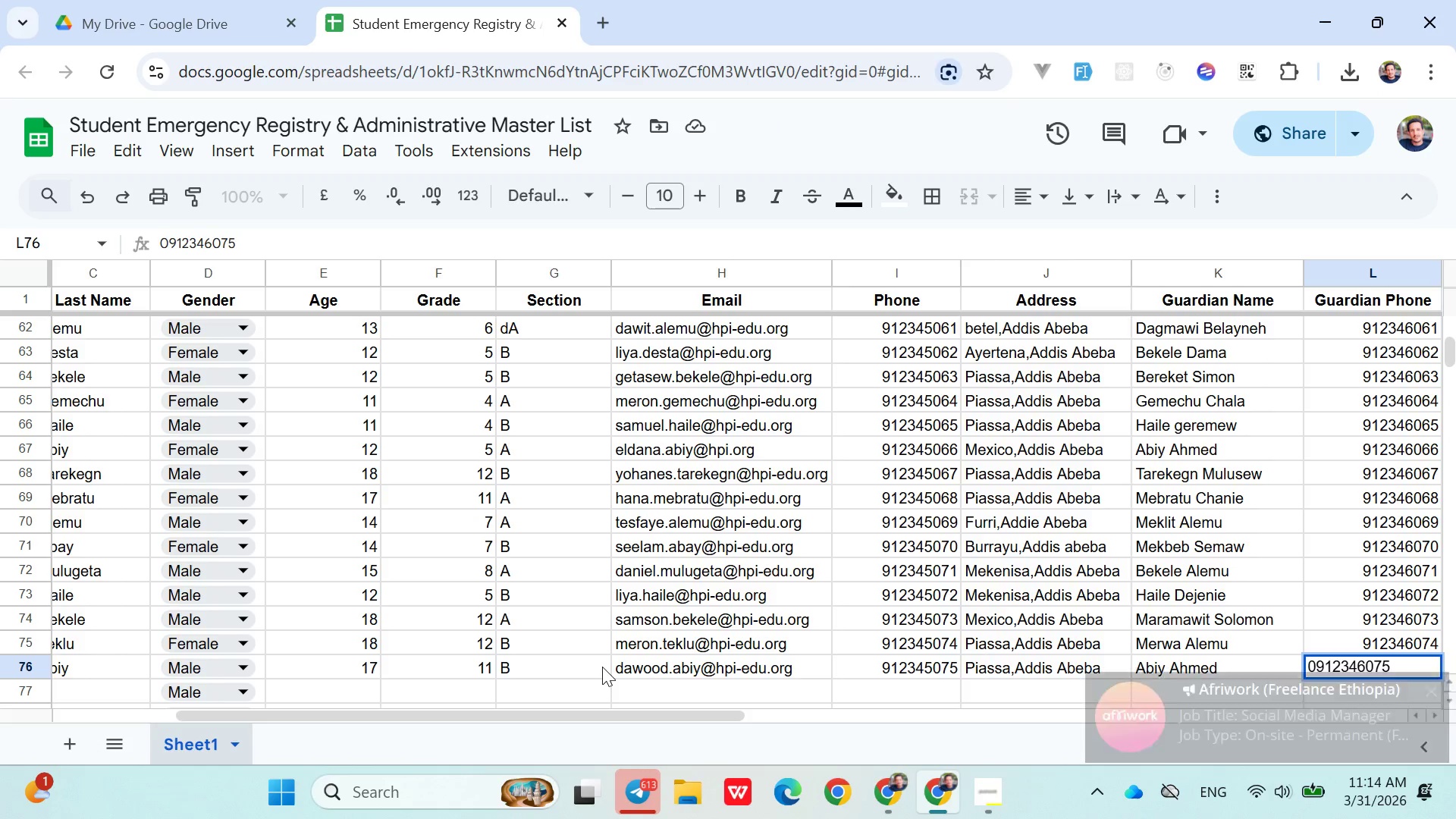 
key(ArrowDown)
 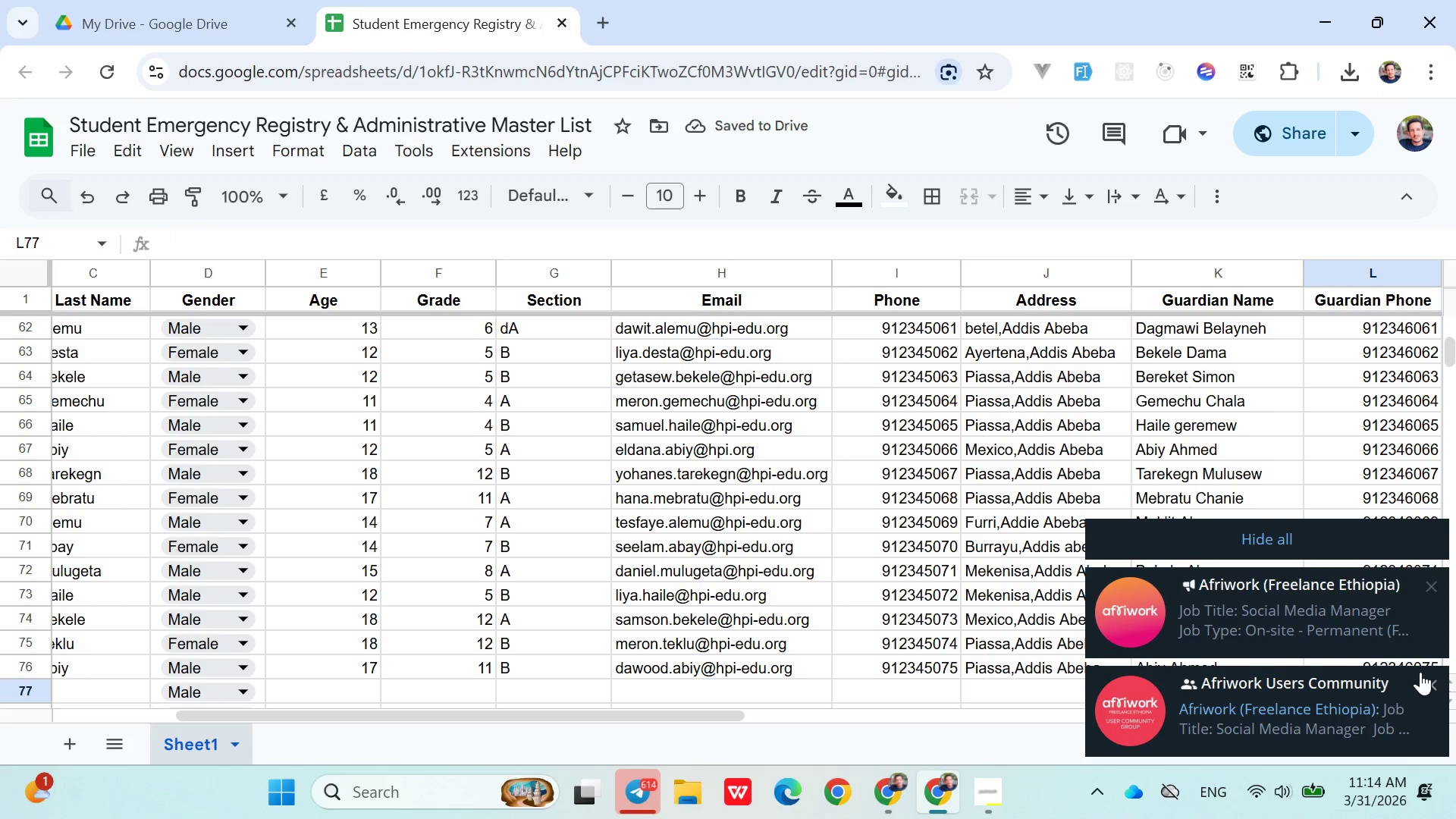 
left_click([1263, 532])
 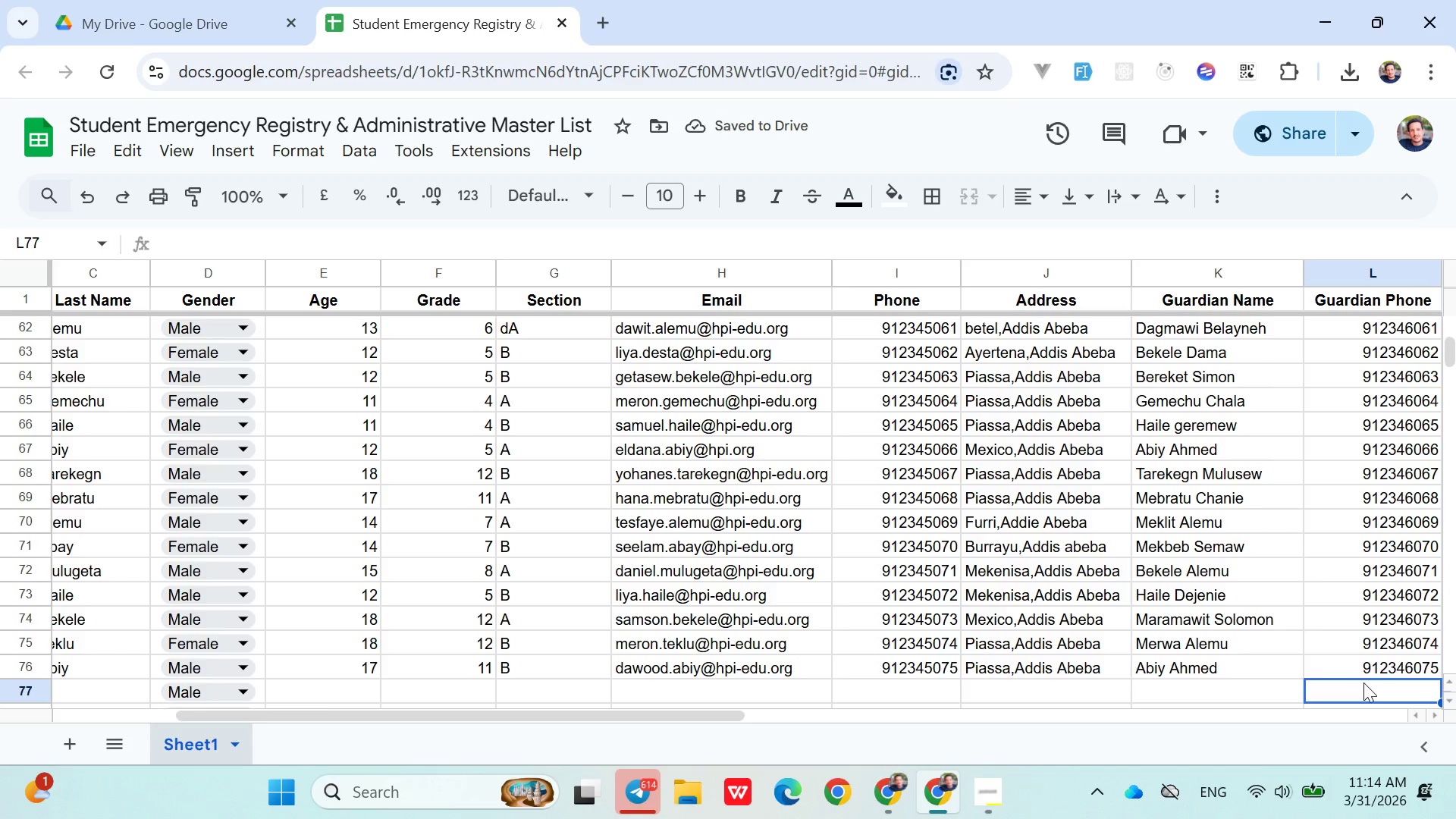 
hold_key(key=ArrowLeft, duration=0.66)
 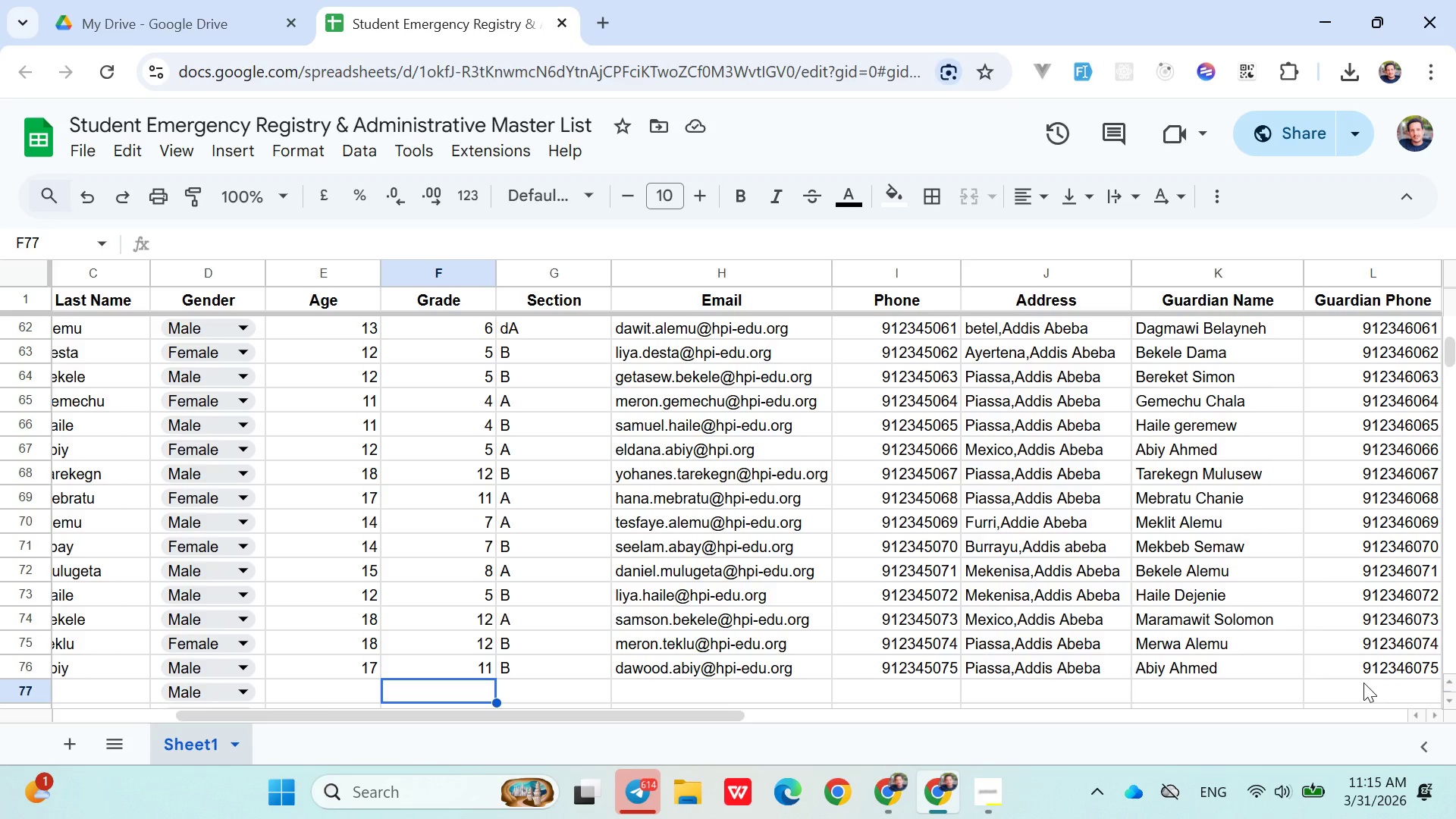 
key(ArrowRight)
 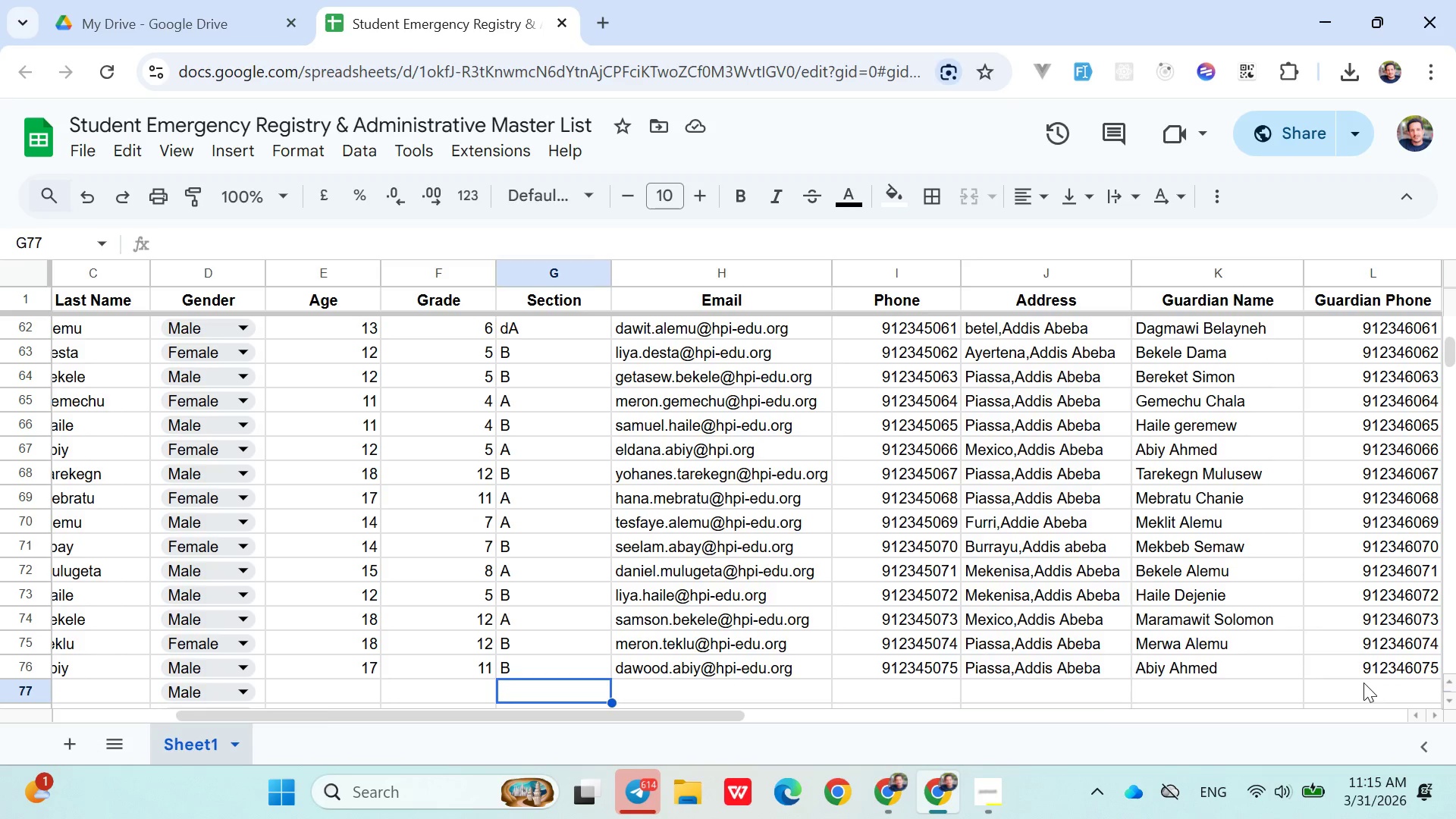 
hold_key(key=ArrowRight, duration=0.67)
 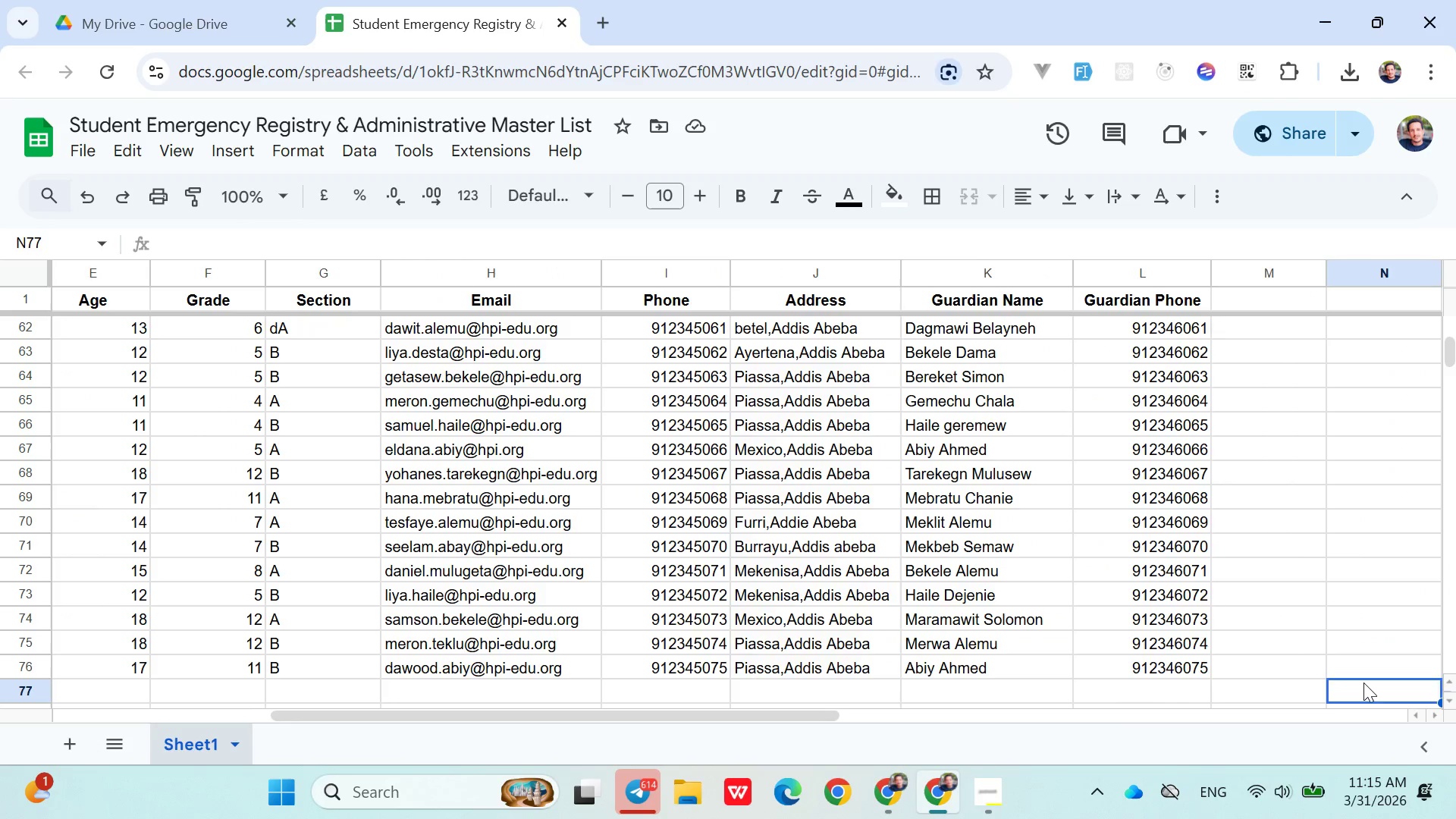 
hold_key(key=ArrowLeft, duration=1.08)
 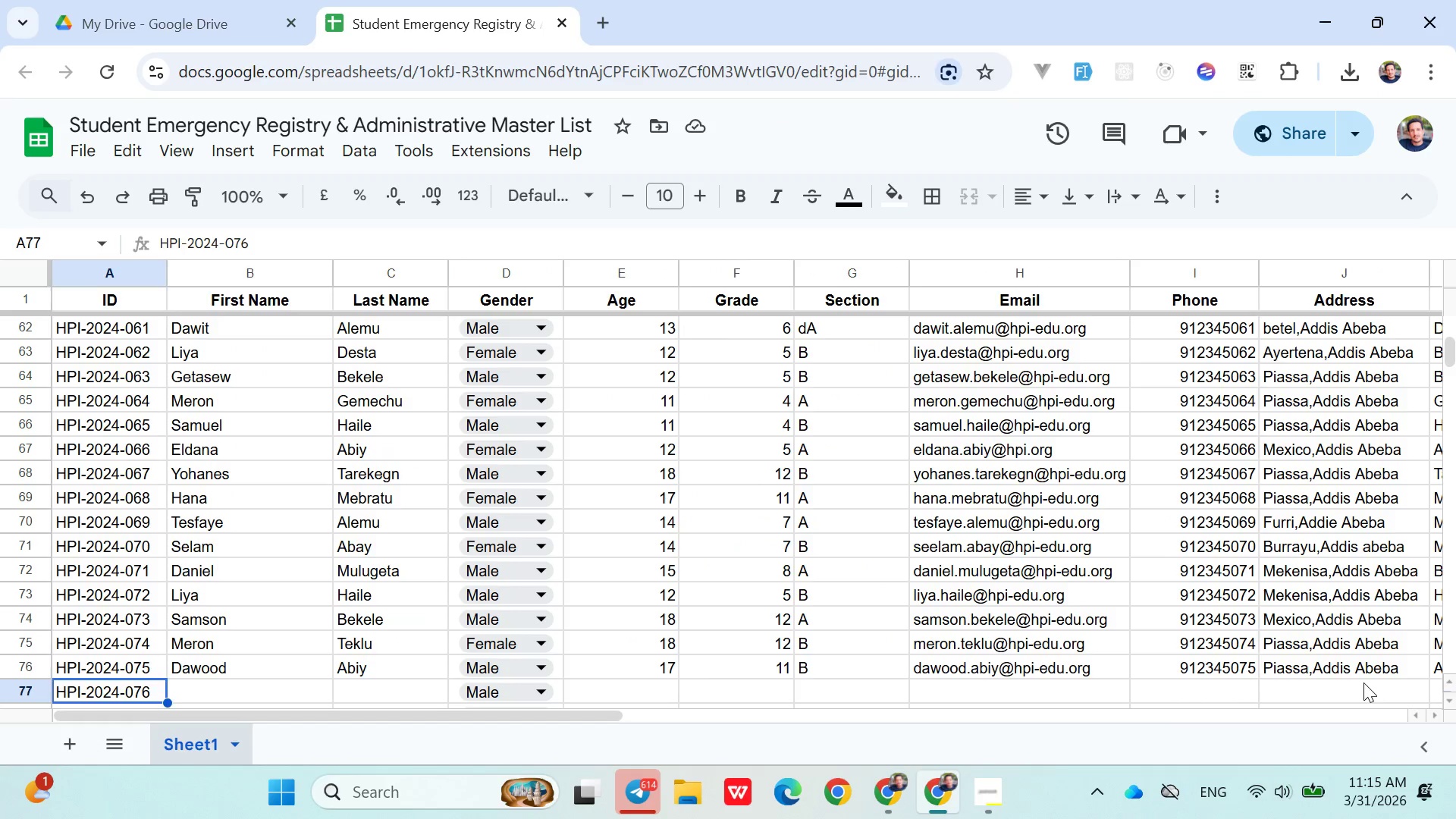 
key(ArrowRight)
 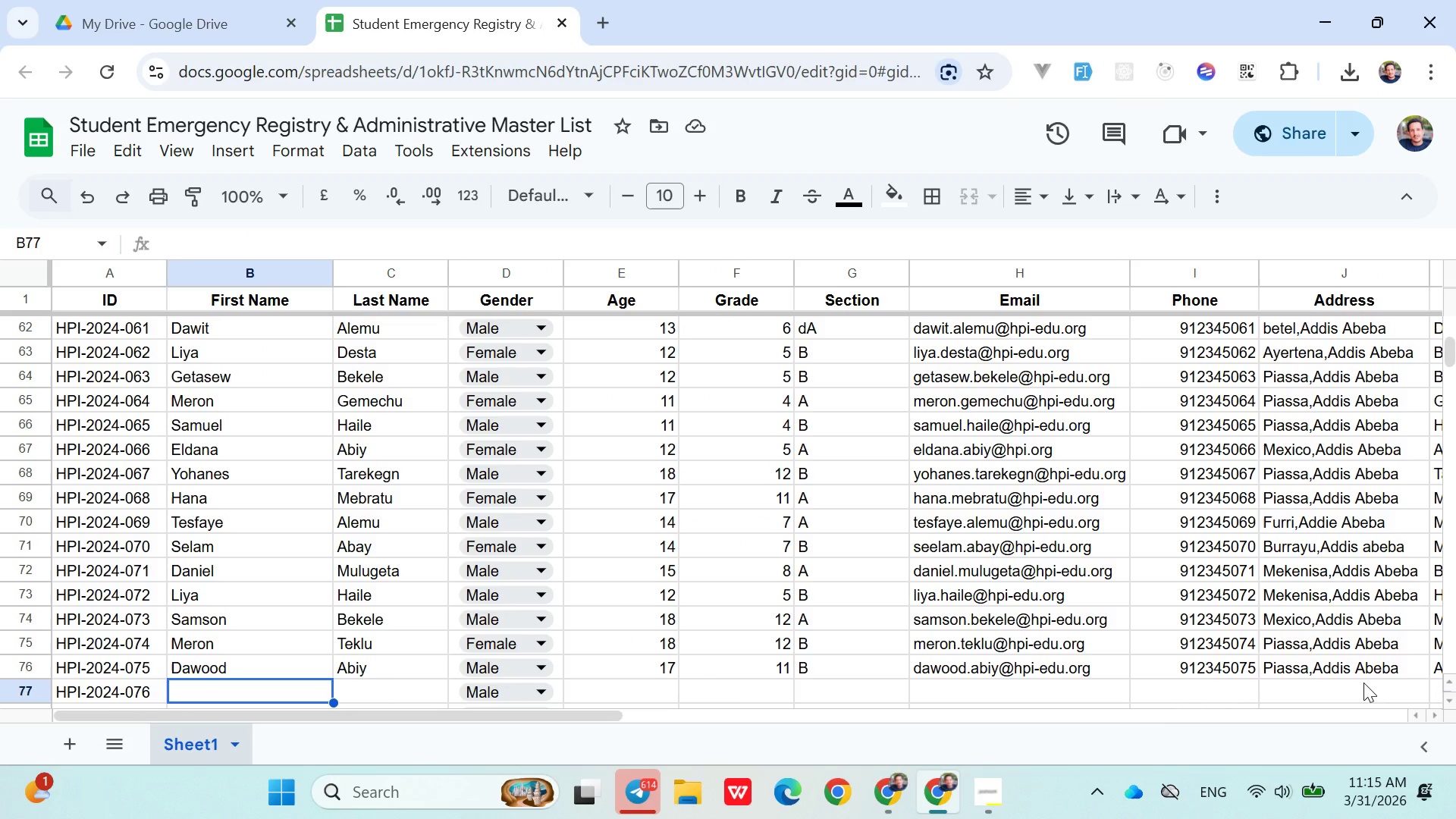 
wait(6.48)
 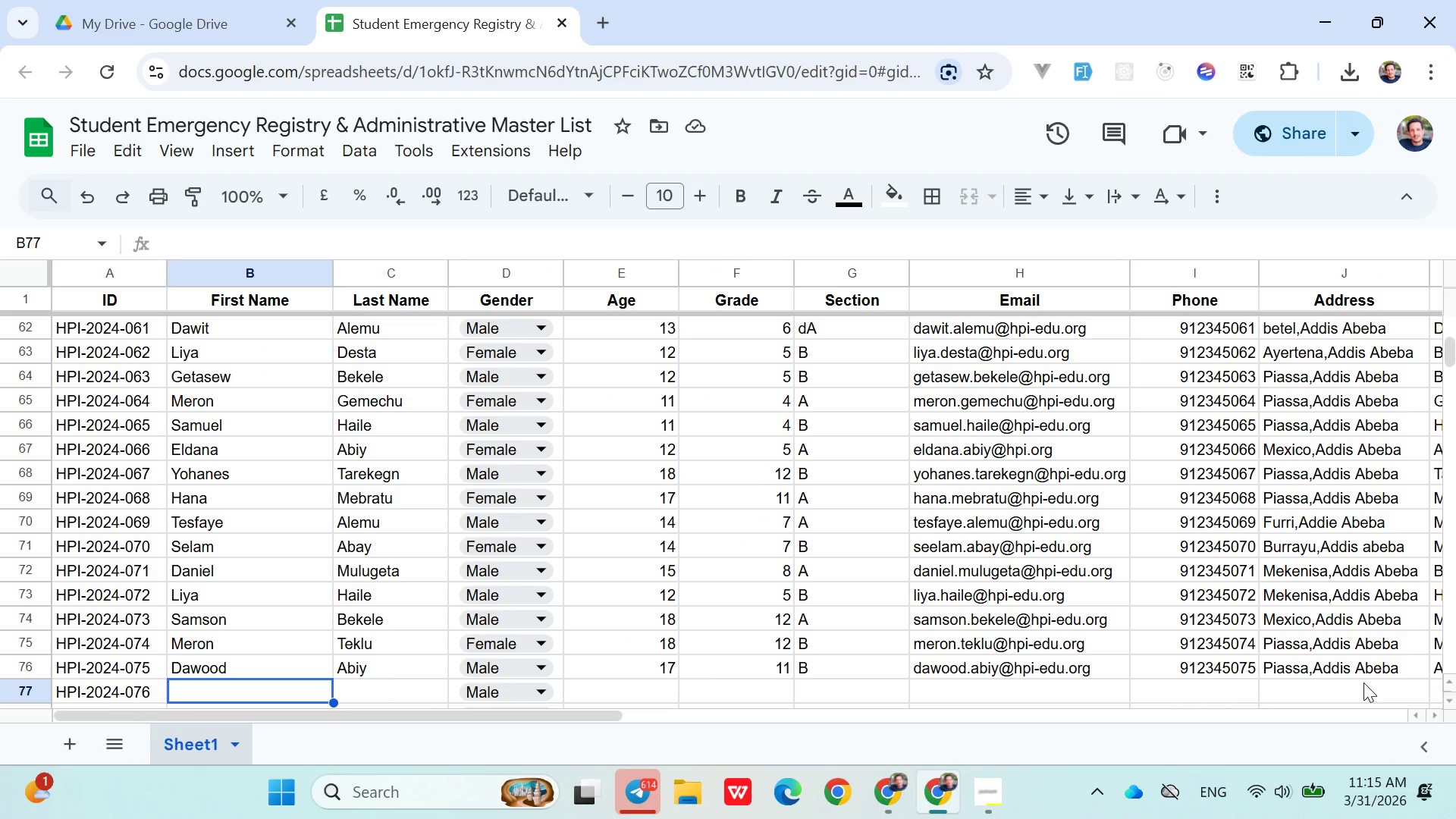 
type(hana)
key(Backspace)
key(Backspace)
key(Backspace)
key(Backspace)
type(Hana)
 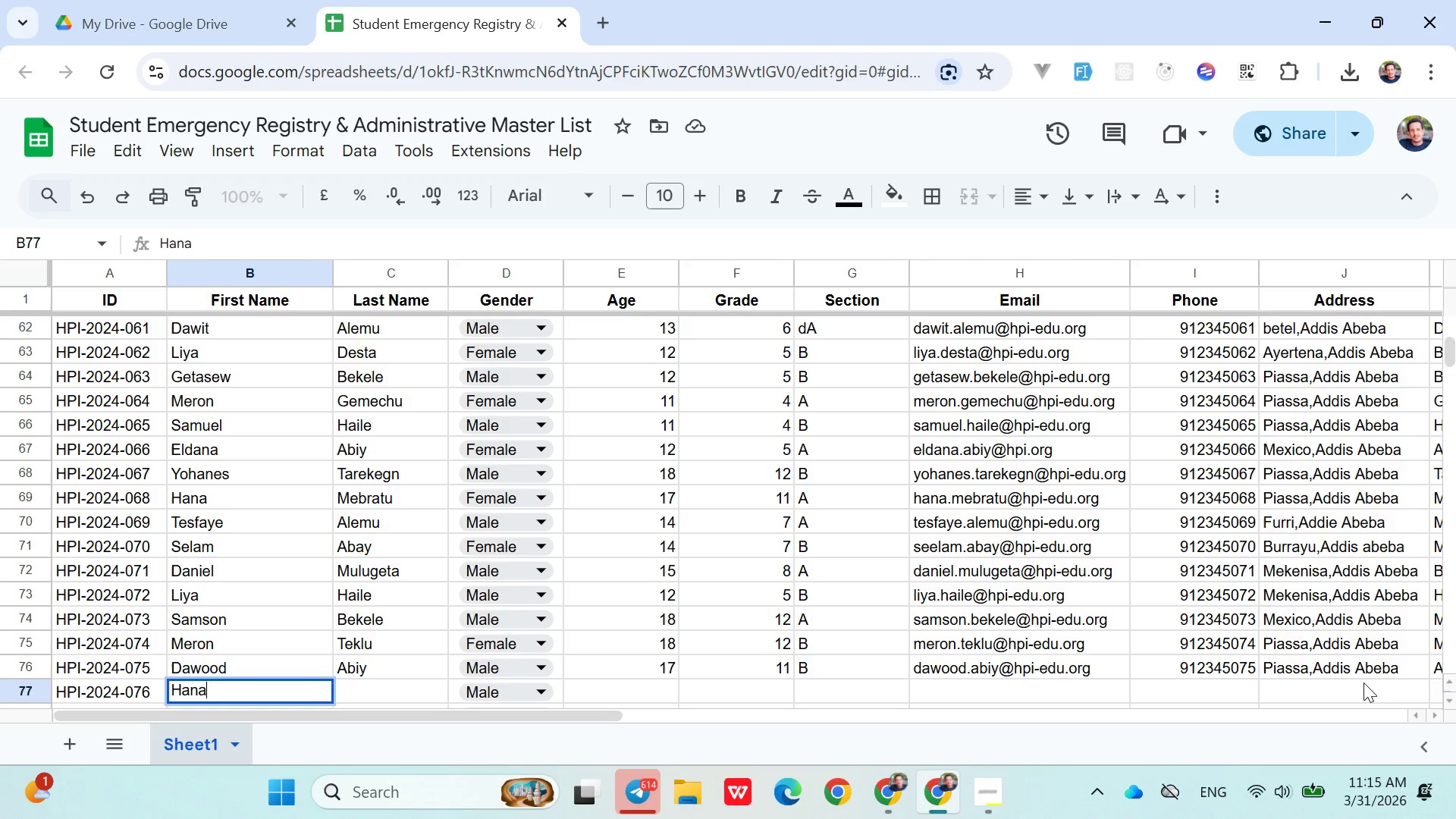 
key(ArrowRight)
 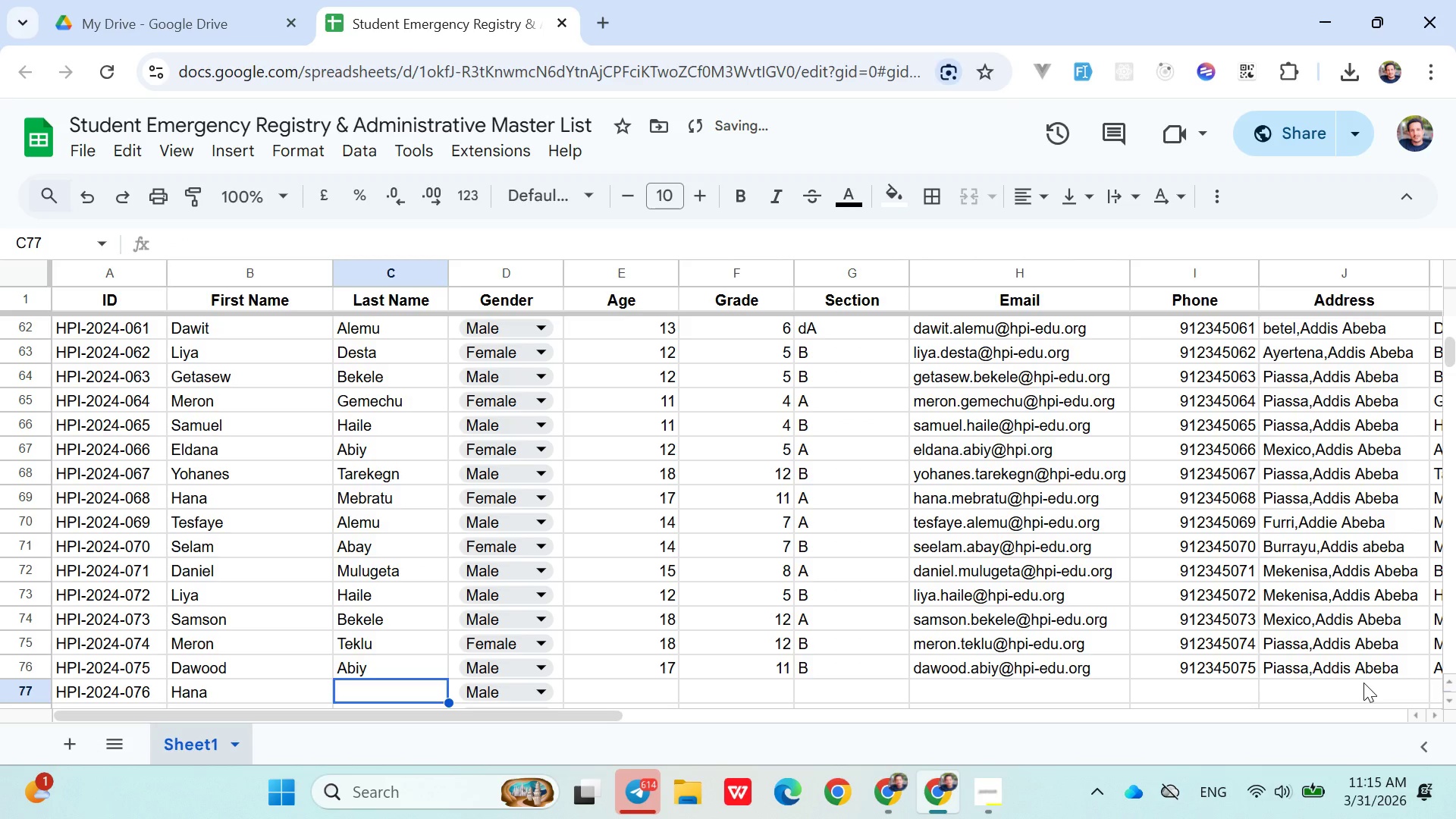 
type(Gebremedihn)
 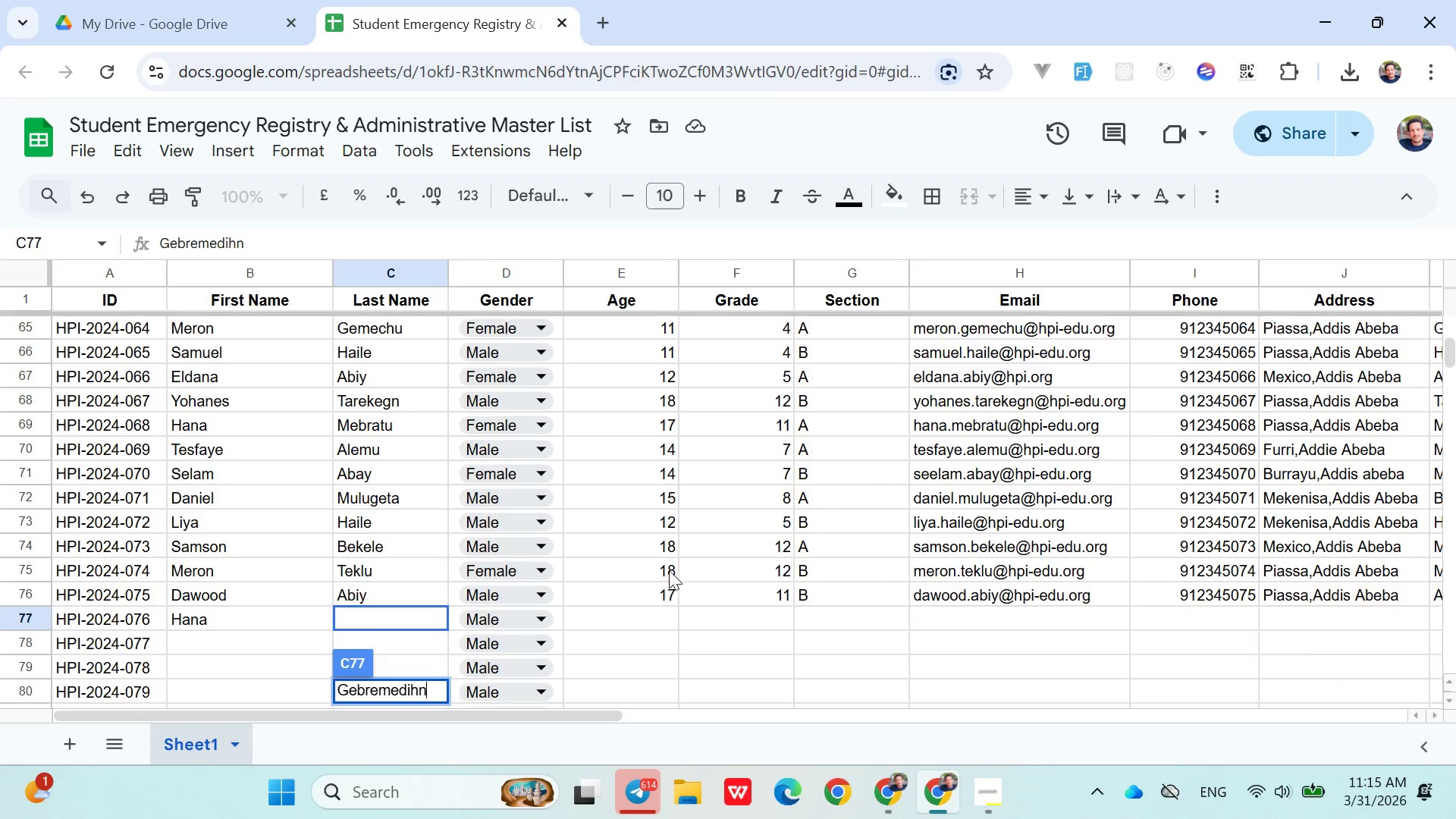 
left_click([539, 540])
 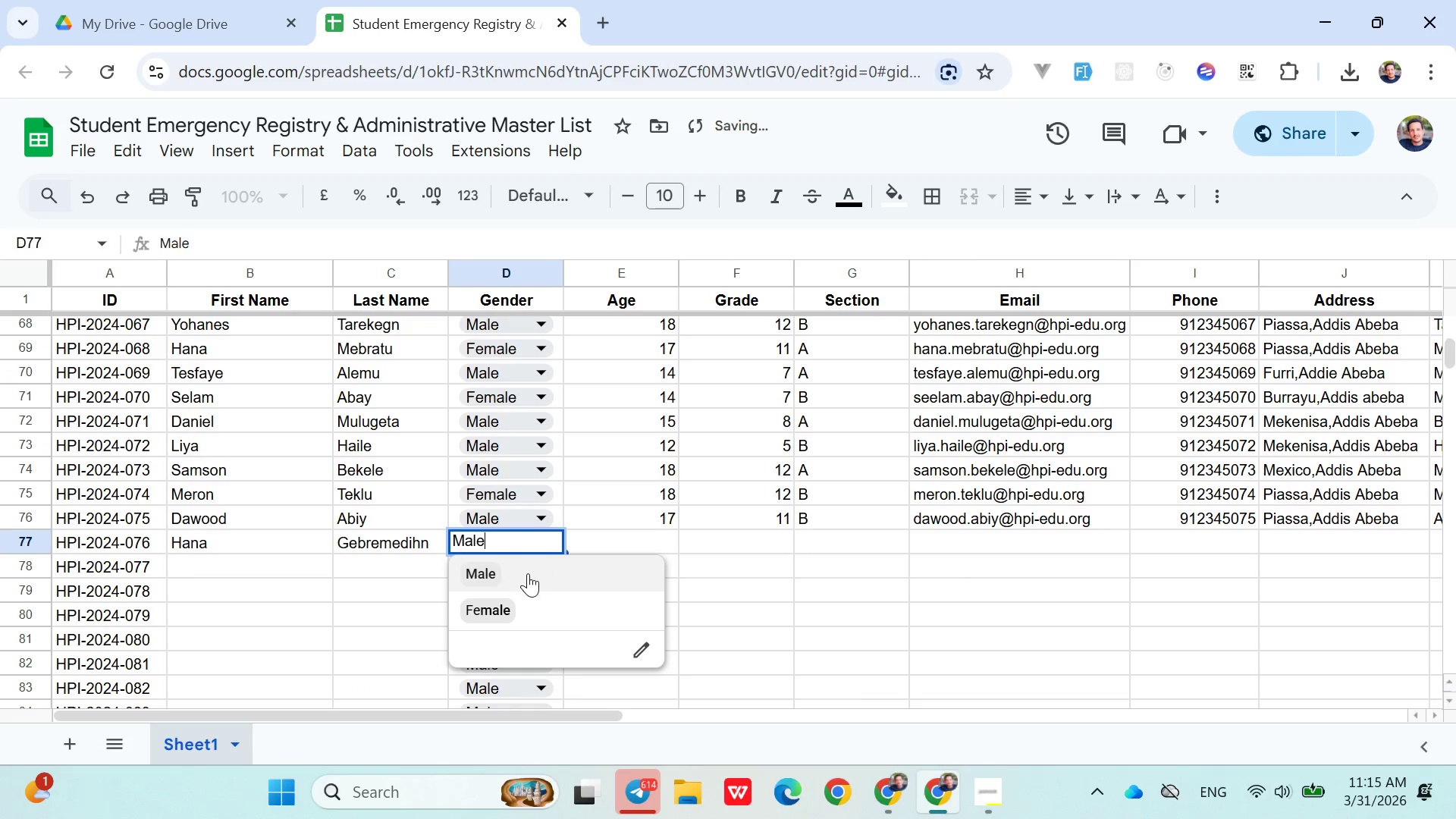 
left_click([517, 600])
 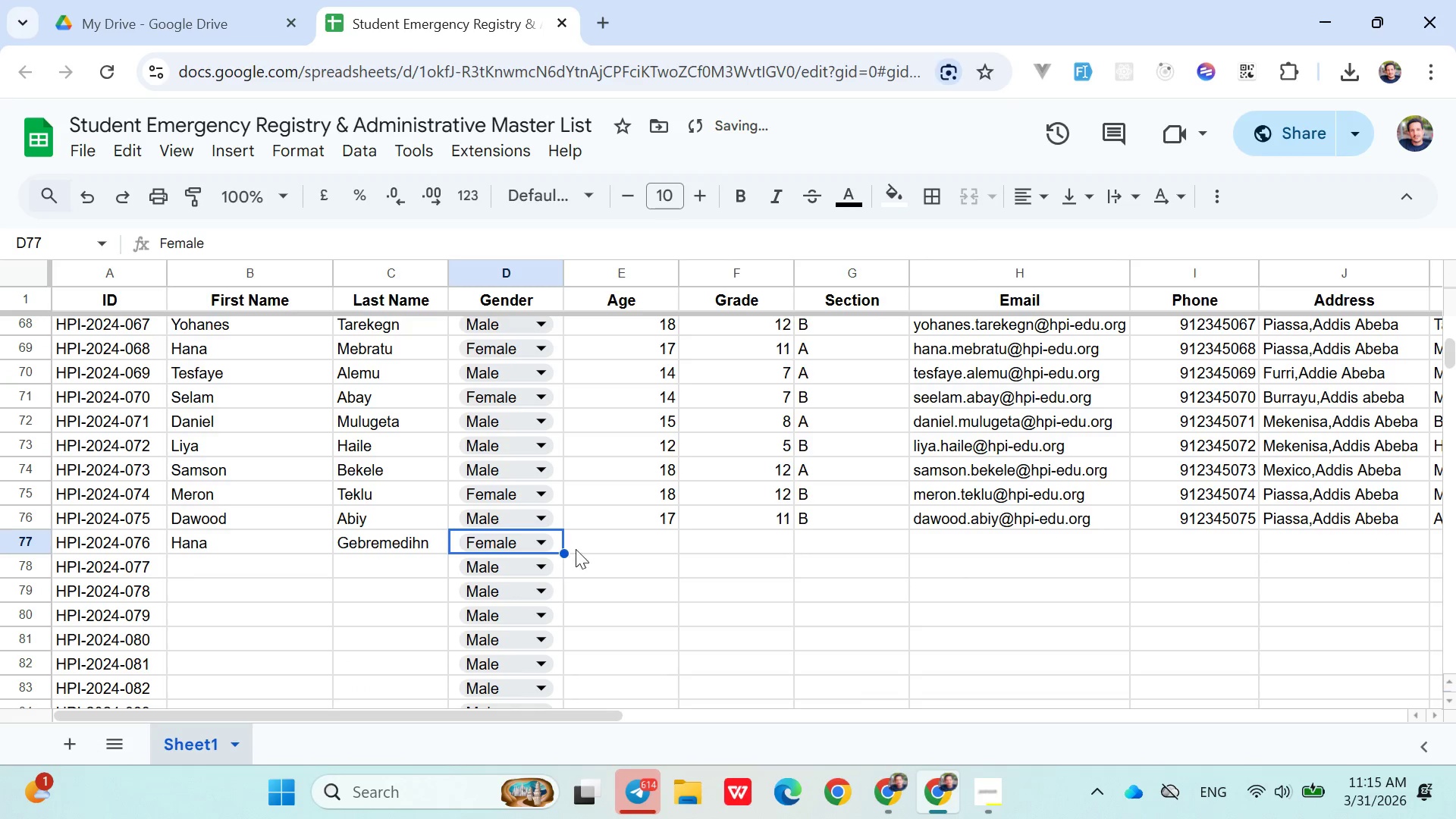 
left_click([585, 541])
 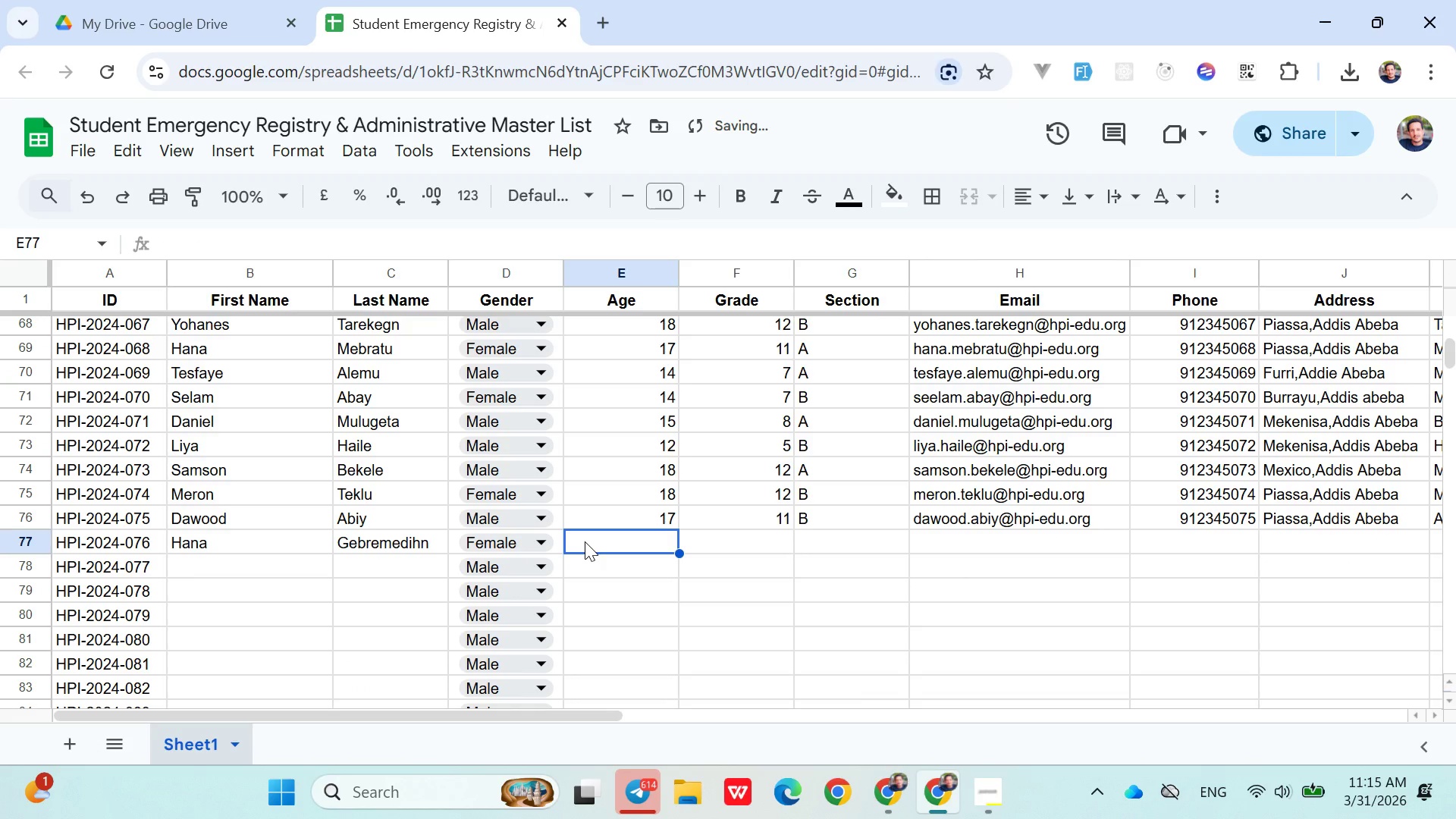 
type(11)
 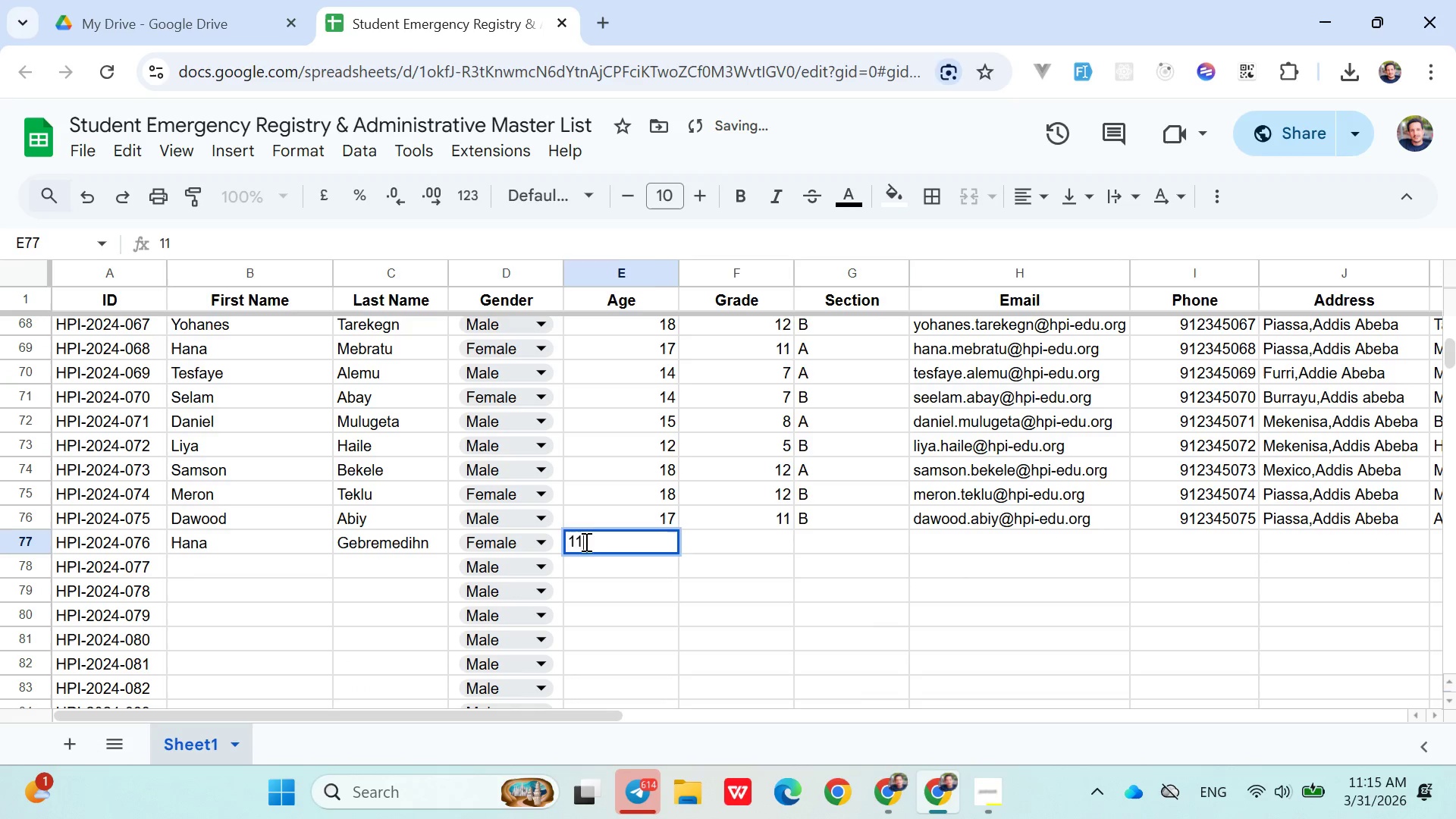 
key(ArrowRight)
 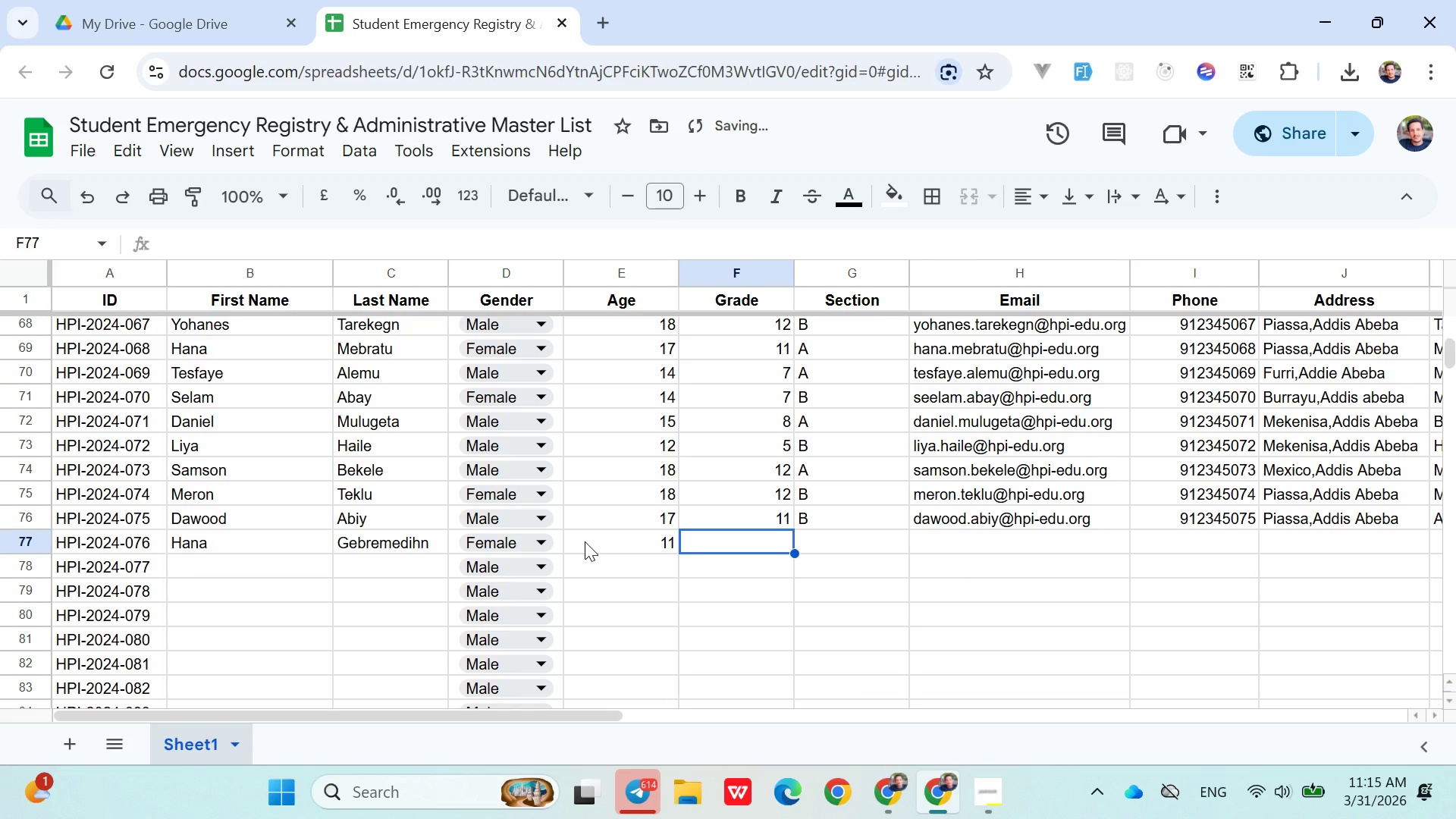 
key(4)
 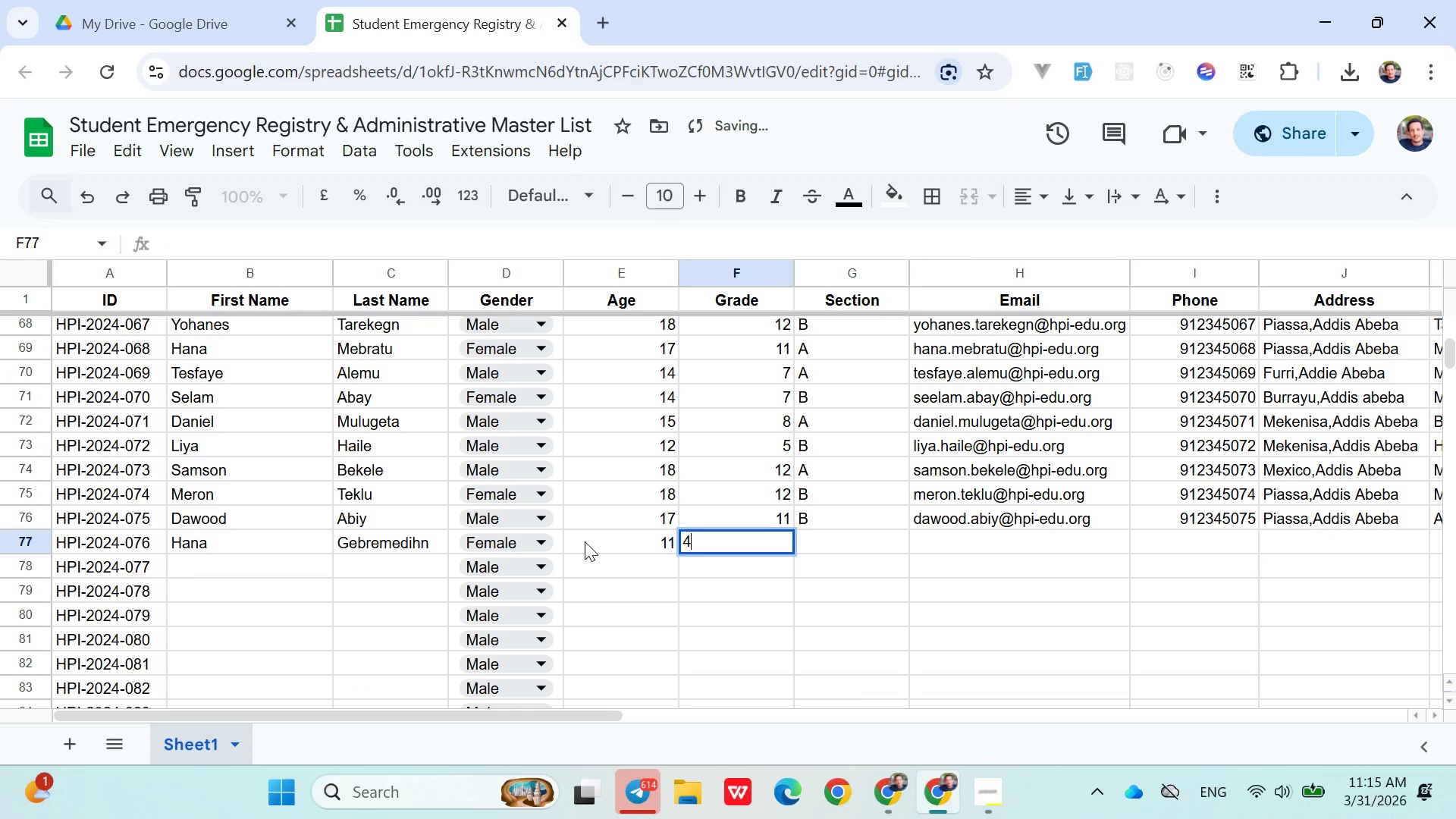 
key(ArrowRight)
 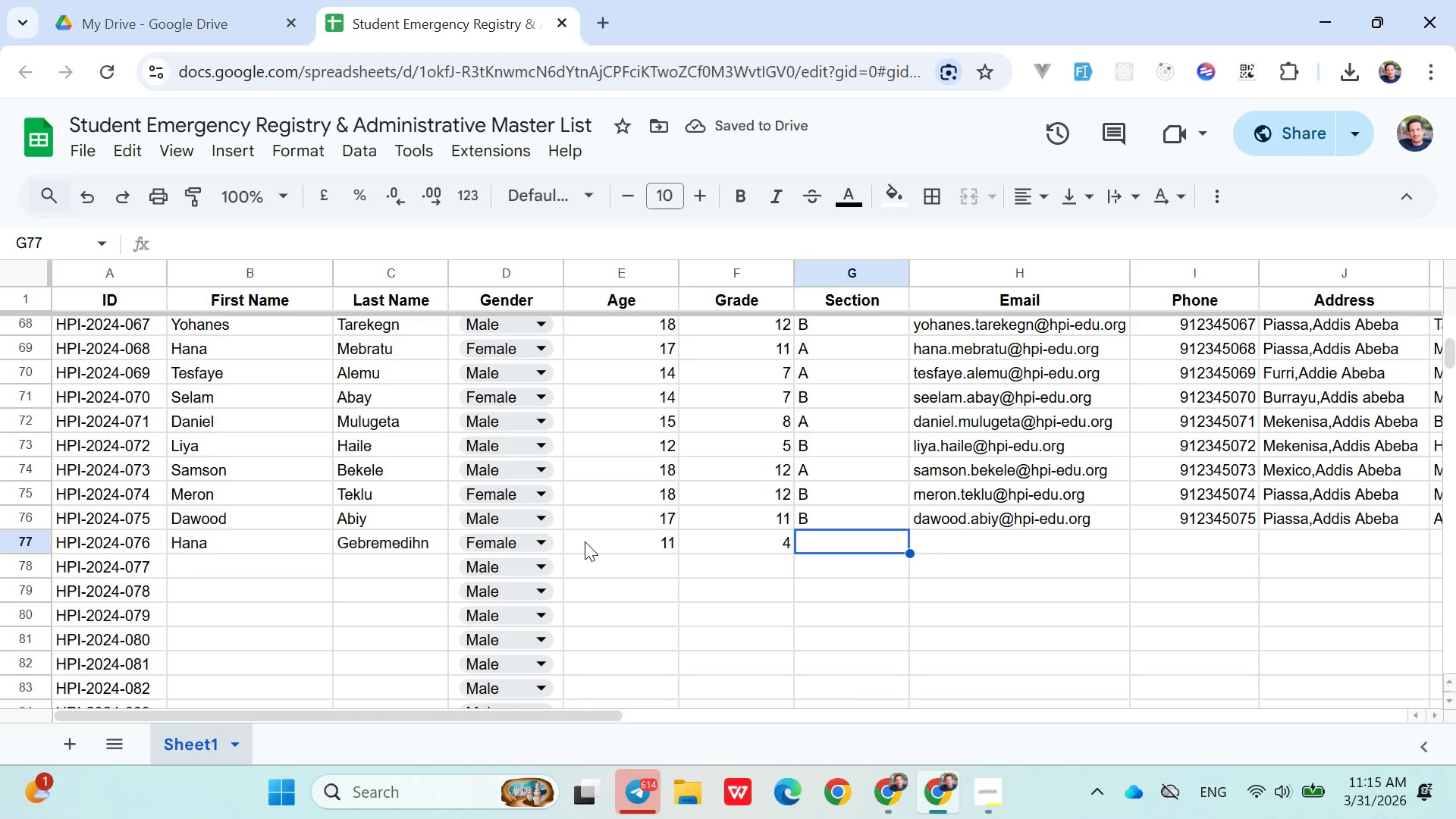 
key(Shift+A)
 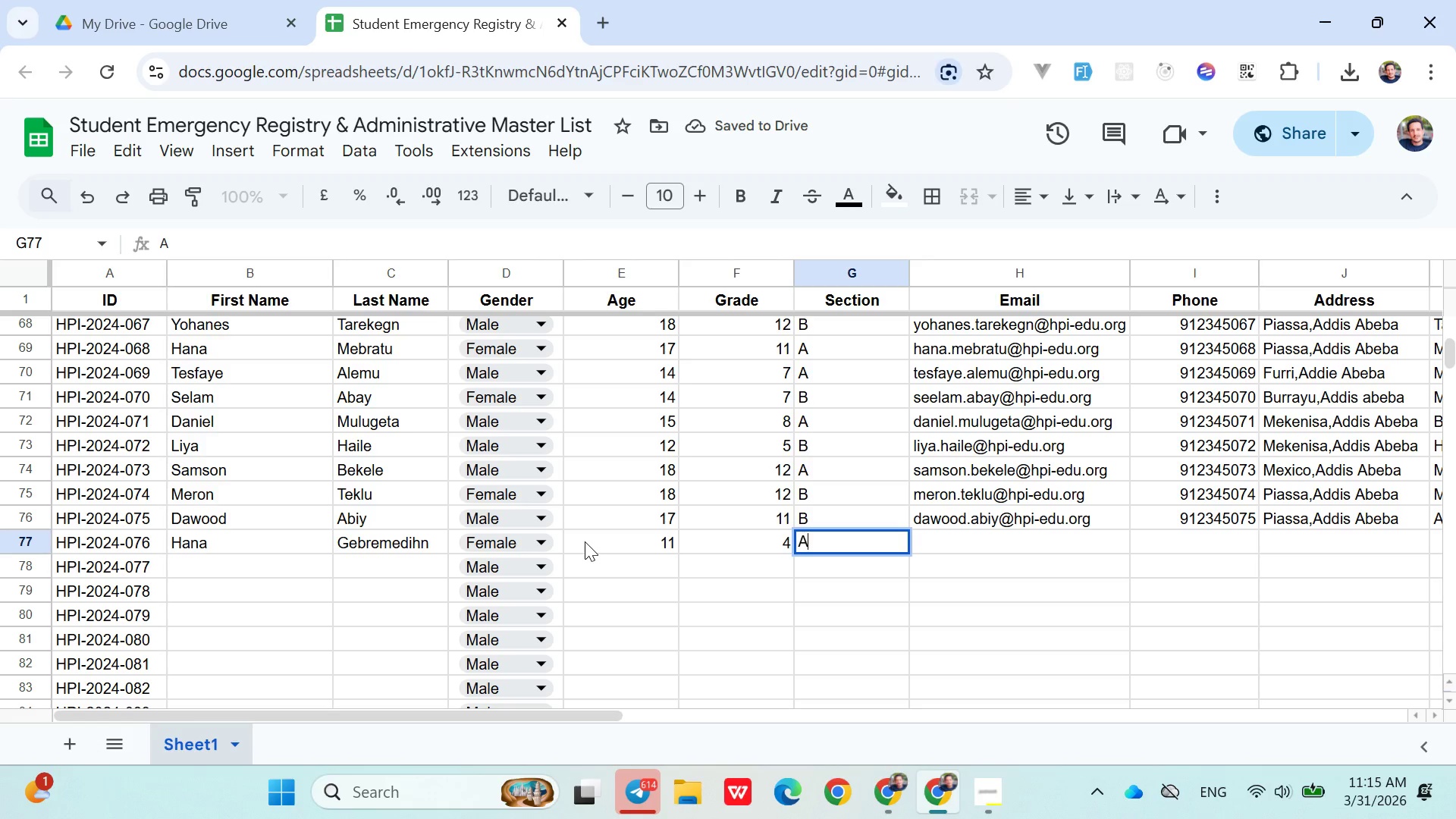 
key(Backspace)
 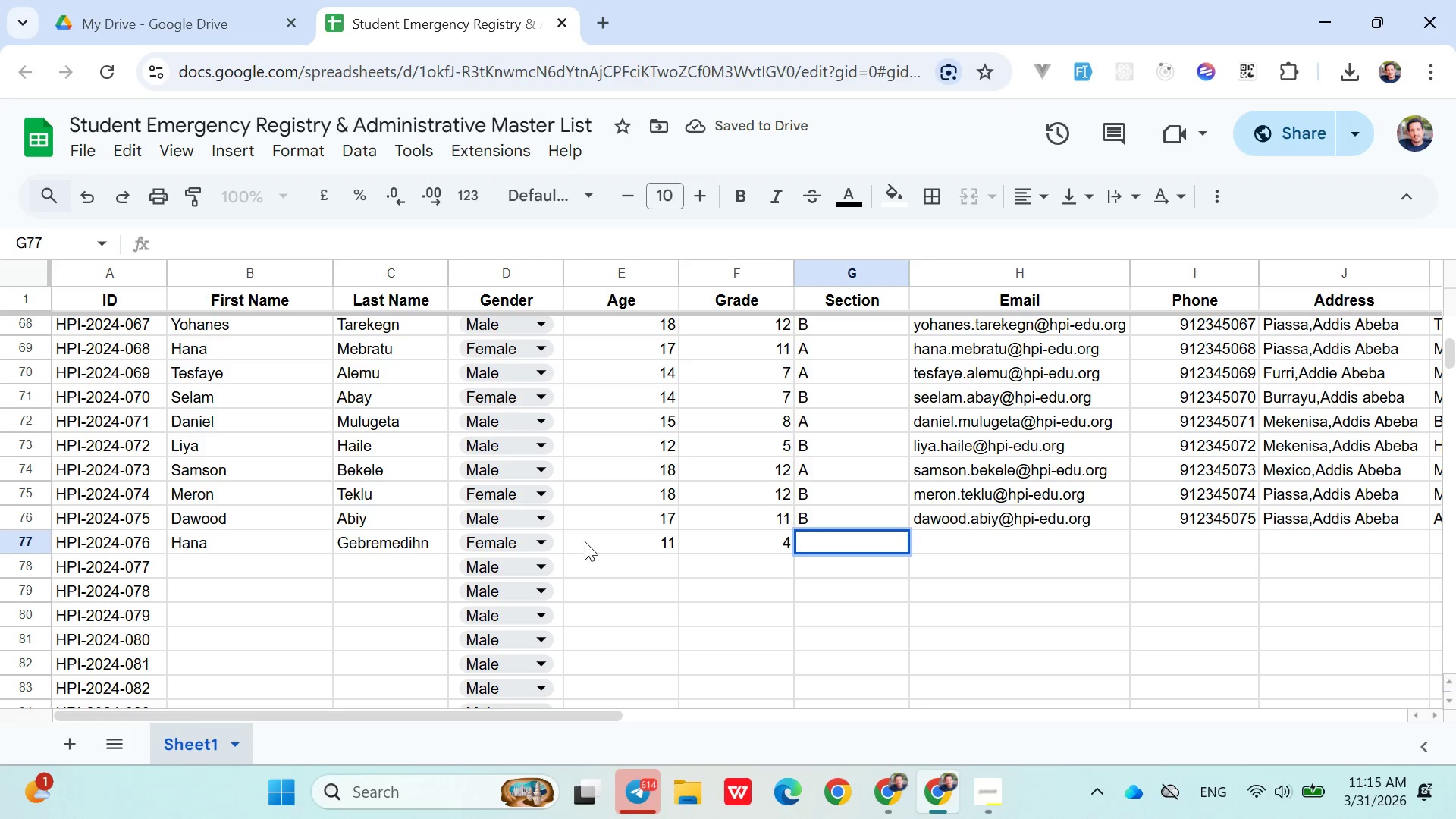 
key(Shift+ShiftLeft)
 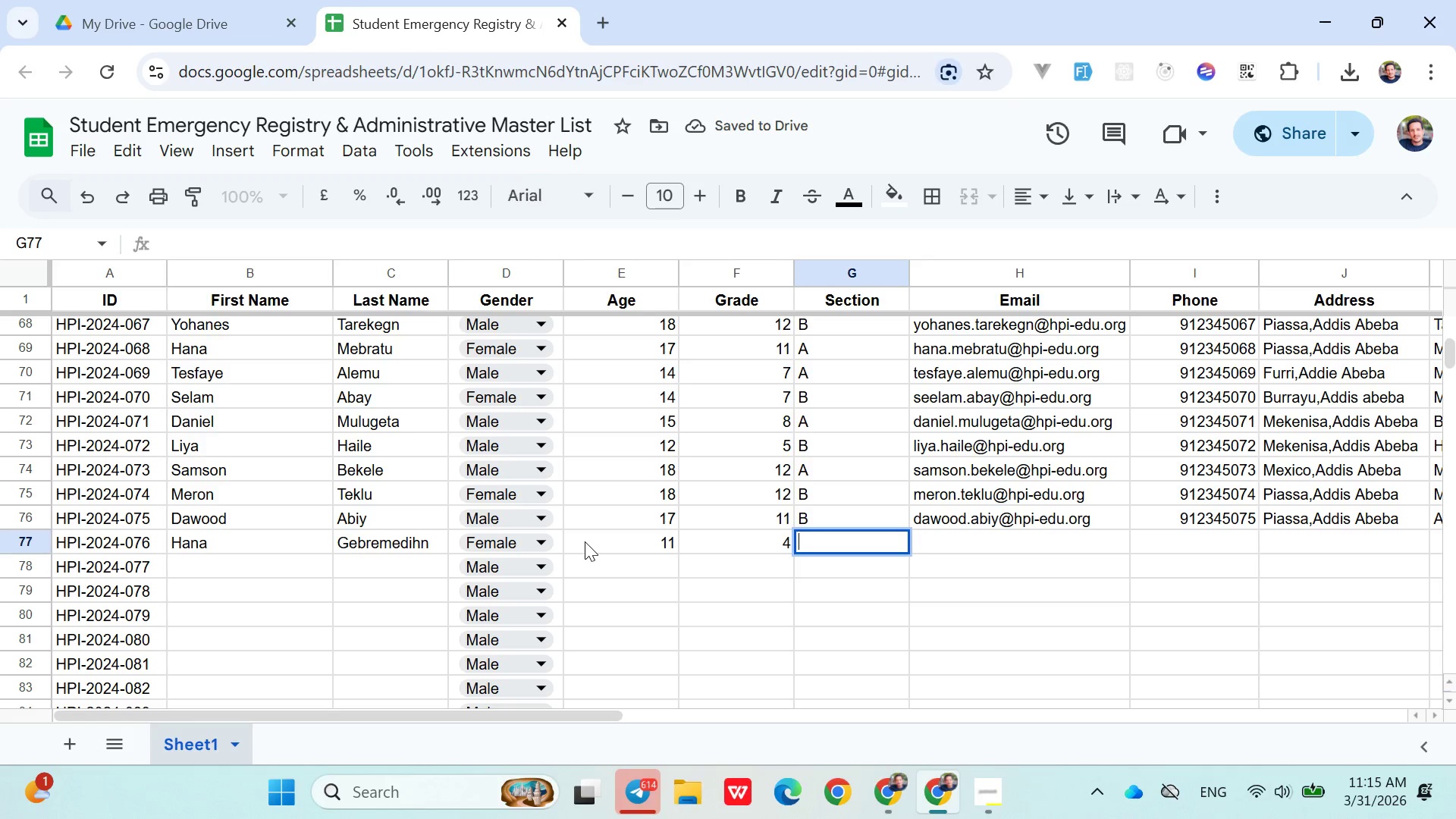 
key(Shift+B)
 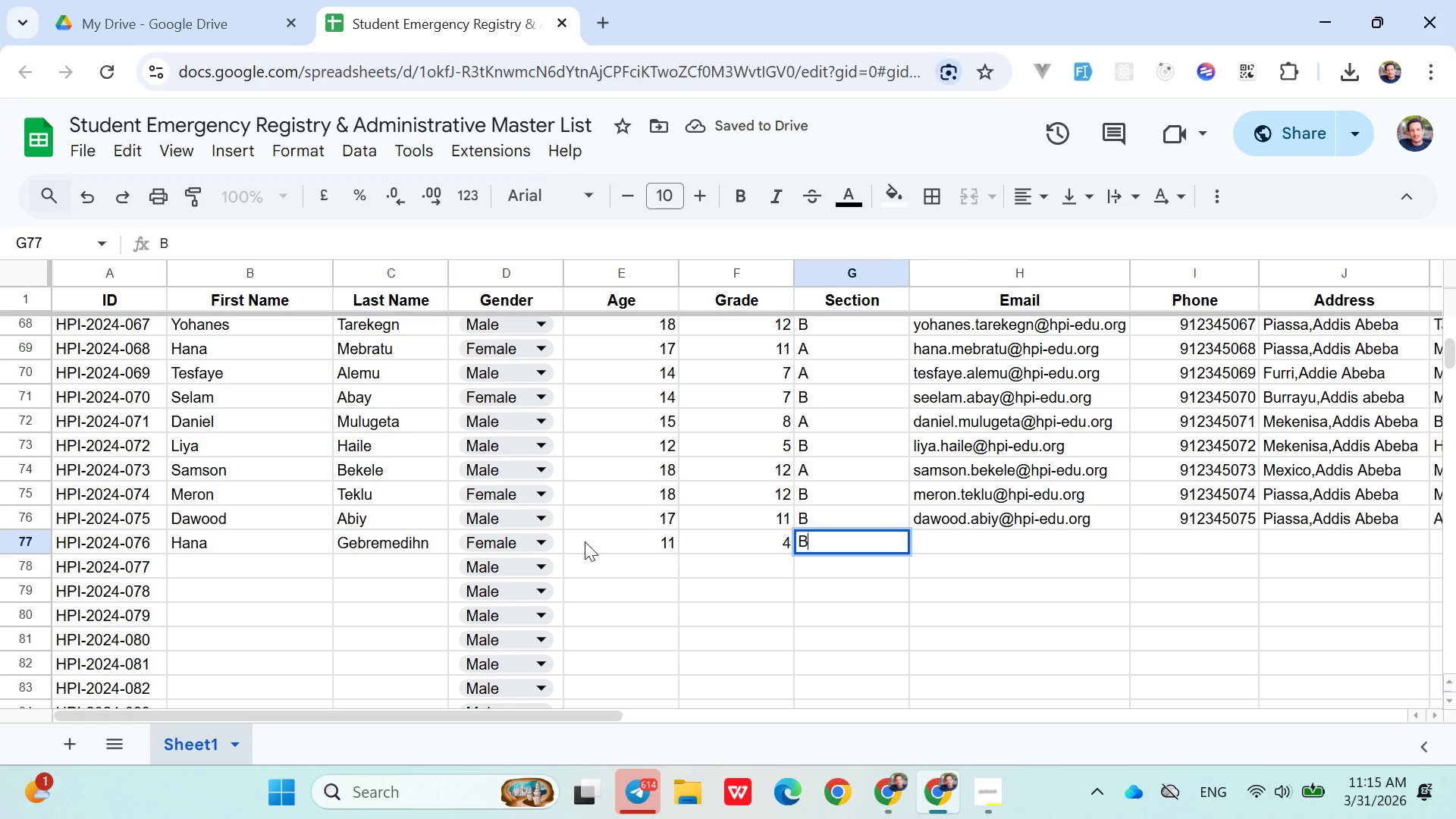 
key(ArrowRight)
 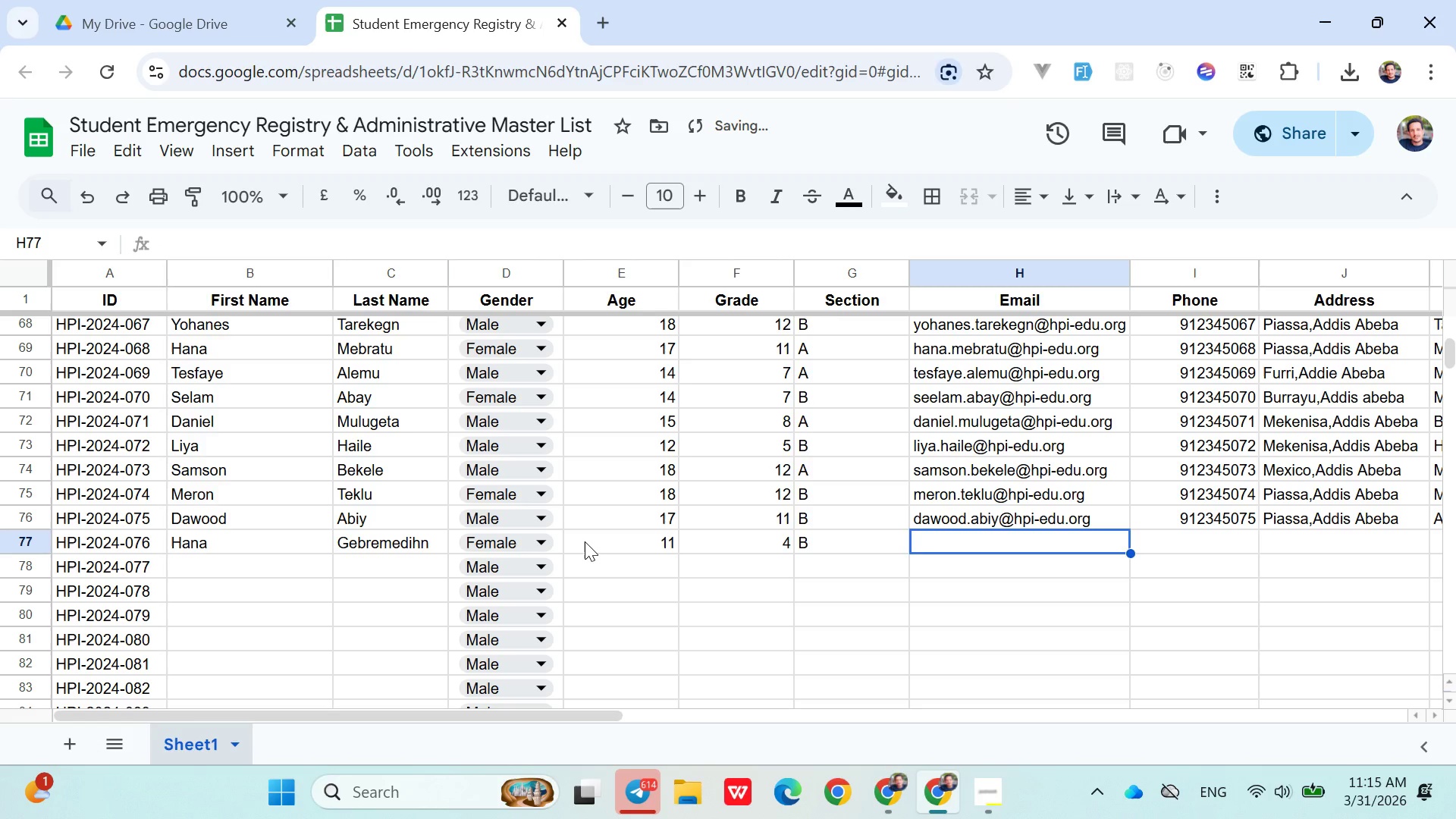 
type(hana.gebremedihn@hpi-edu.org)
 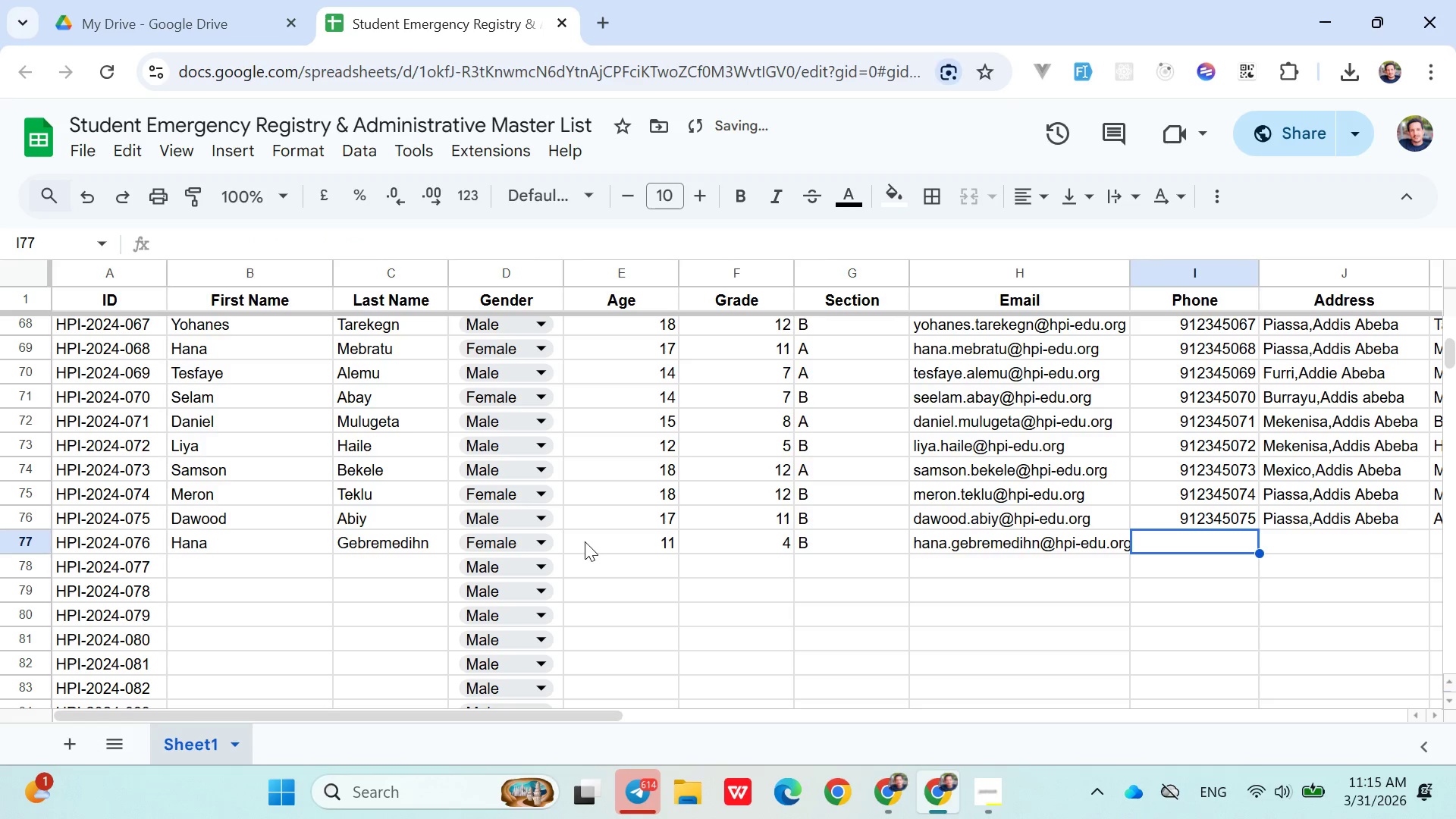 
 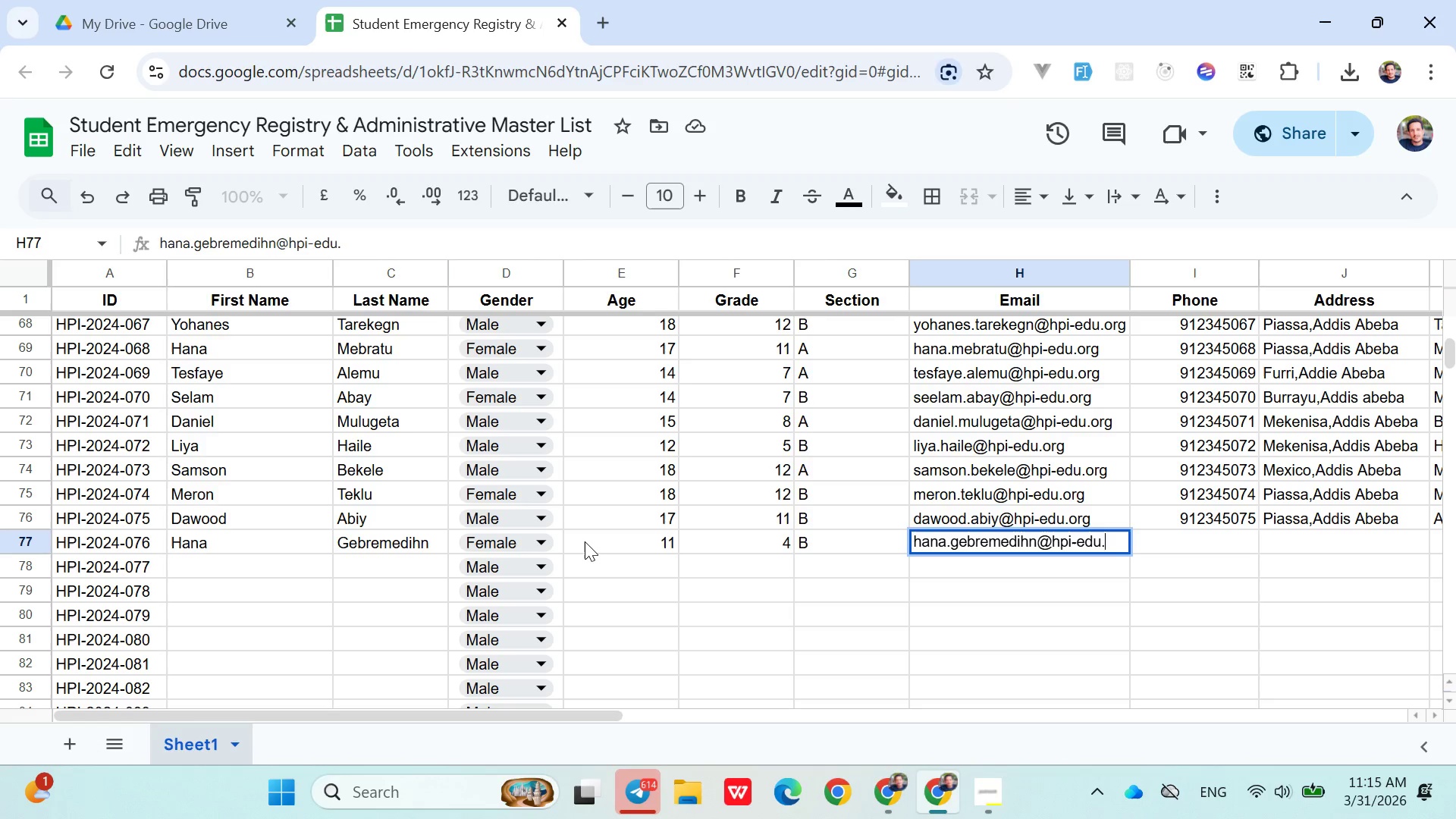 
key(ArrowRight)
 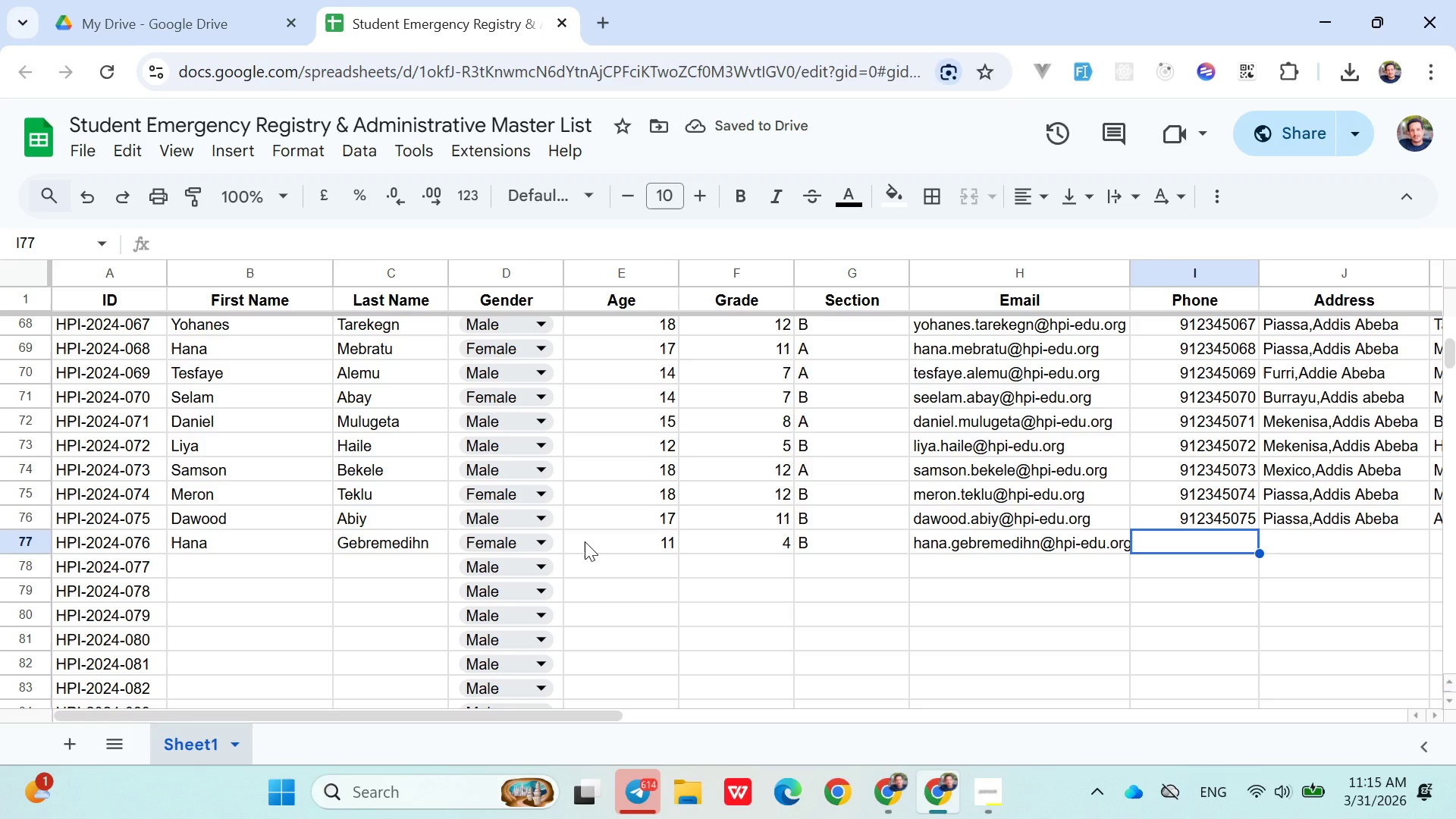 
wait(5.61)
 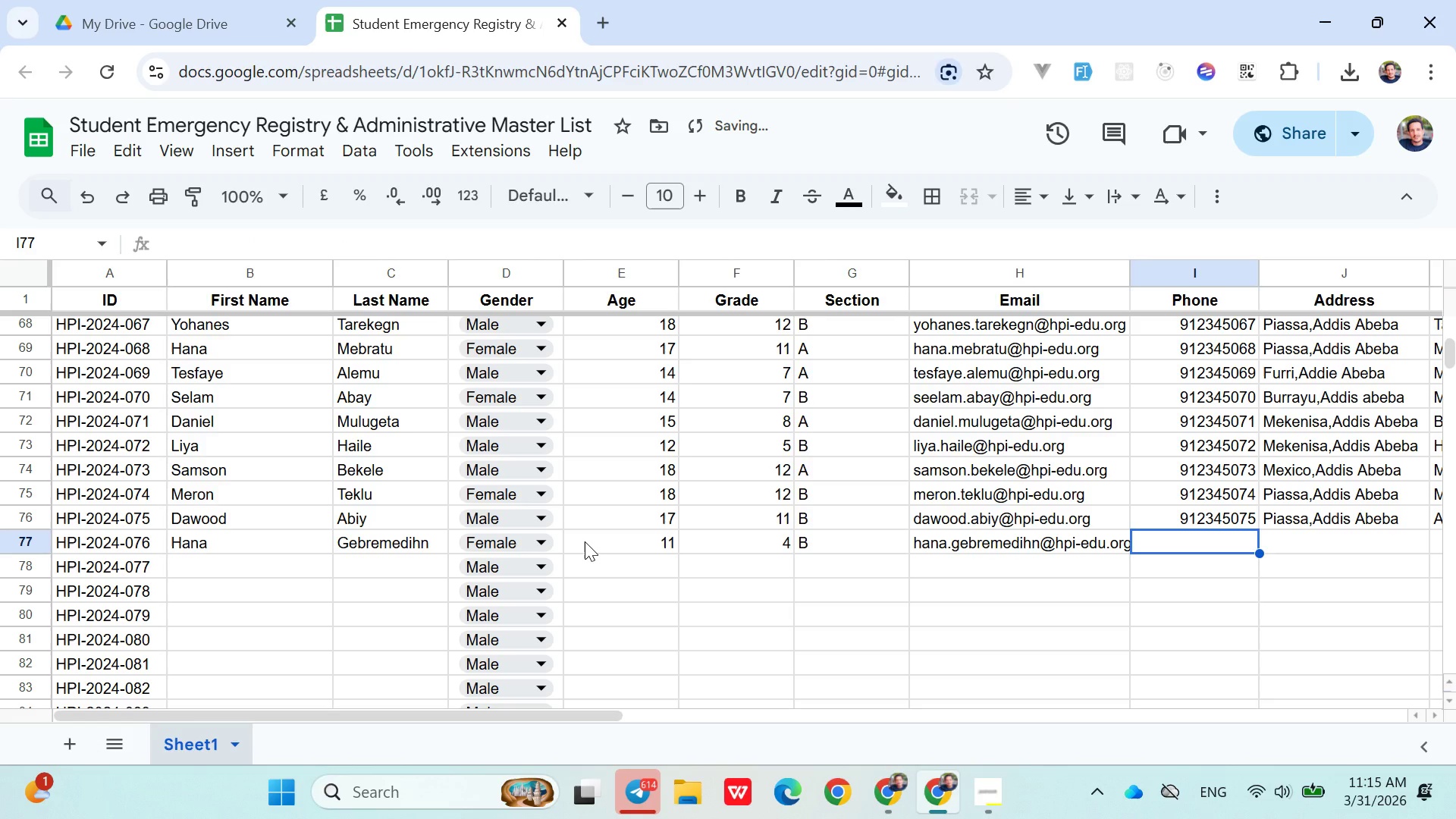 
type(0912345076)
 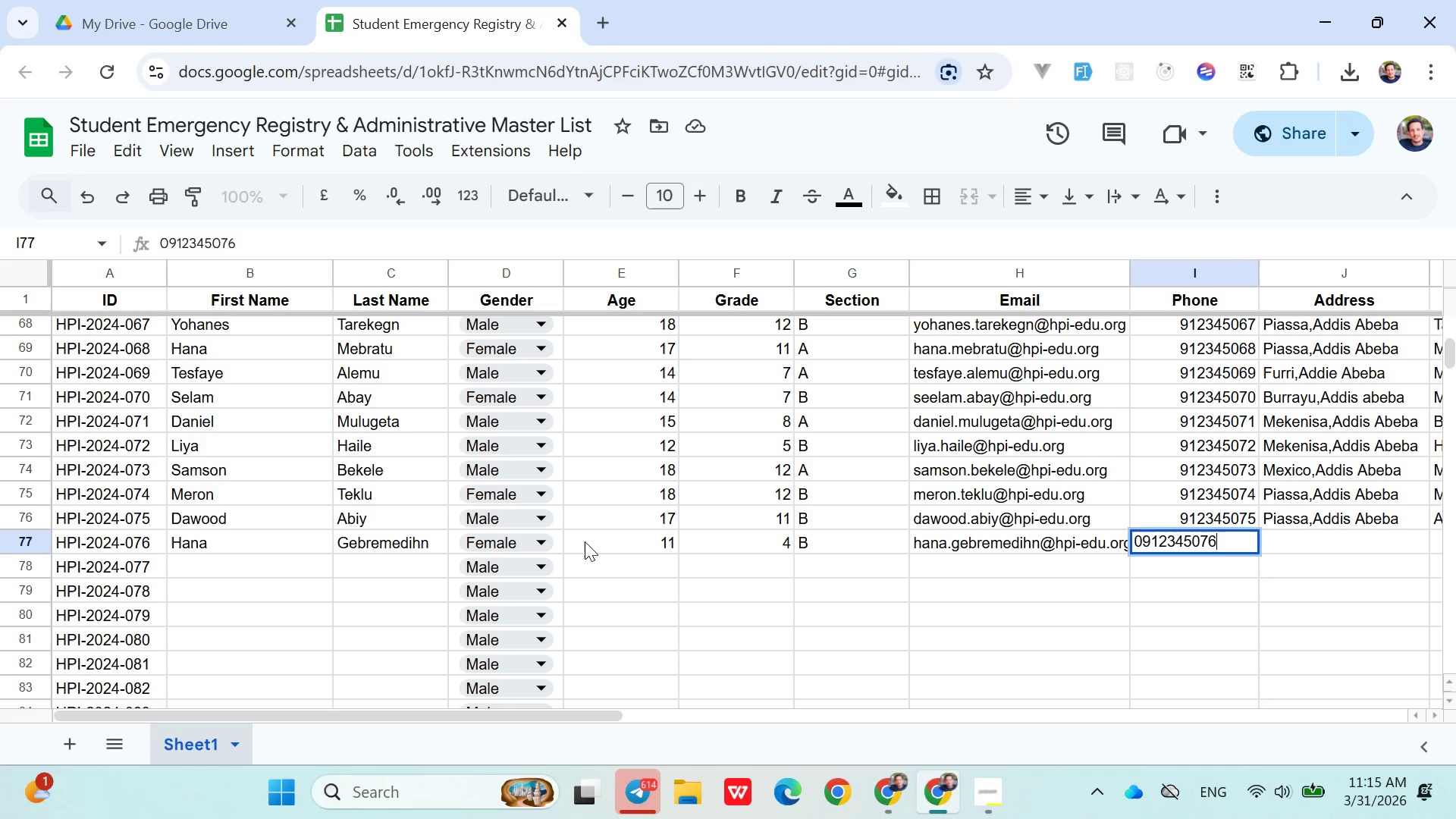 
key(ArrowRight)
 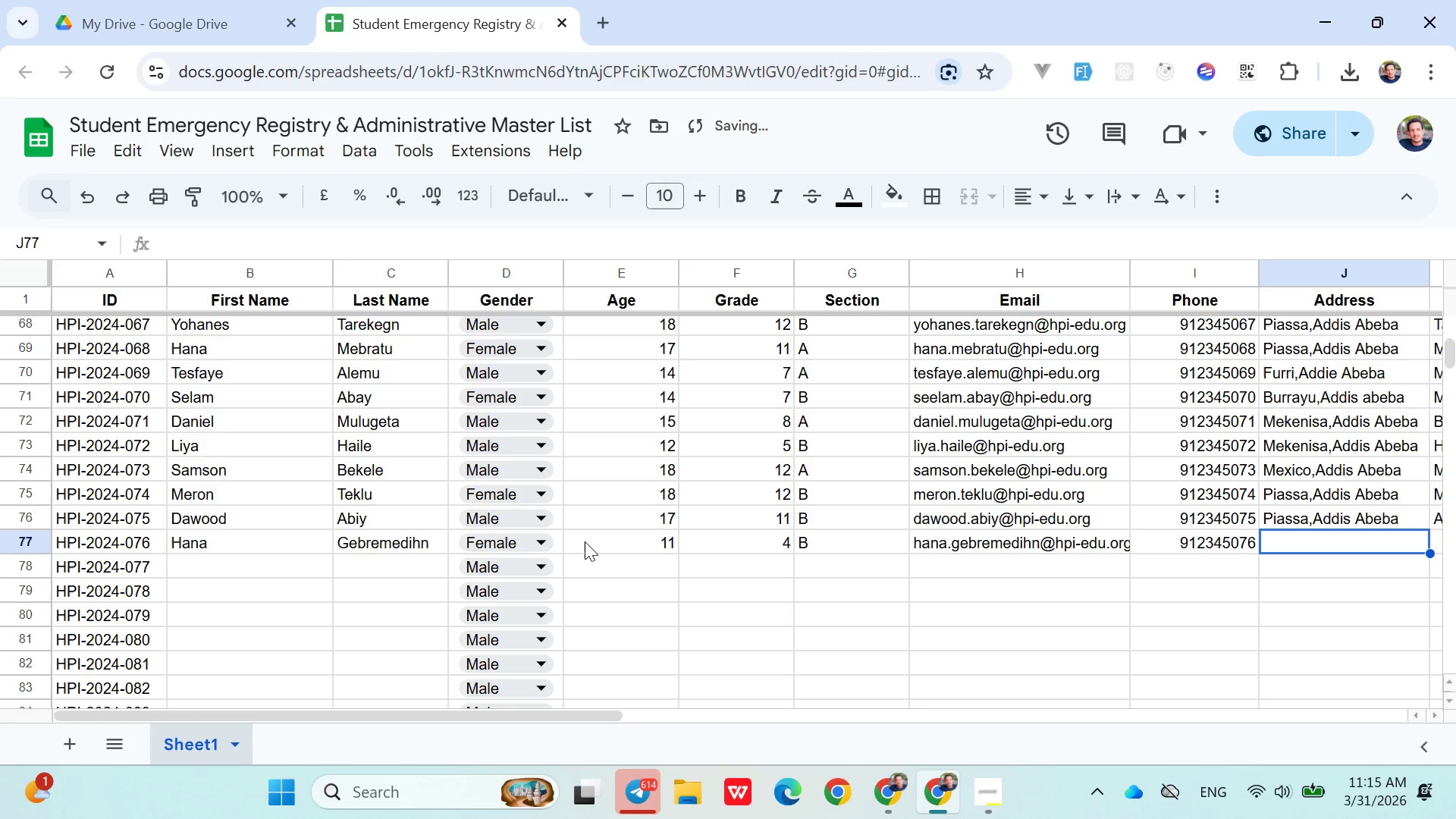 
type(Get)
key(Backspace)
key(Backspace)
key(Backspace)
type(bet)
 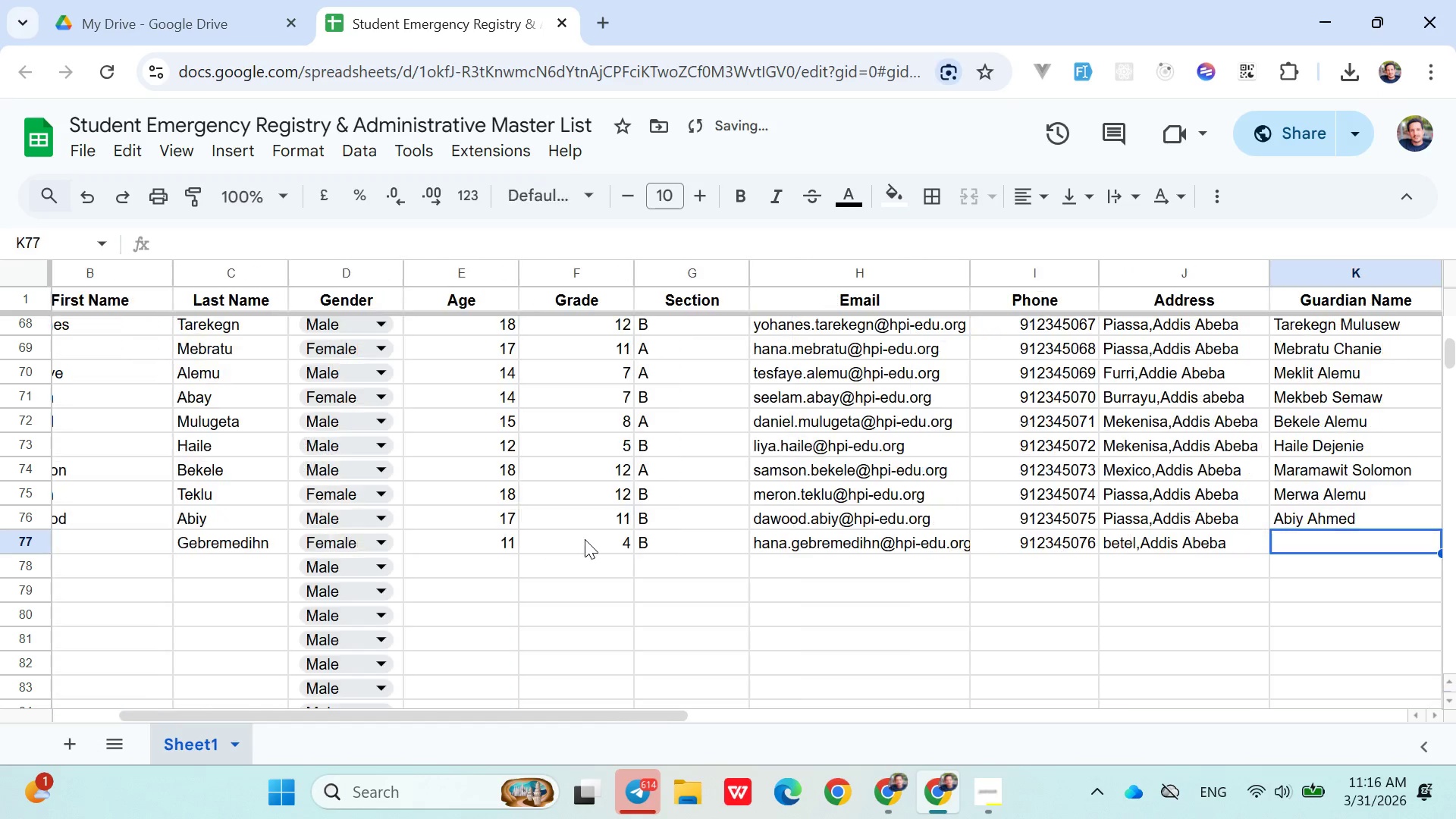 
 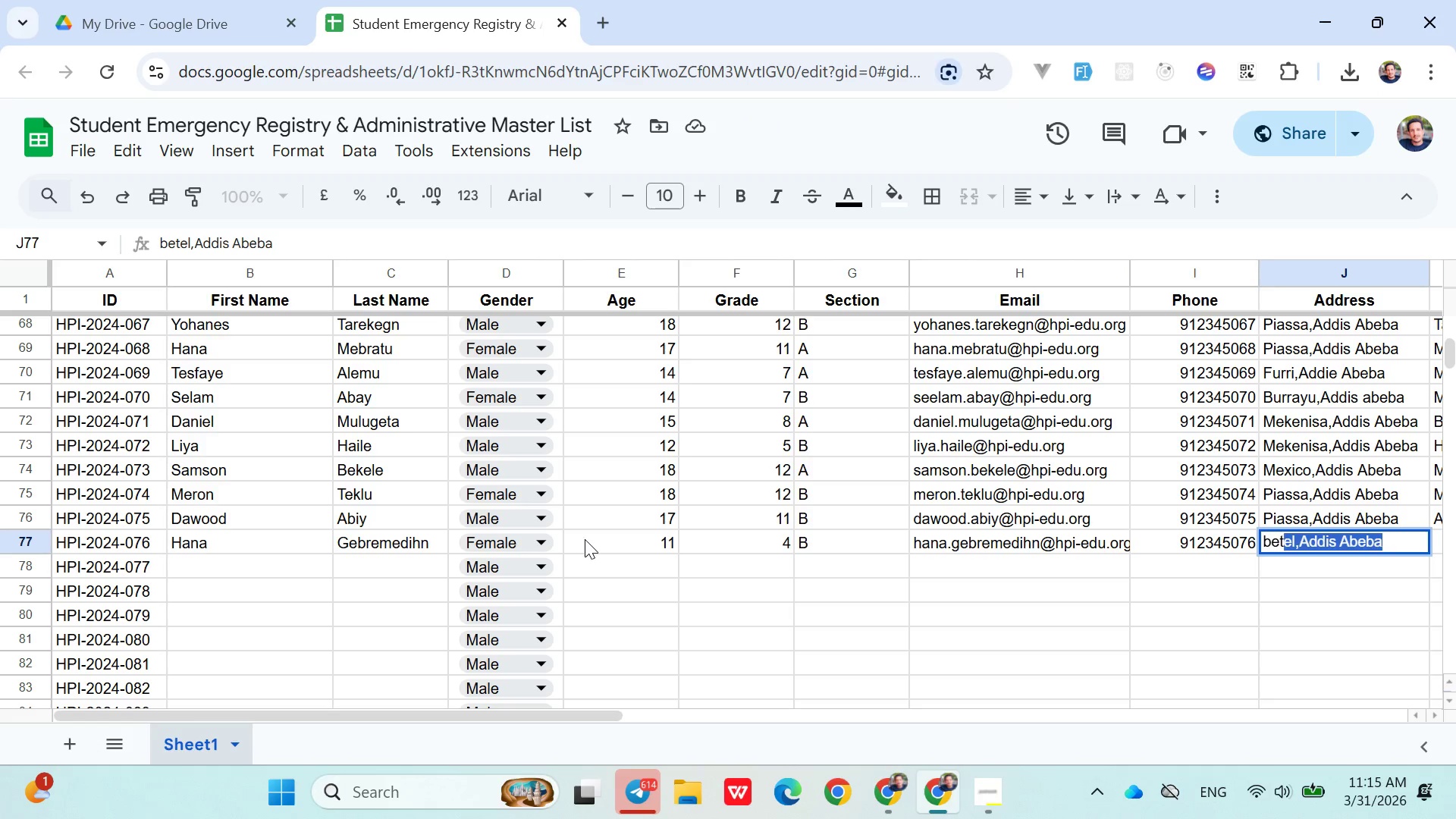 
key(ArrowRight)
 